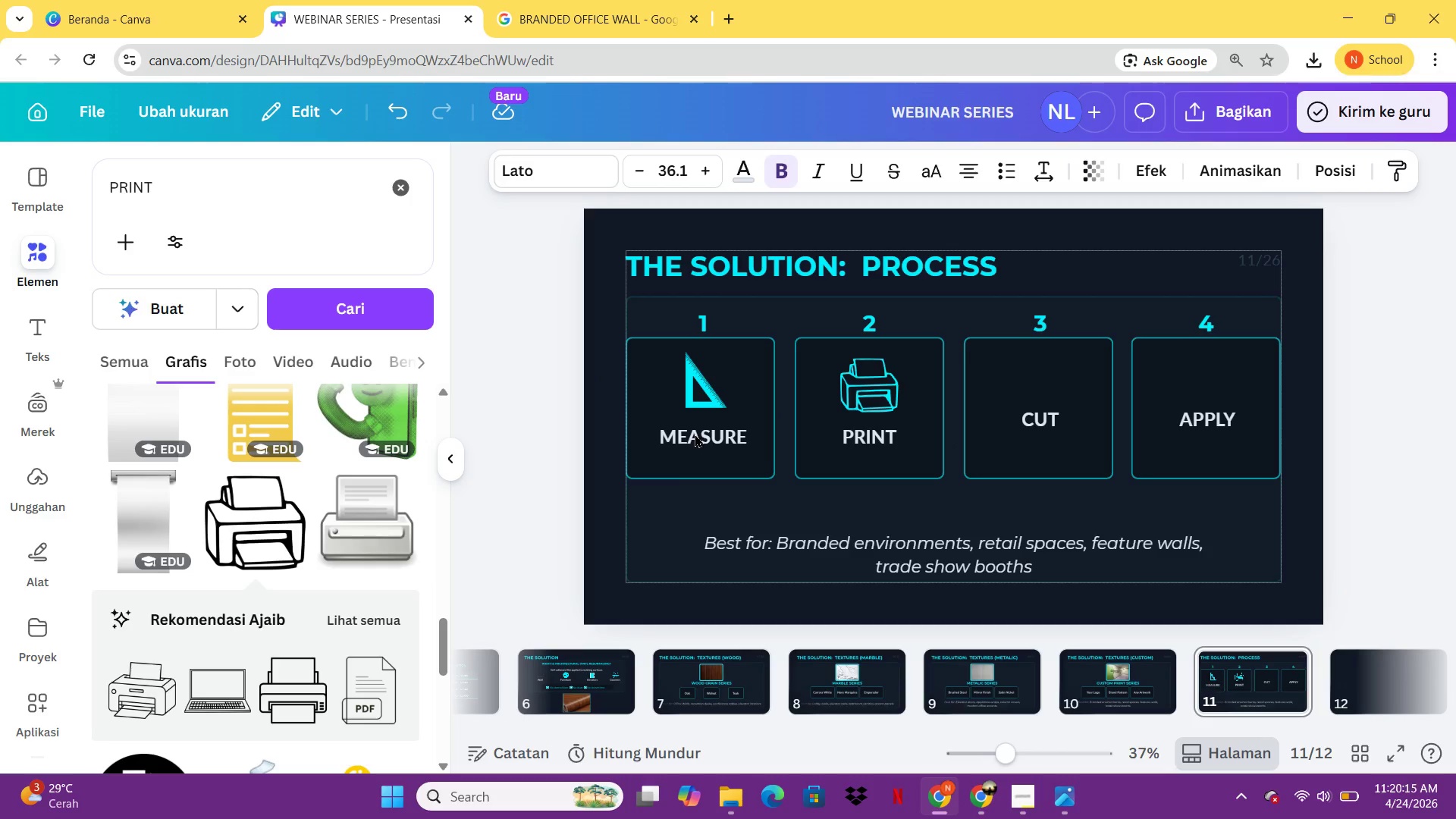 
key(ArrowUp)
 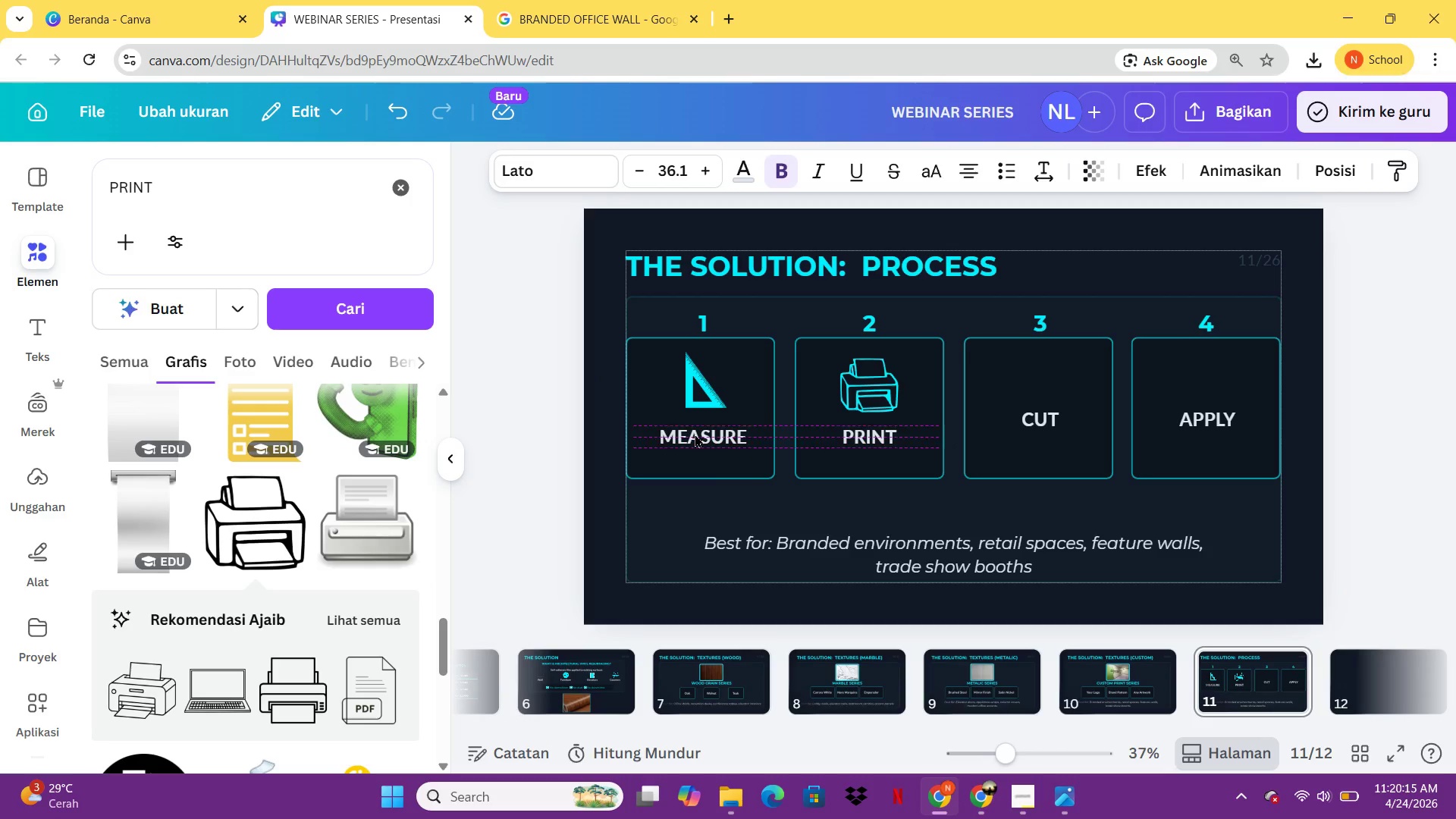 
key(ArrowUp)
 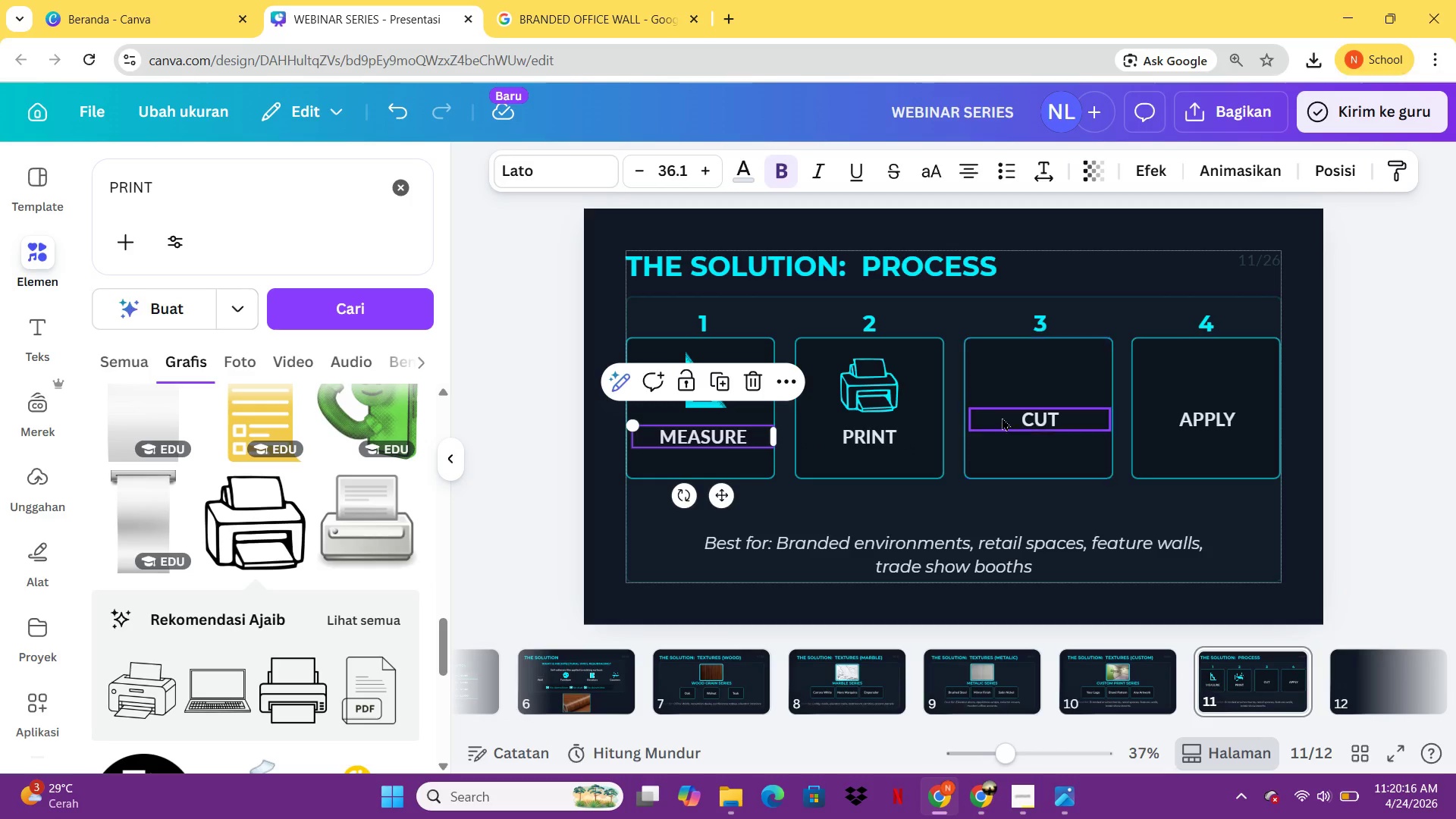 
left_click_drag(start_coordinate=[1023, 417], to_coordinate=[1024, 435])
 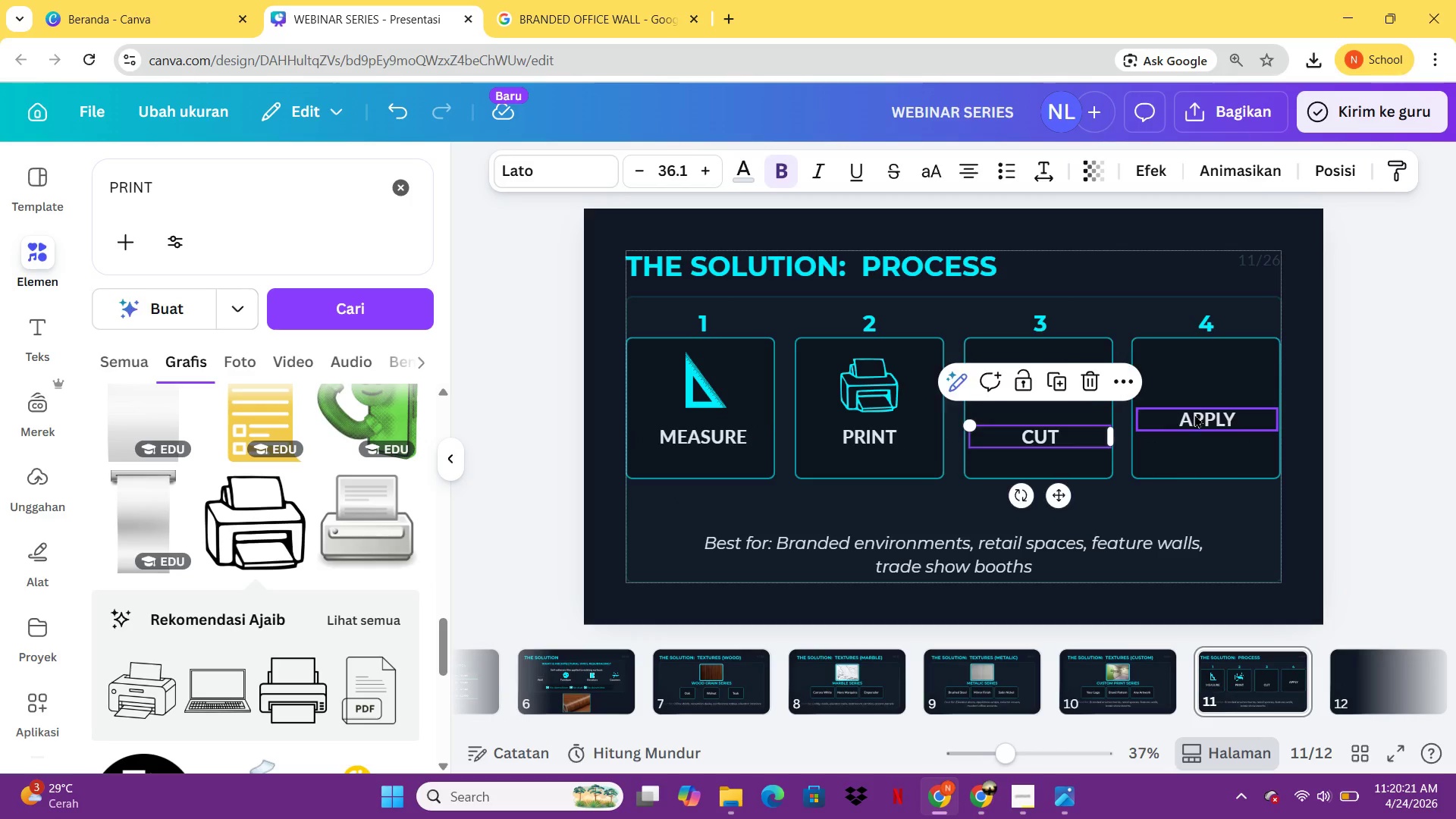 
left_click_drag(start_coordinate=[1194, 414], to_coordinate=[1194, 433])
 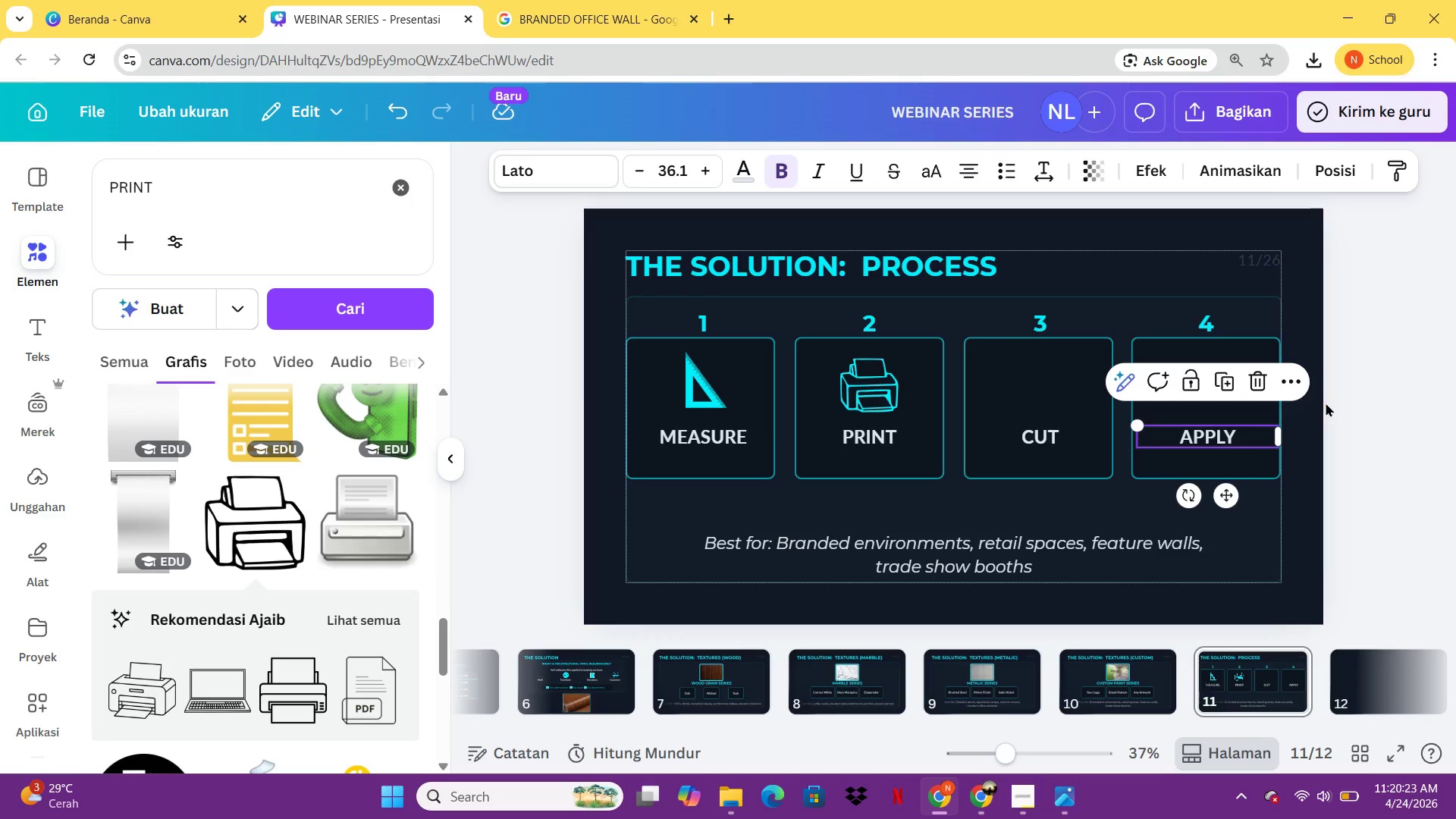 
left_click([1326, 403])
 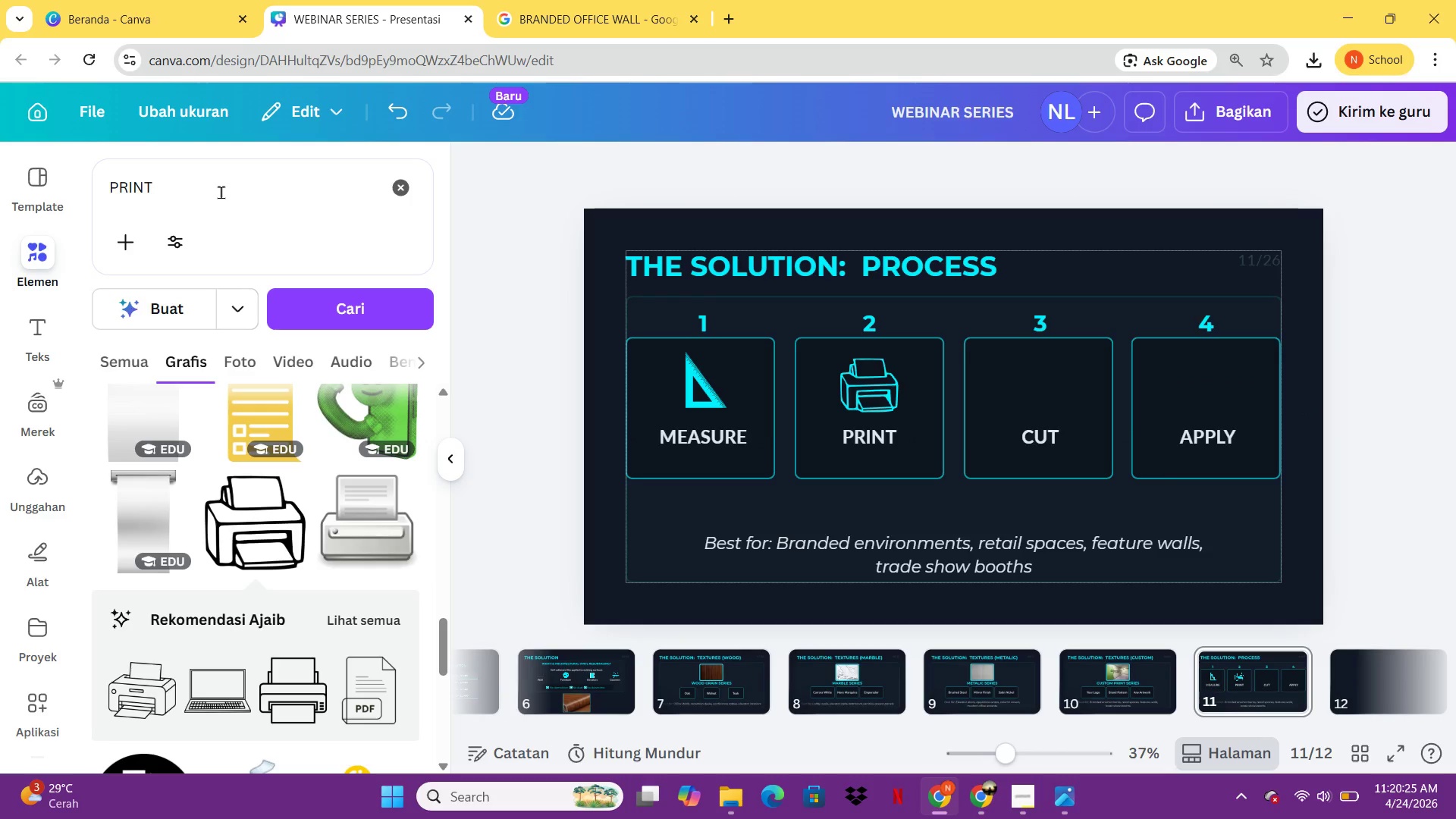 
left_click_drag(start_coordinate=[221, 192], to_coordinate=[96, 190])
 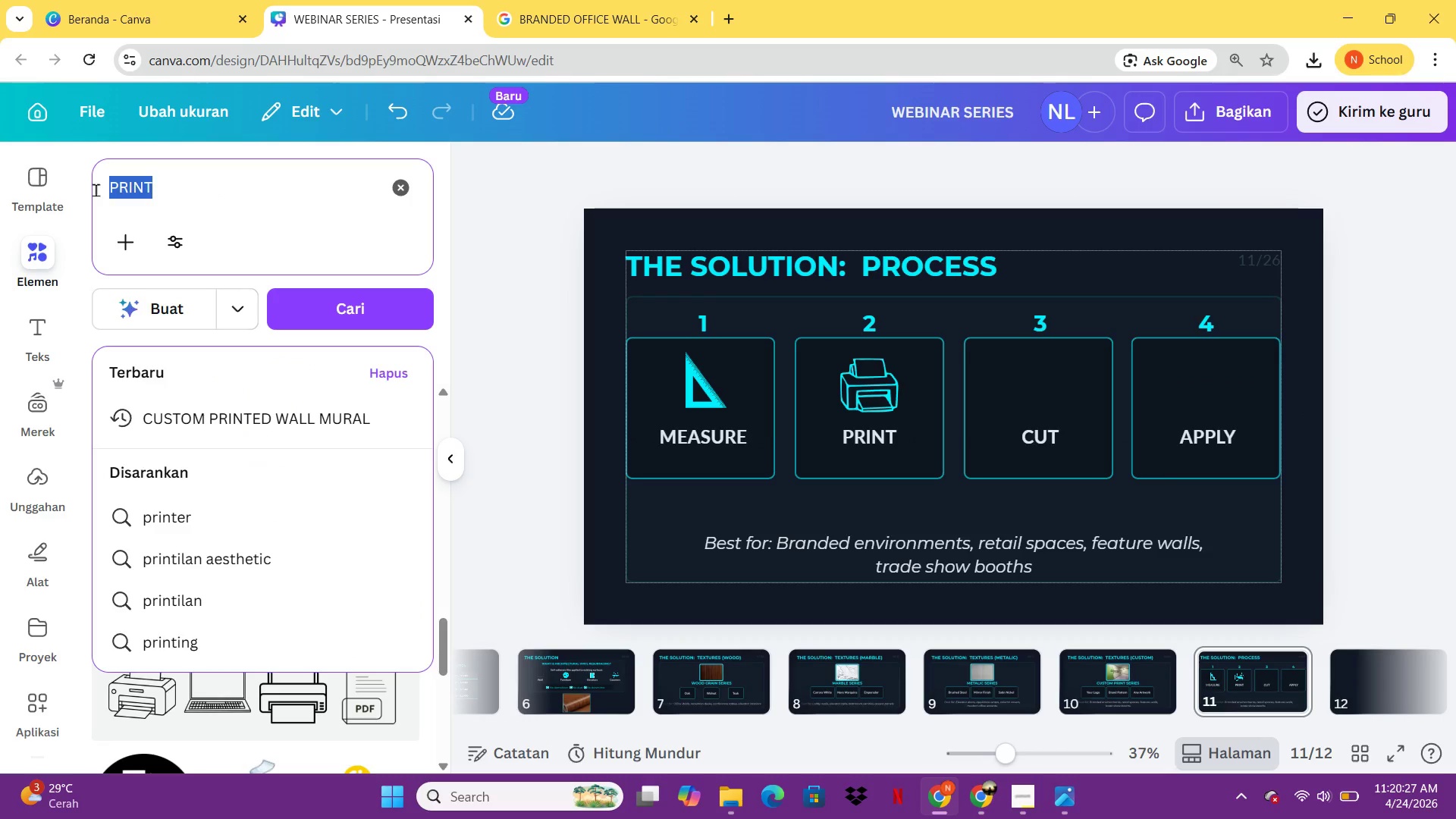 
type(GUNTING)
 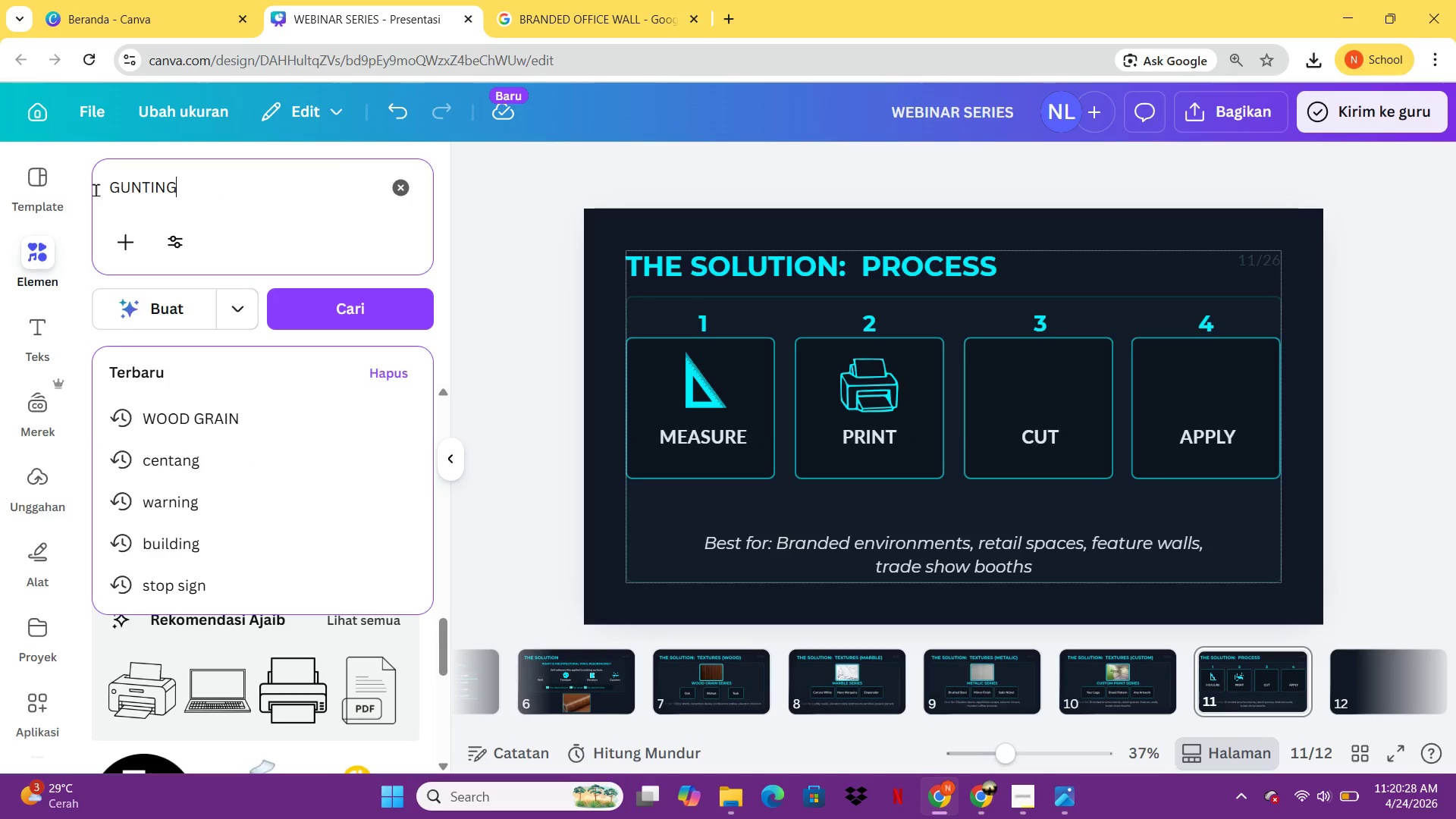 
key(Enter)
 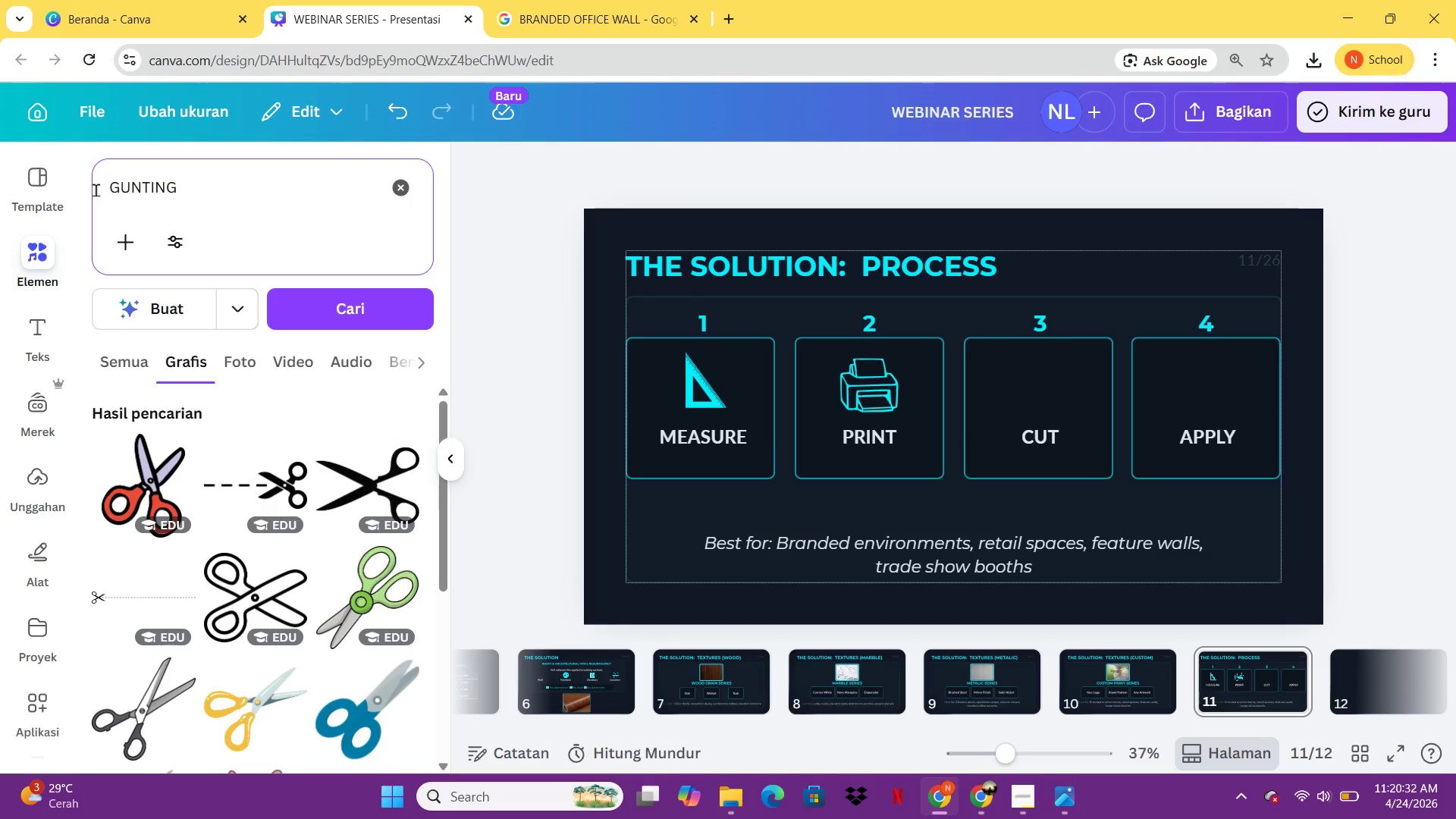 
wait(8.81)
 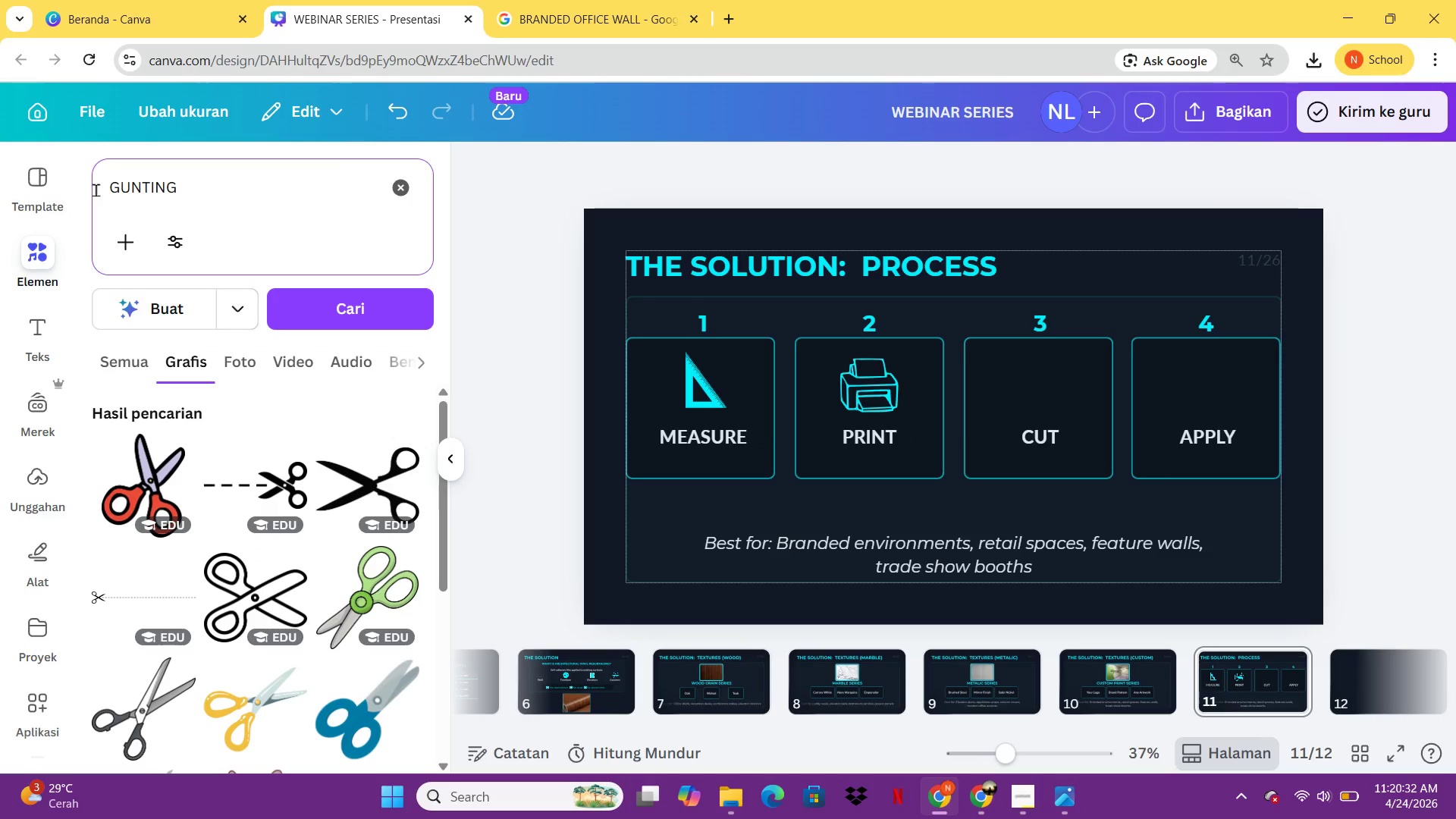 
left_click([372, 593])
 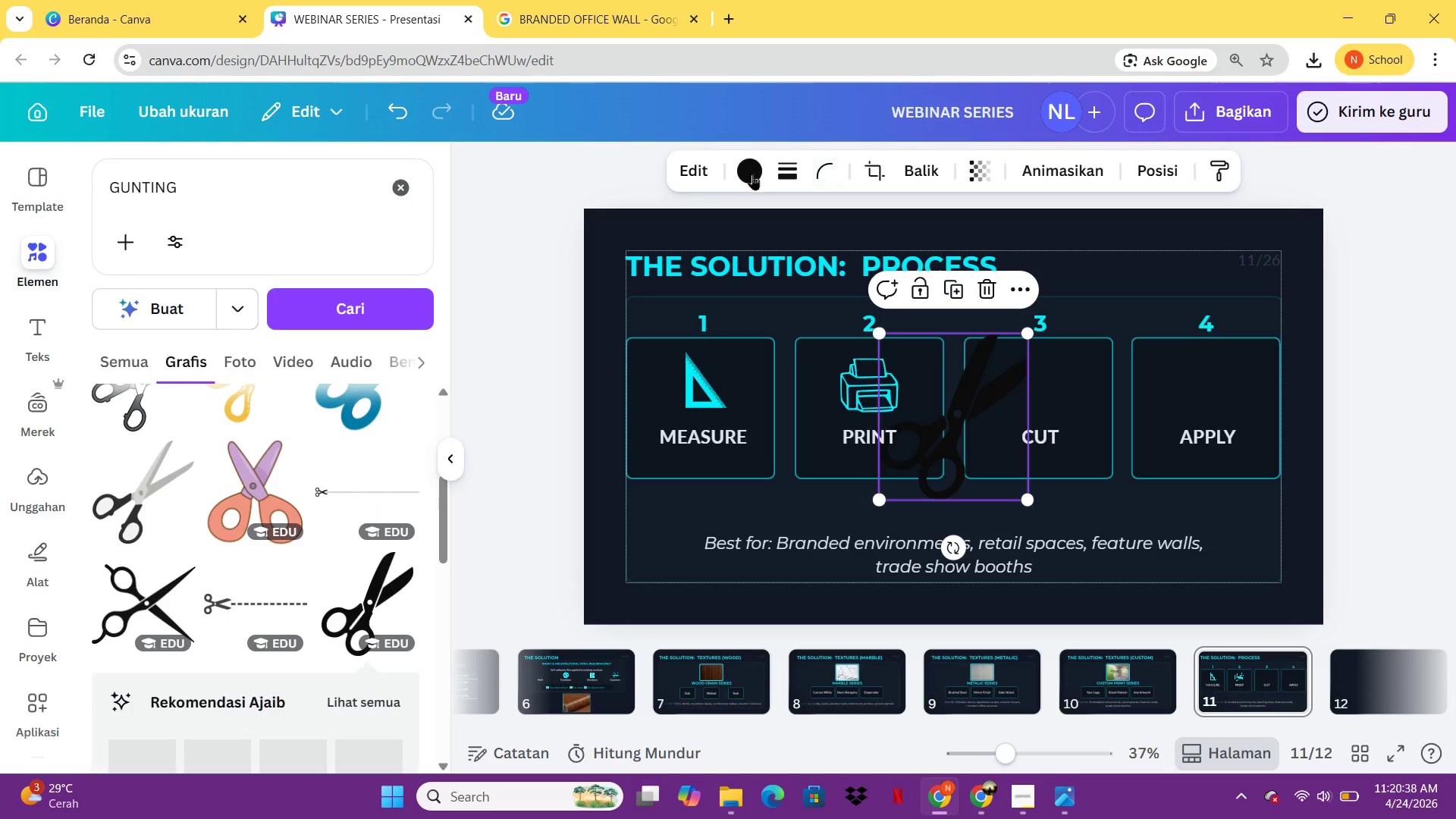 
left_click([739, 174])
 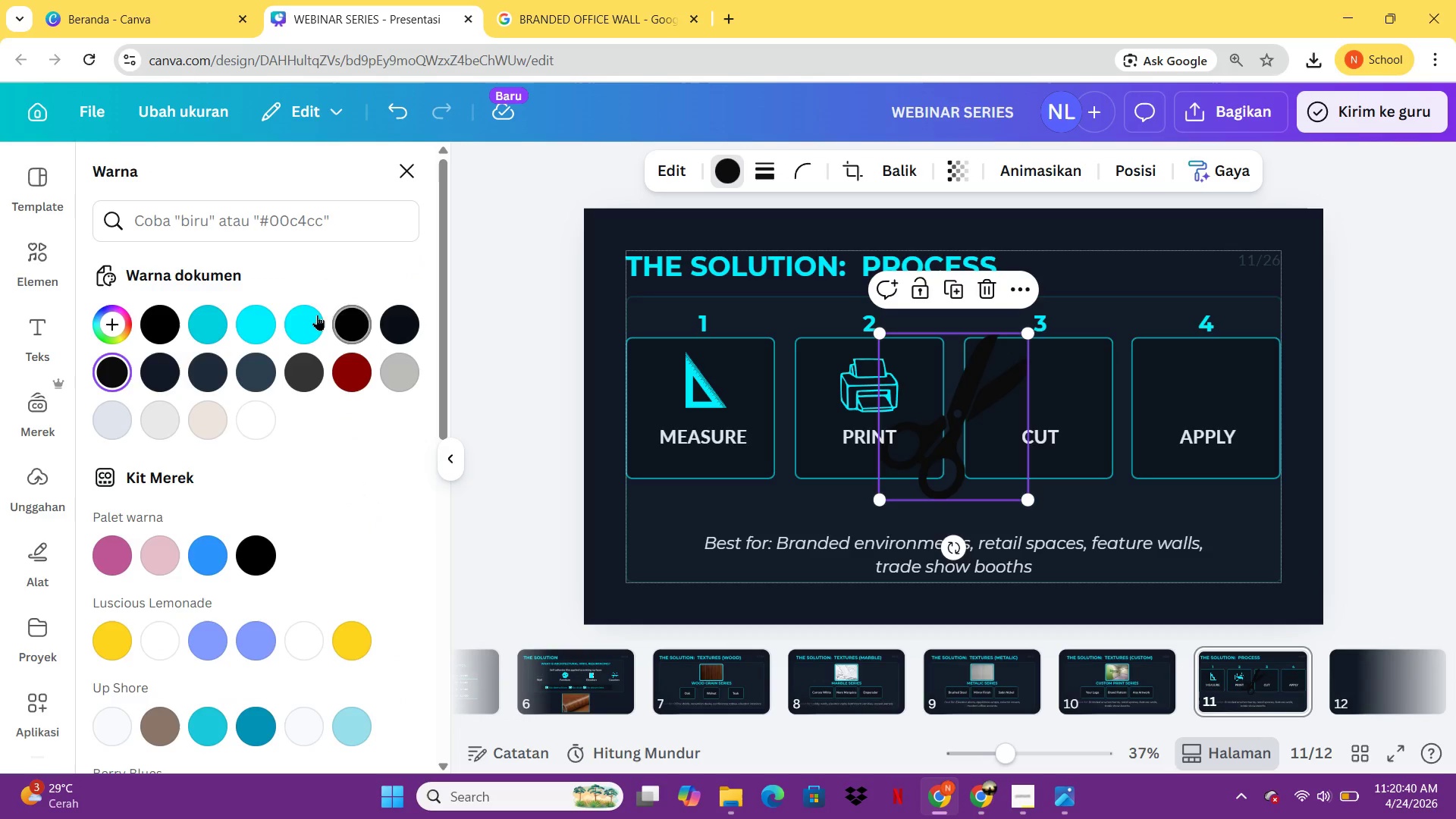 
left_click([311, 315])
 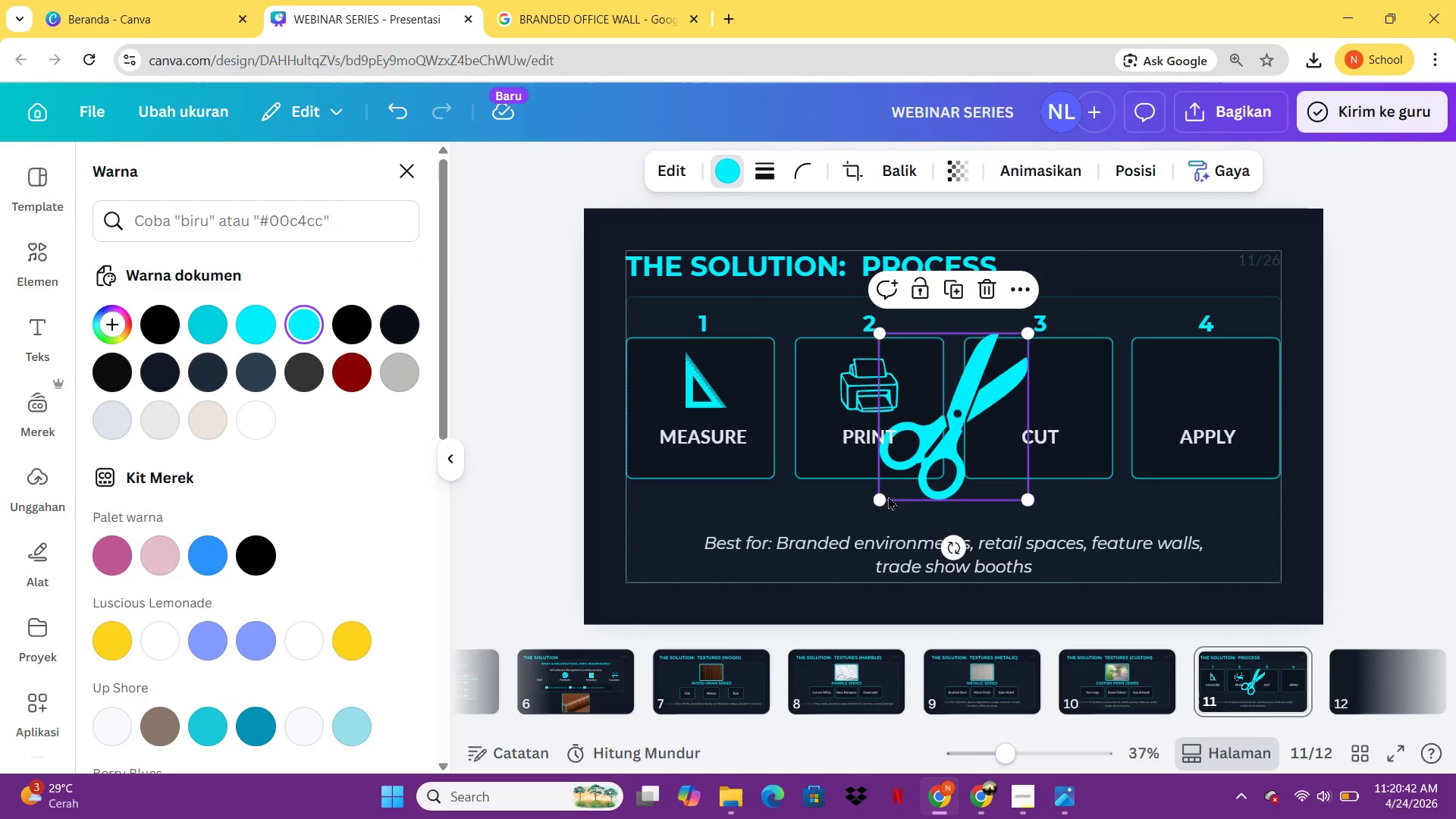 
left_click_drag(start_coordinate=[877, 498], to_coordinate=[990, 393])
 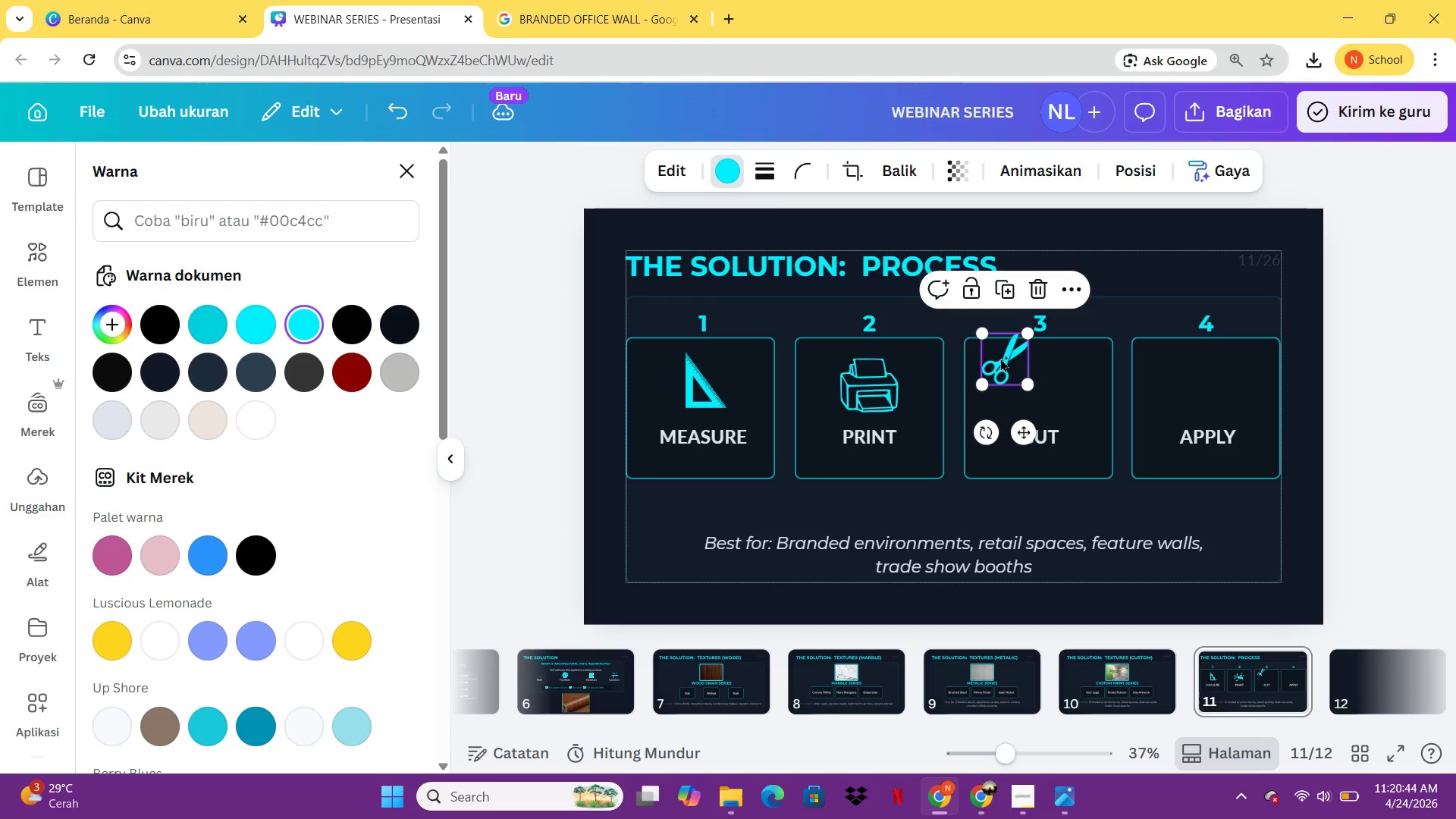 
left_click_drag(start_coordinate=[1000, 358], to_coordinate=[1039, 383])
 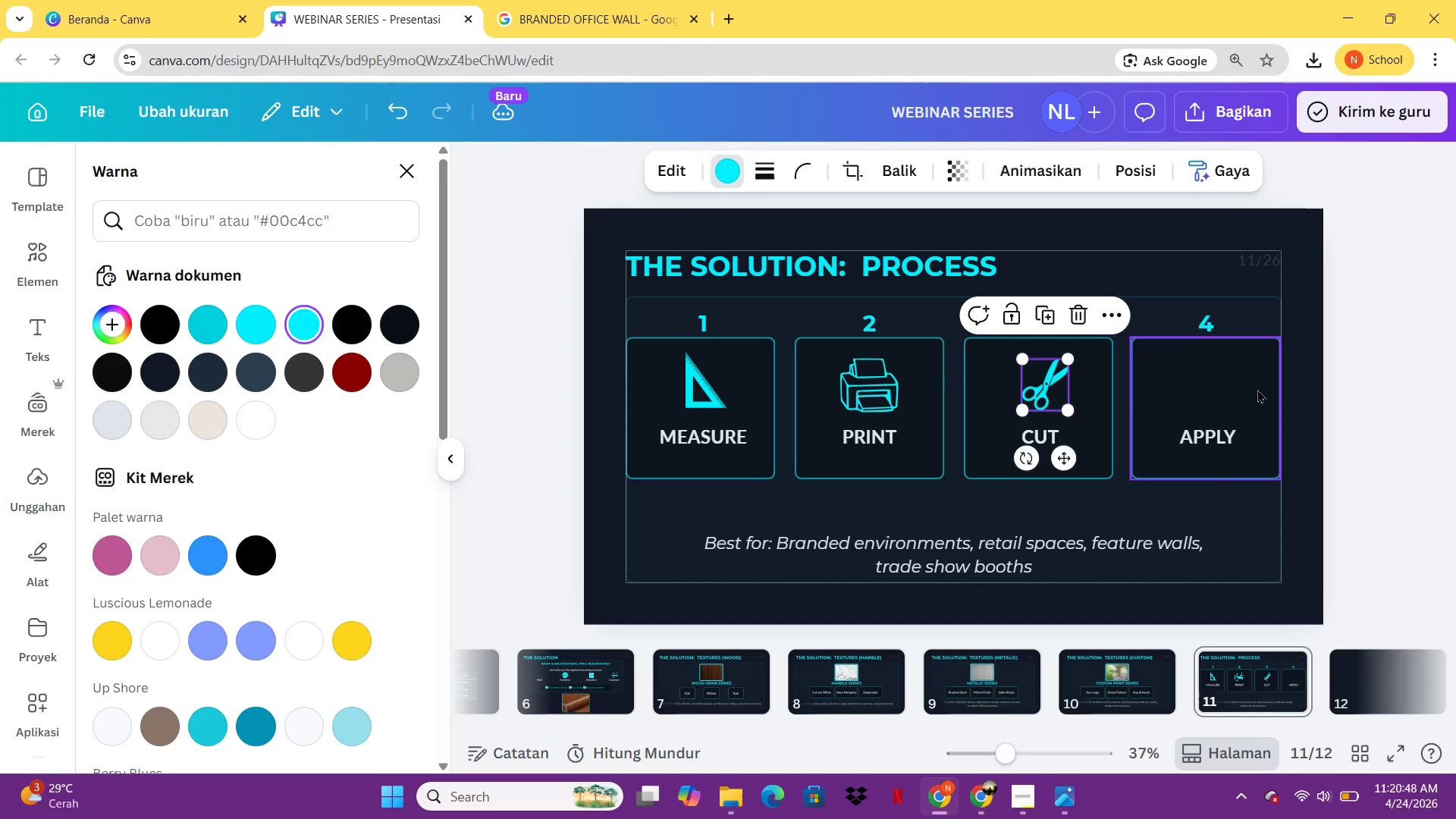 
left_click([1257, 389])
 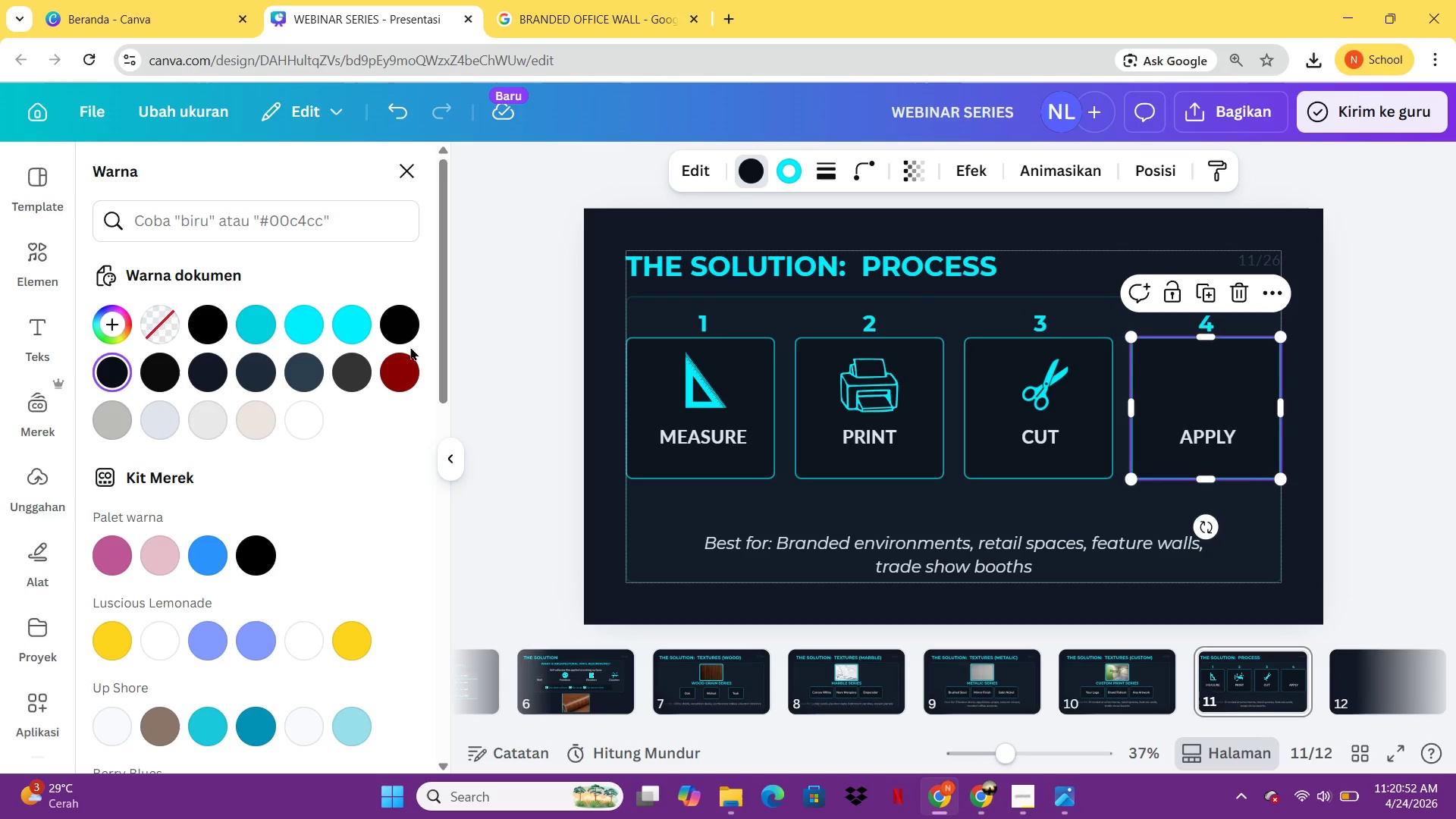 
wait(9.06)
 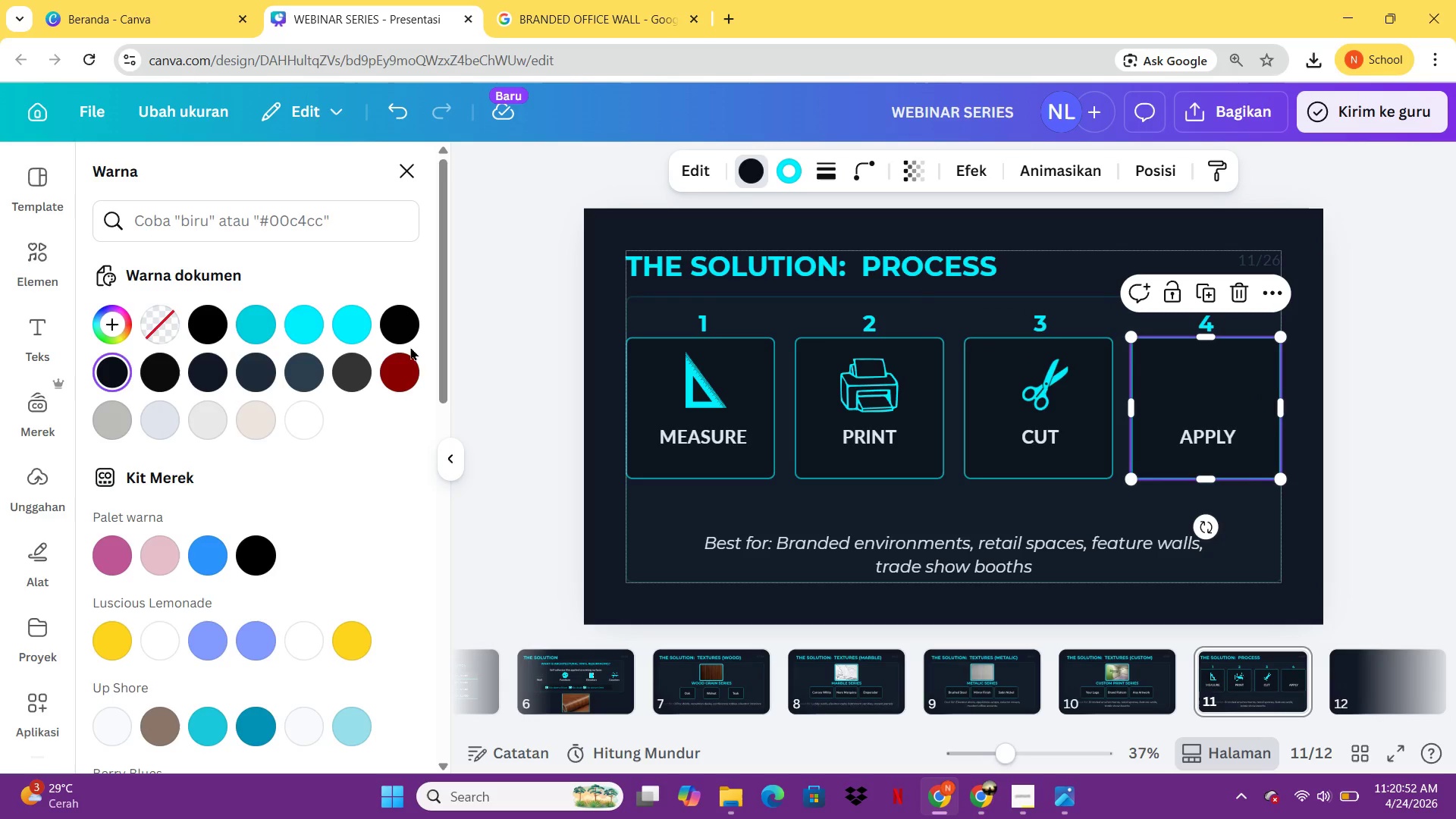 
left_click([11, 281])
 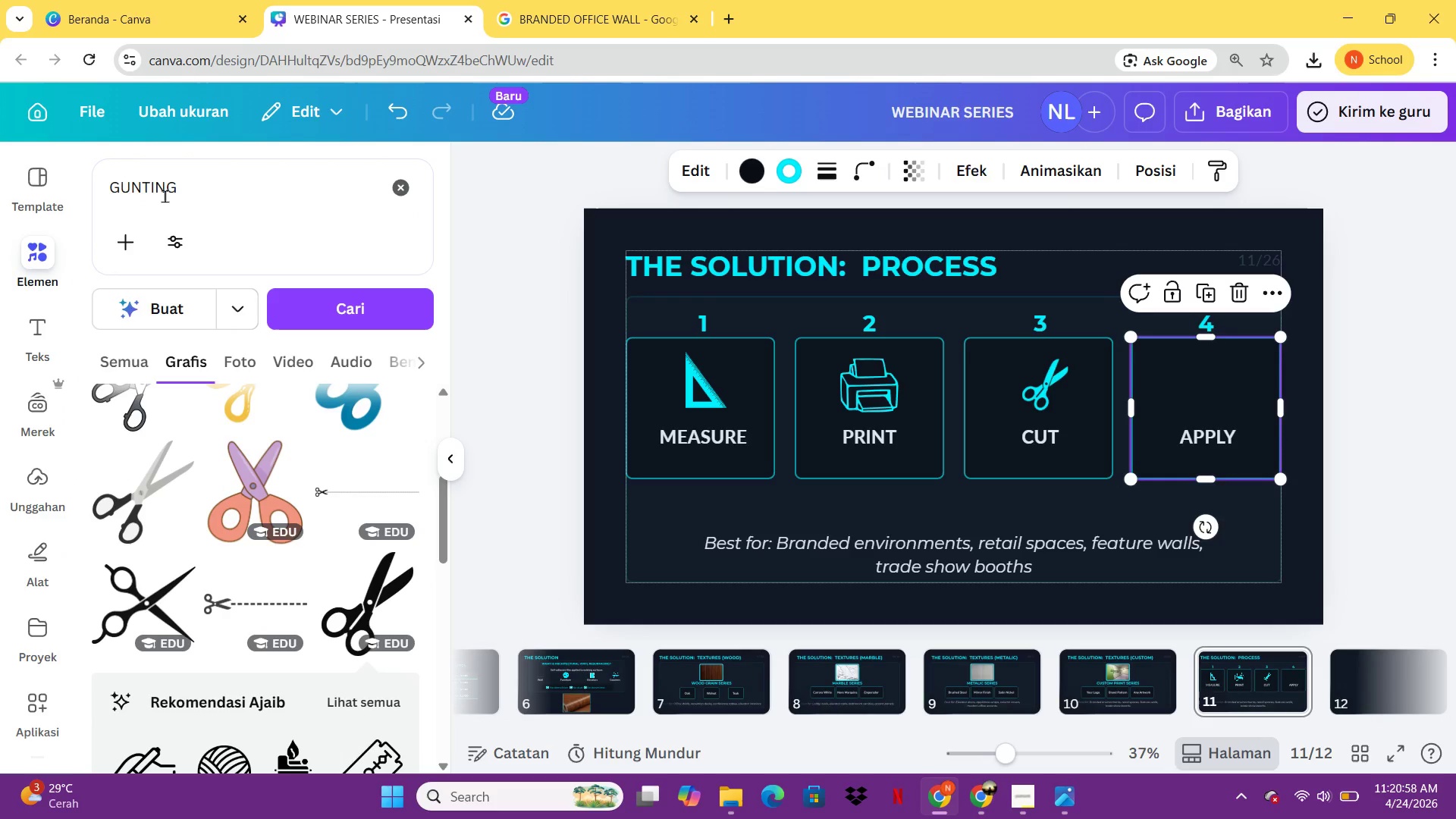 
left_click_drag(start_coordinate=[207, 190], to_coordinate=[108, 187])
 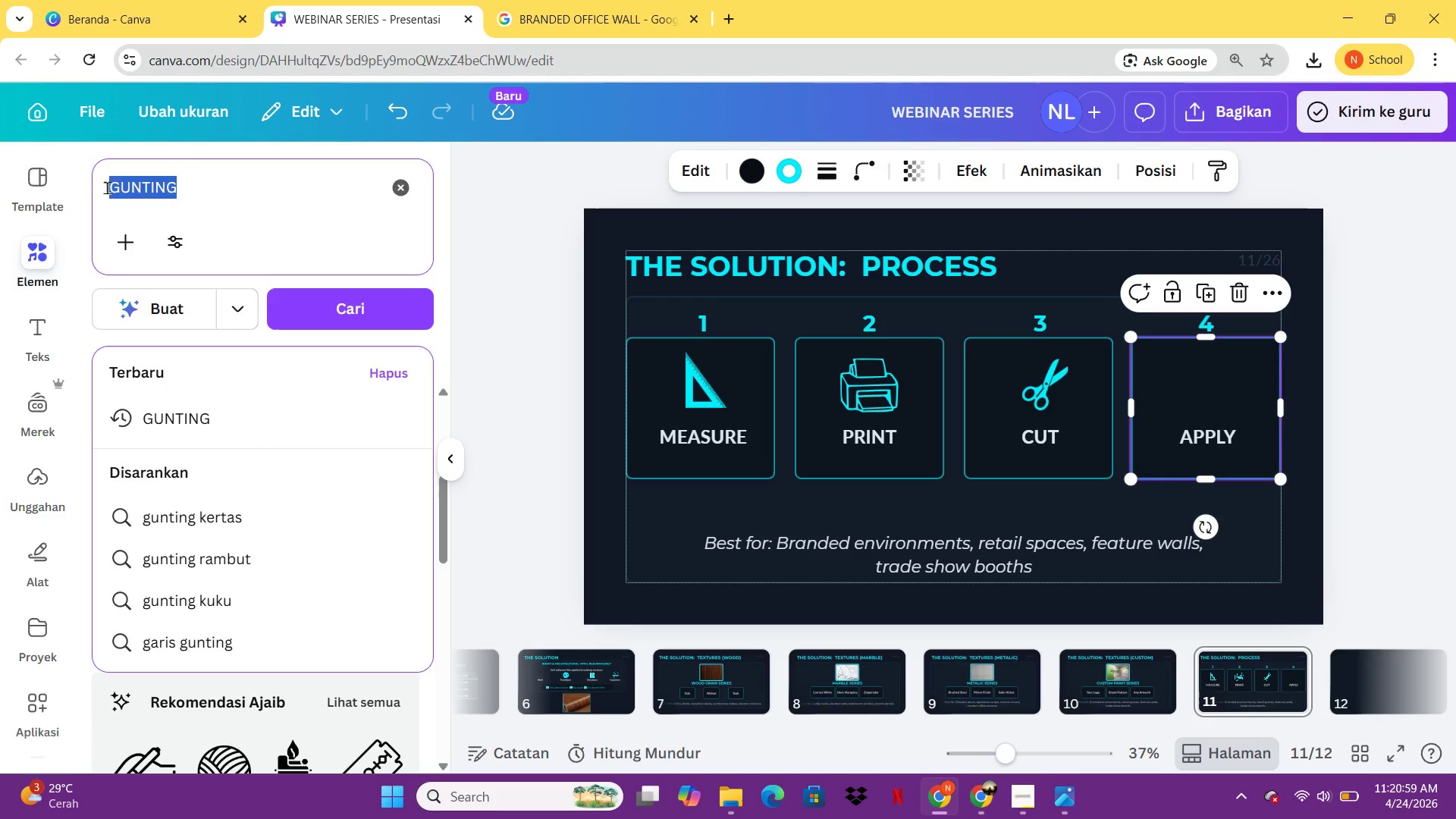 
type(WRENCH)
 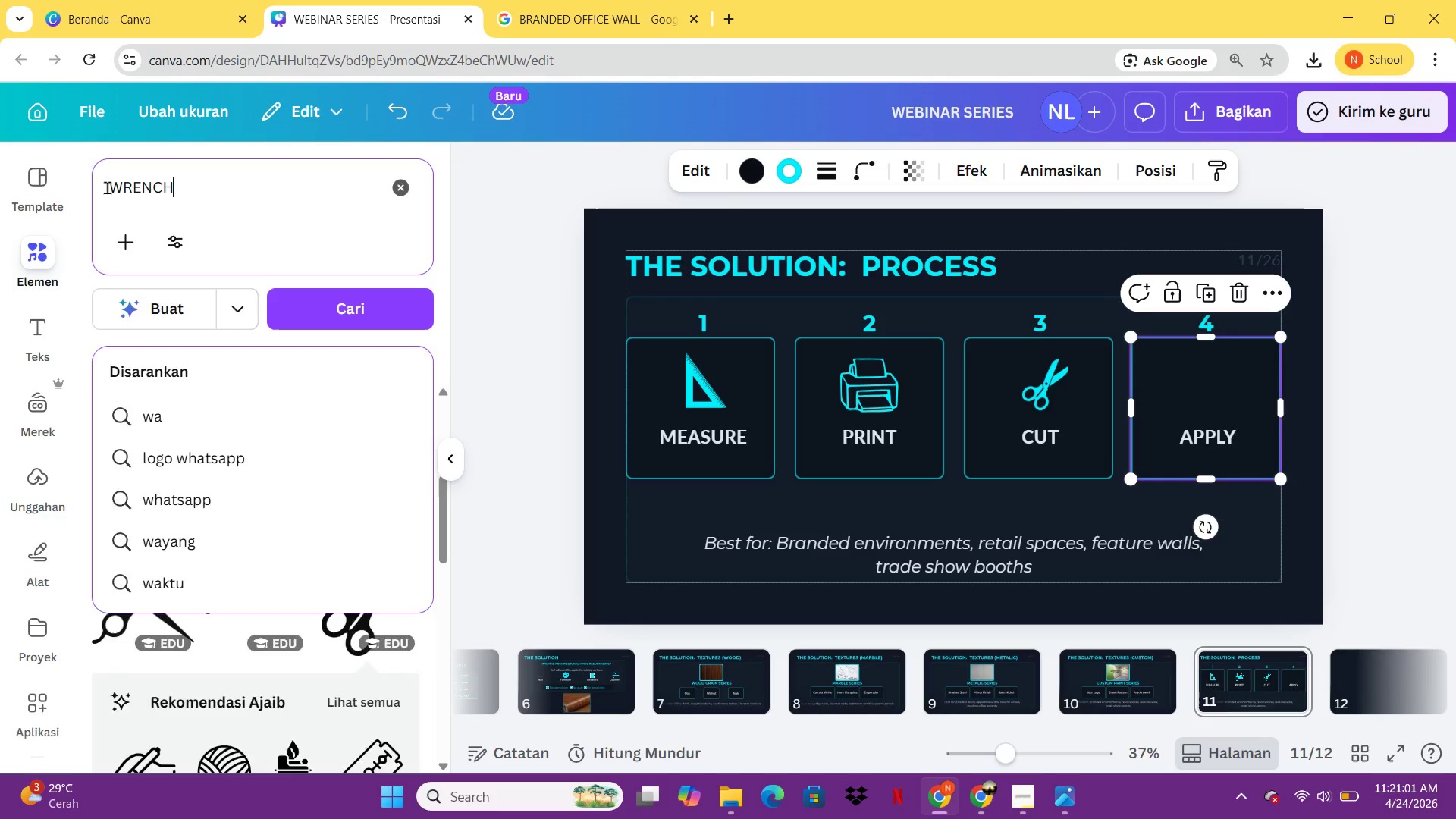 
key(Enter)
 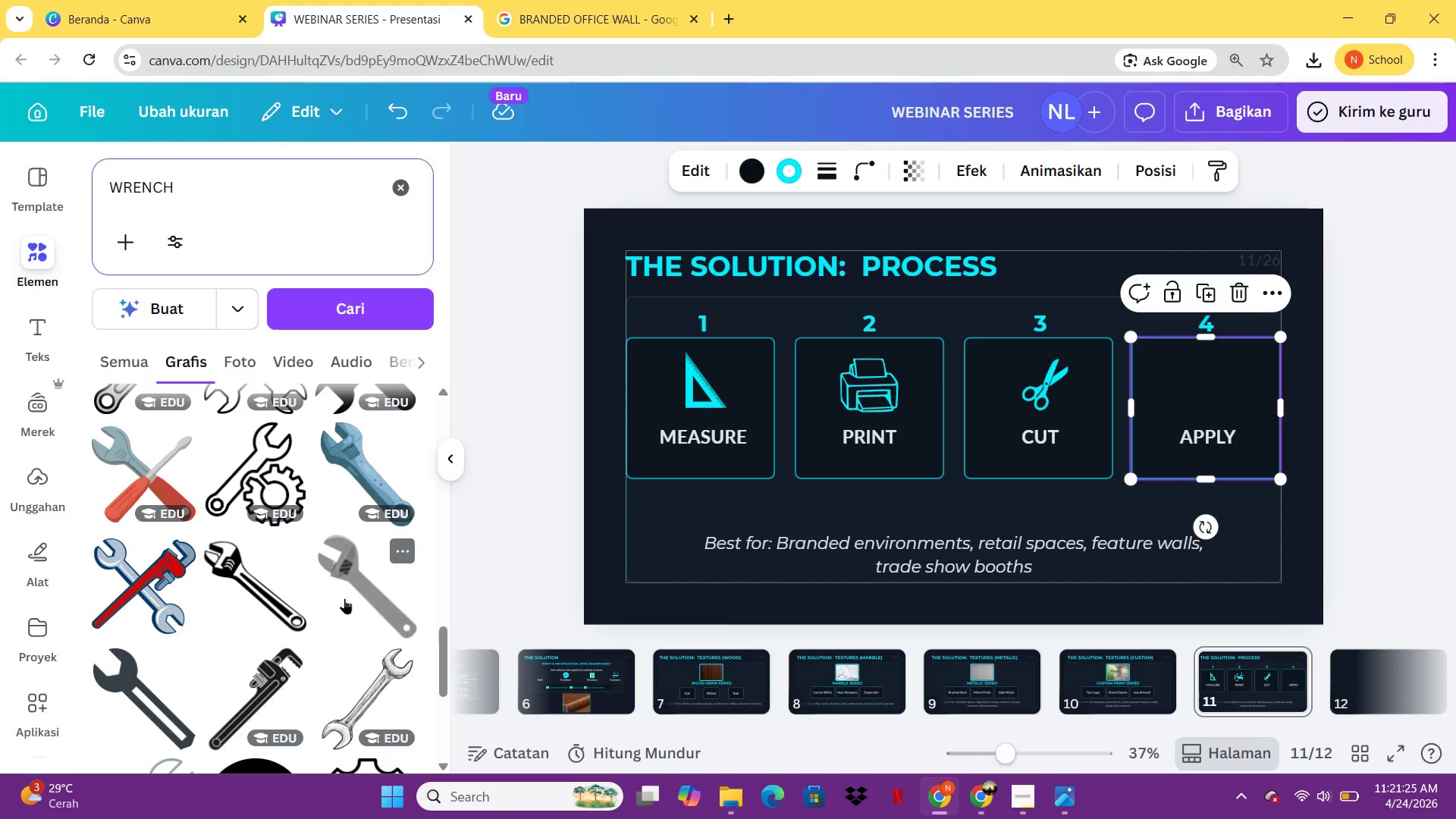 
wait(29.55)
 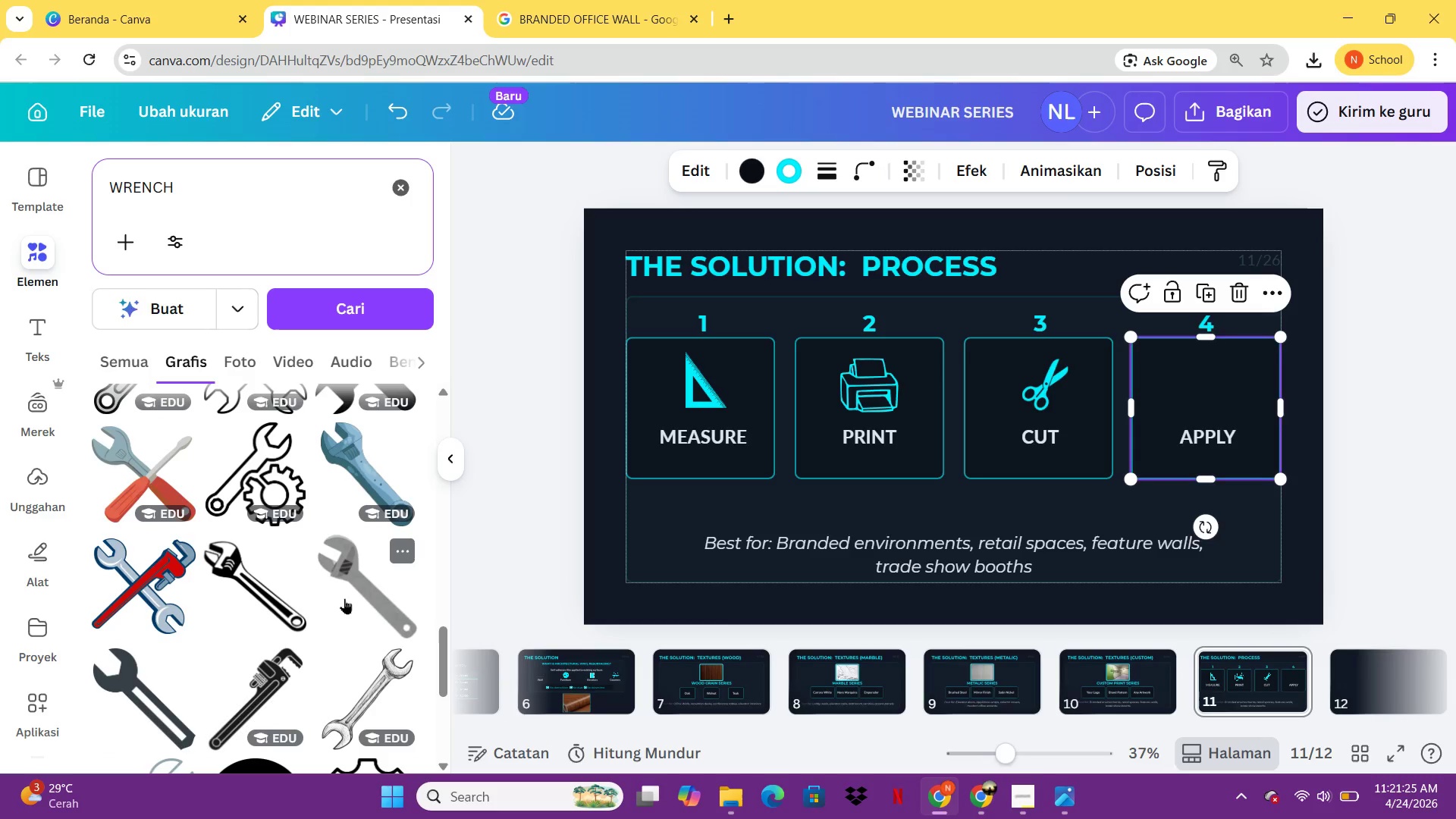 
mouse_move([238, 657])
 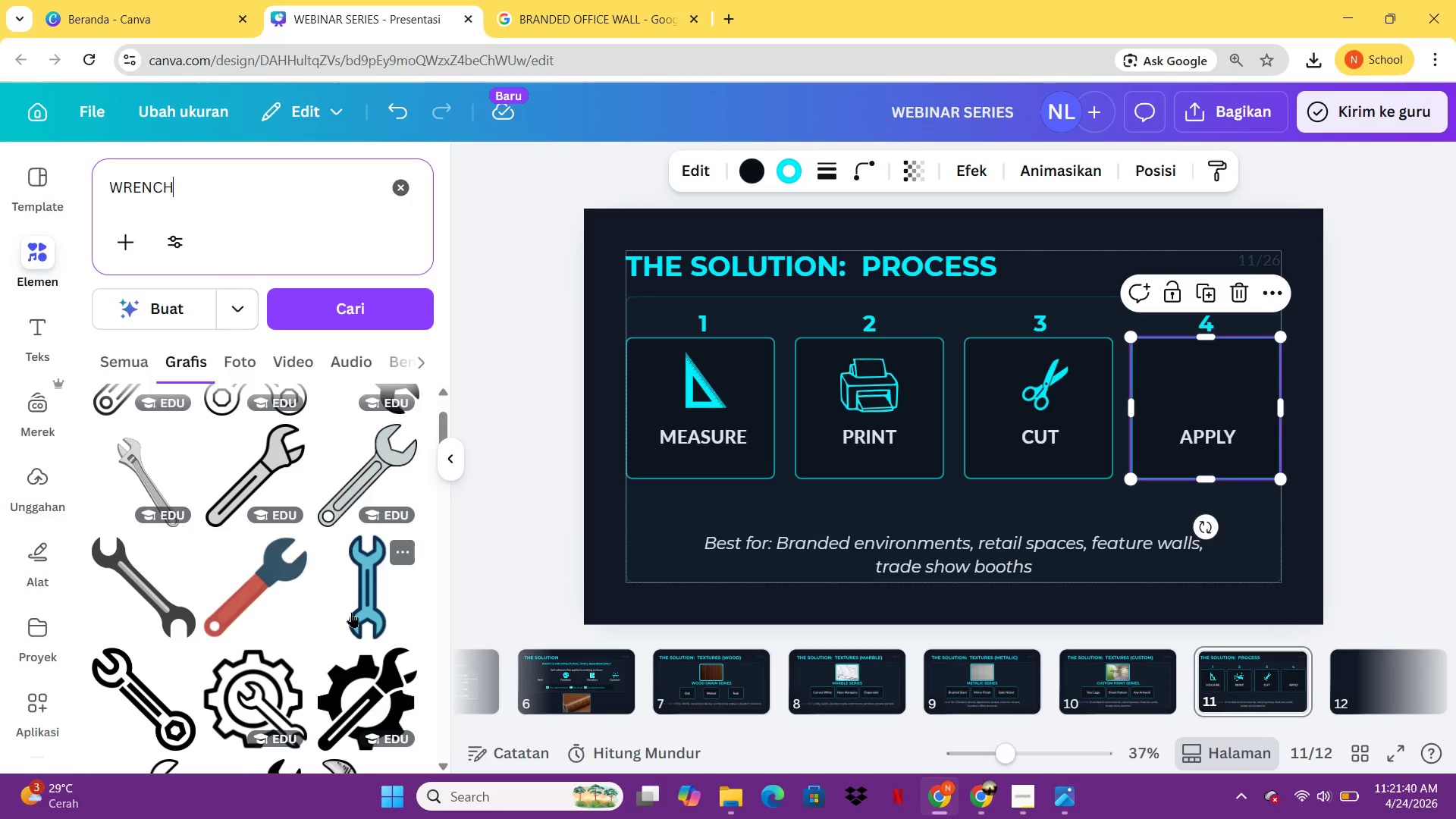 
wait(9.02)
 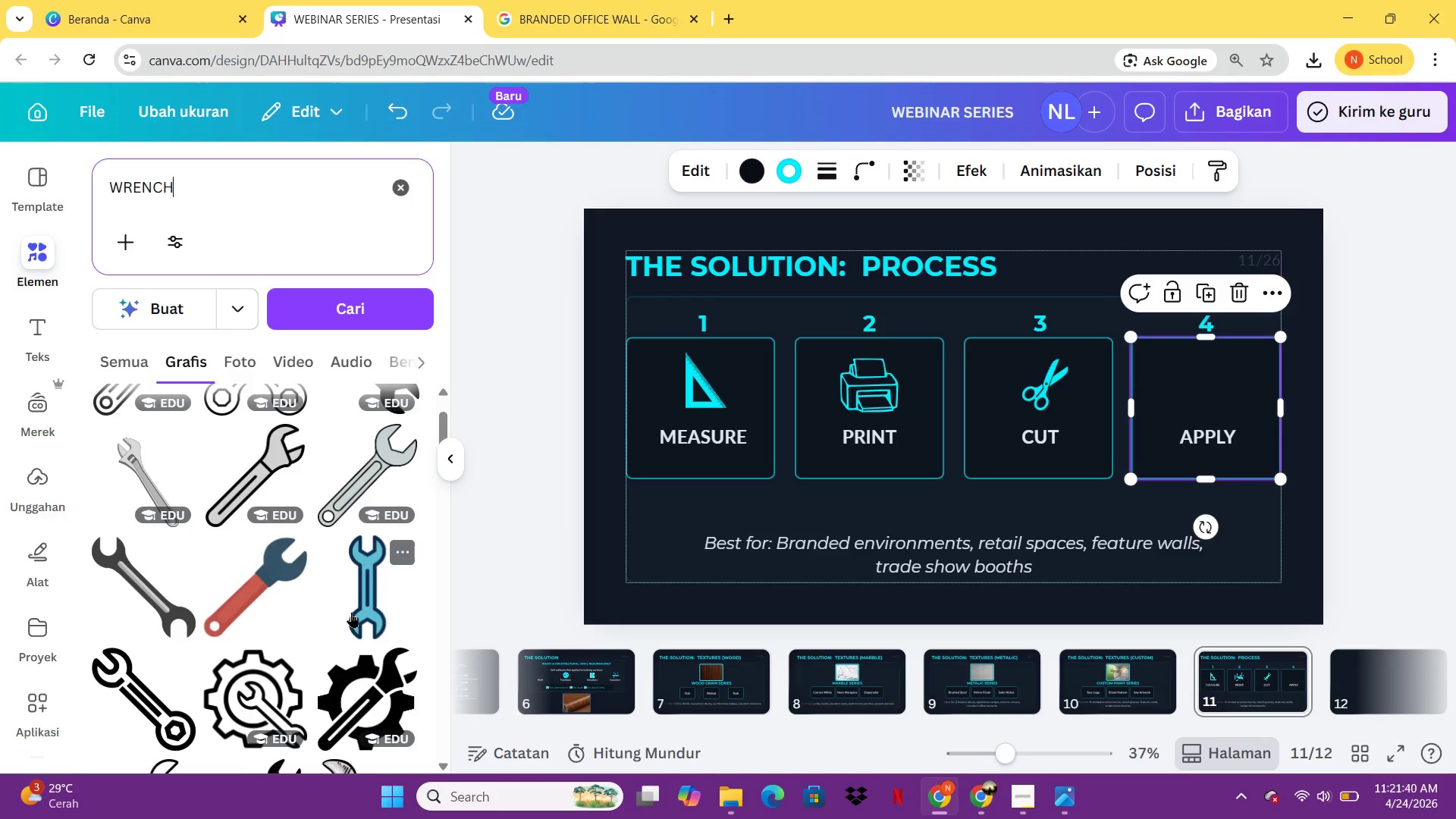 
left_click([347, 614])
 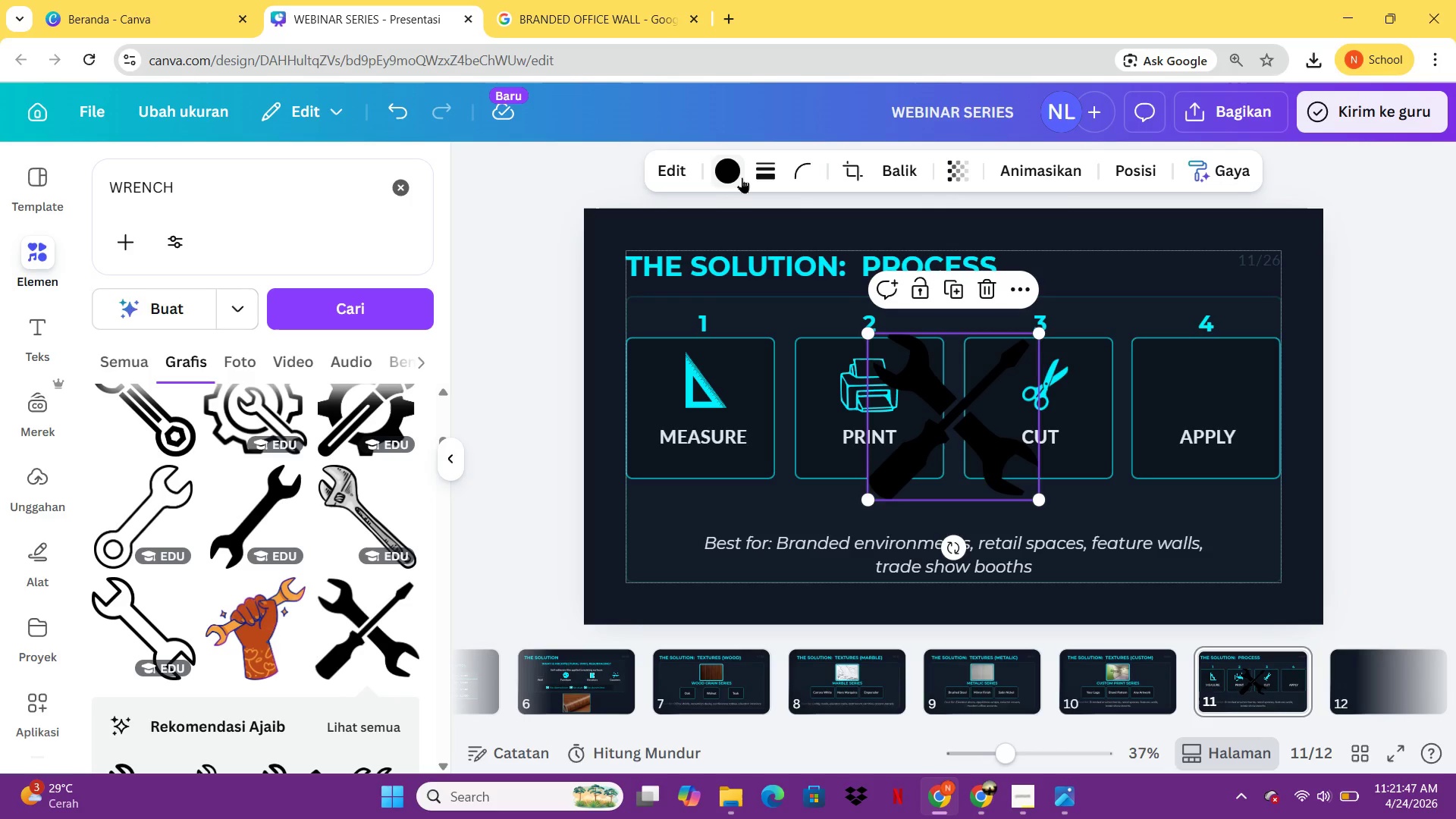 
left_click([734, 176])
 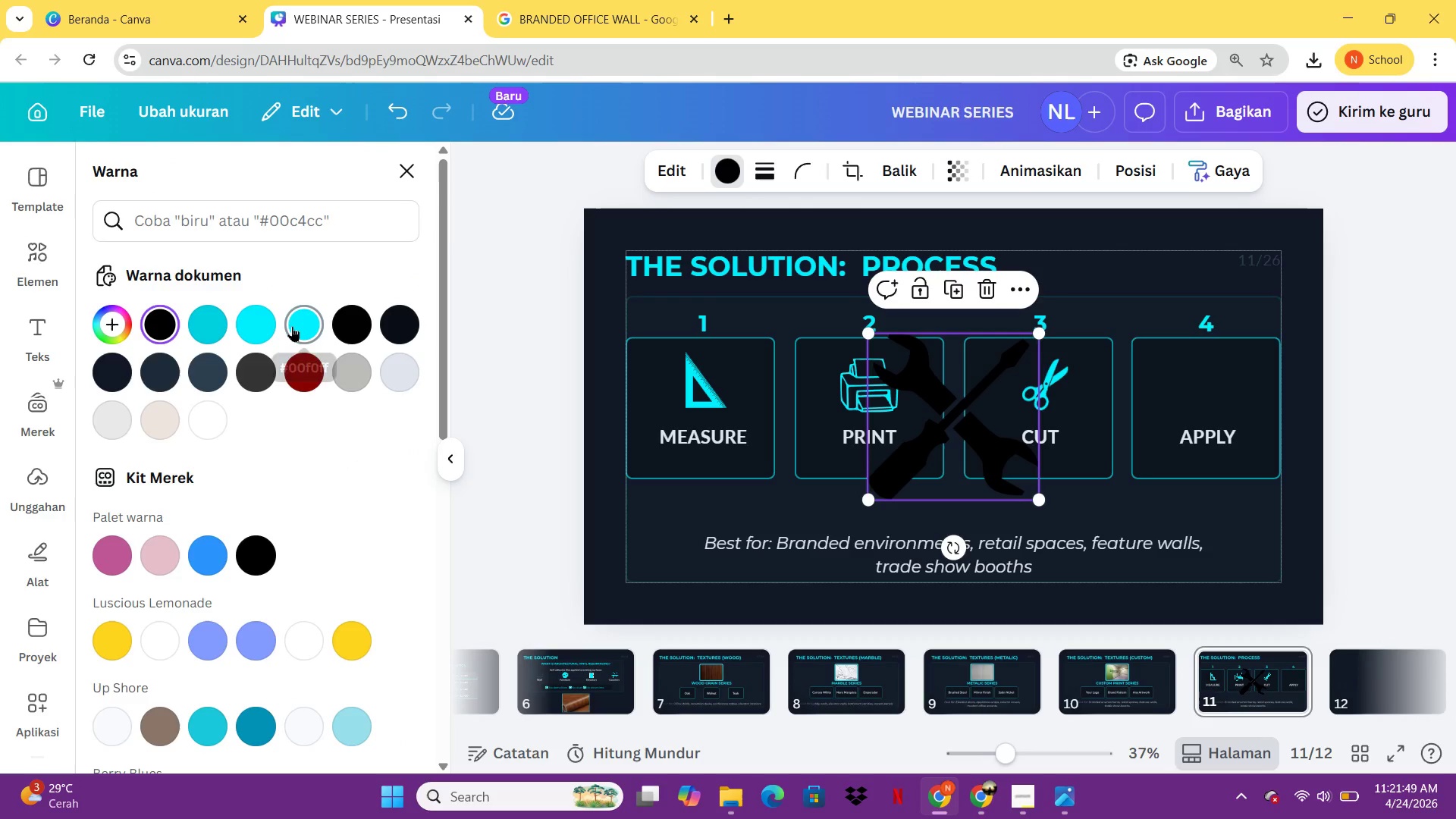 
left_click([292, 326])
 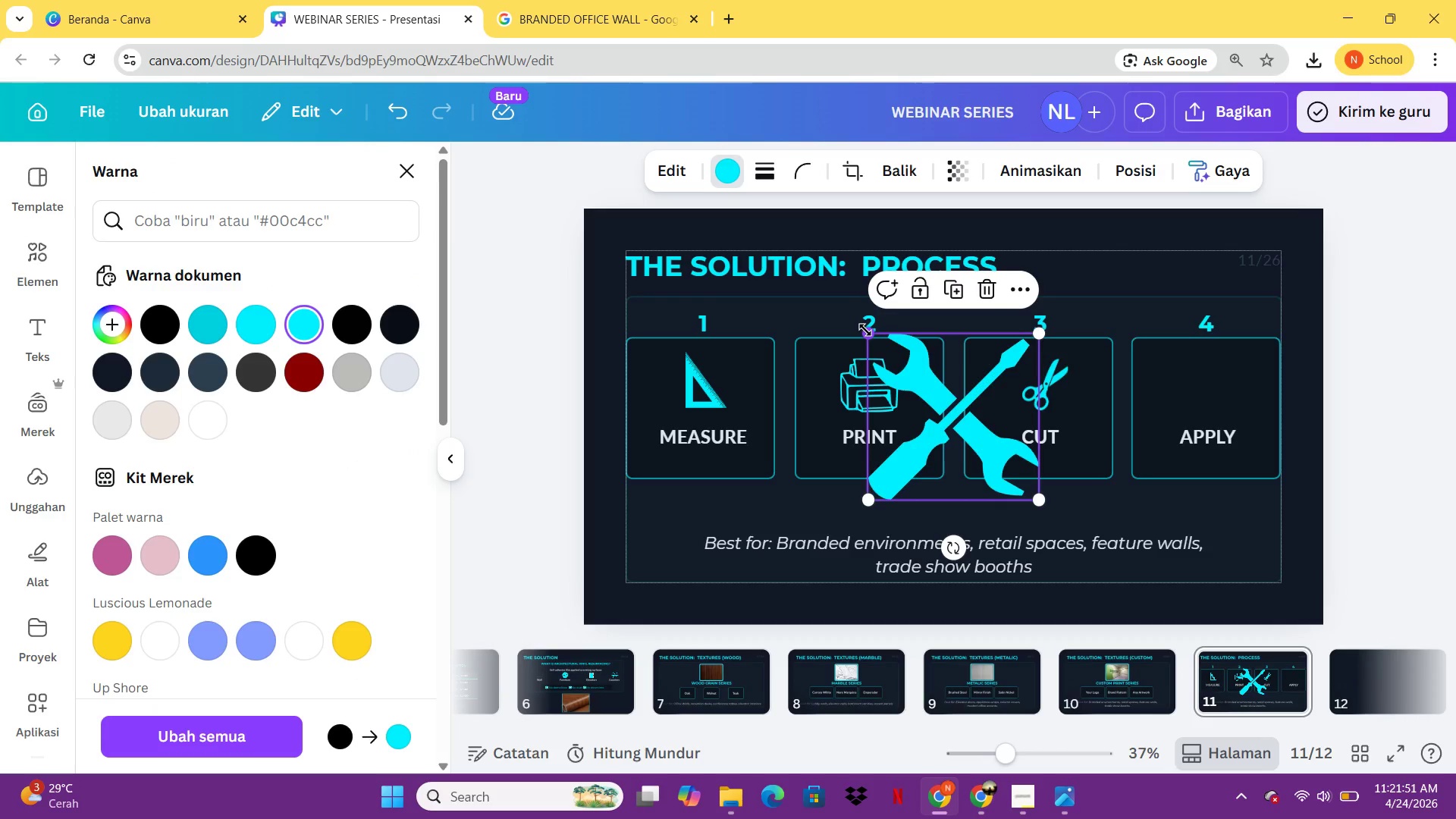 
left_click_drag(start_coordinate=[865, 330], to_coordinate=[990, 441])
 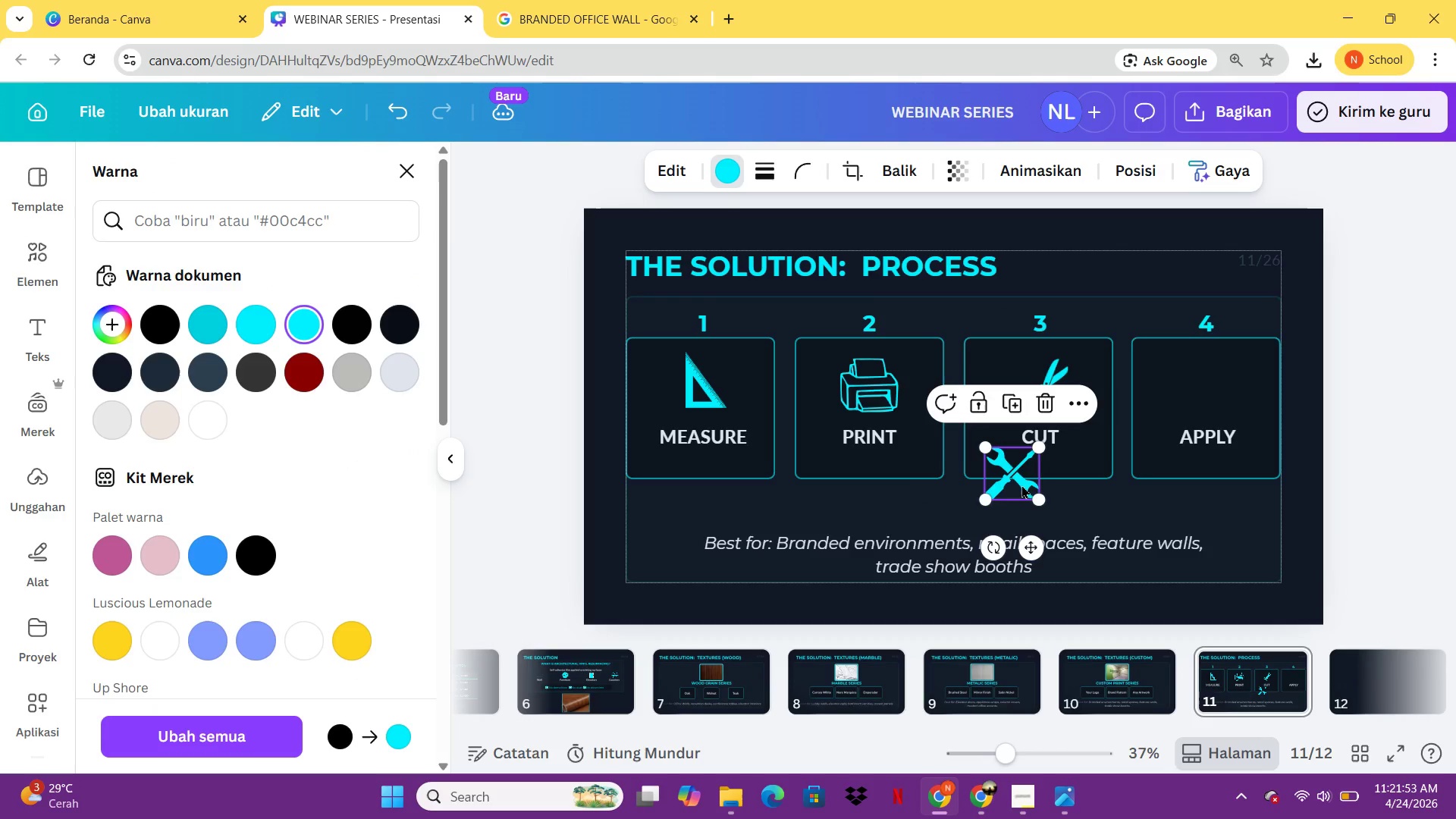 
left_click_drag(start_coordinate=[1021, 485], to_coordinate=[1216, 401])
 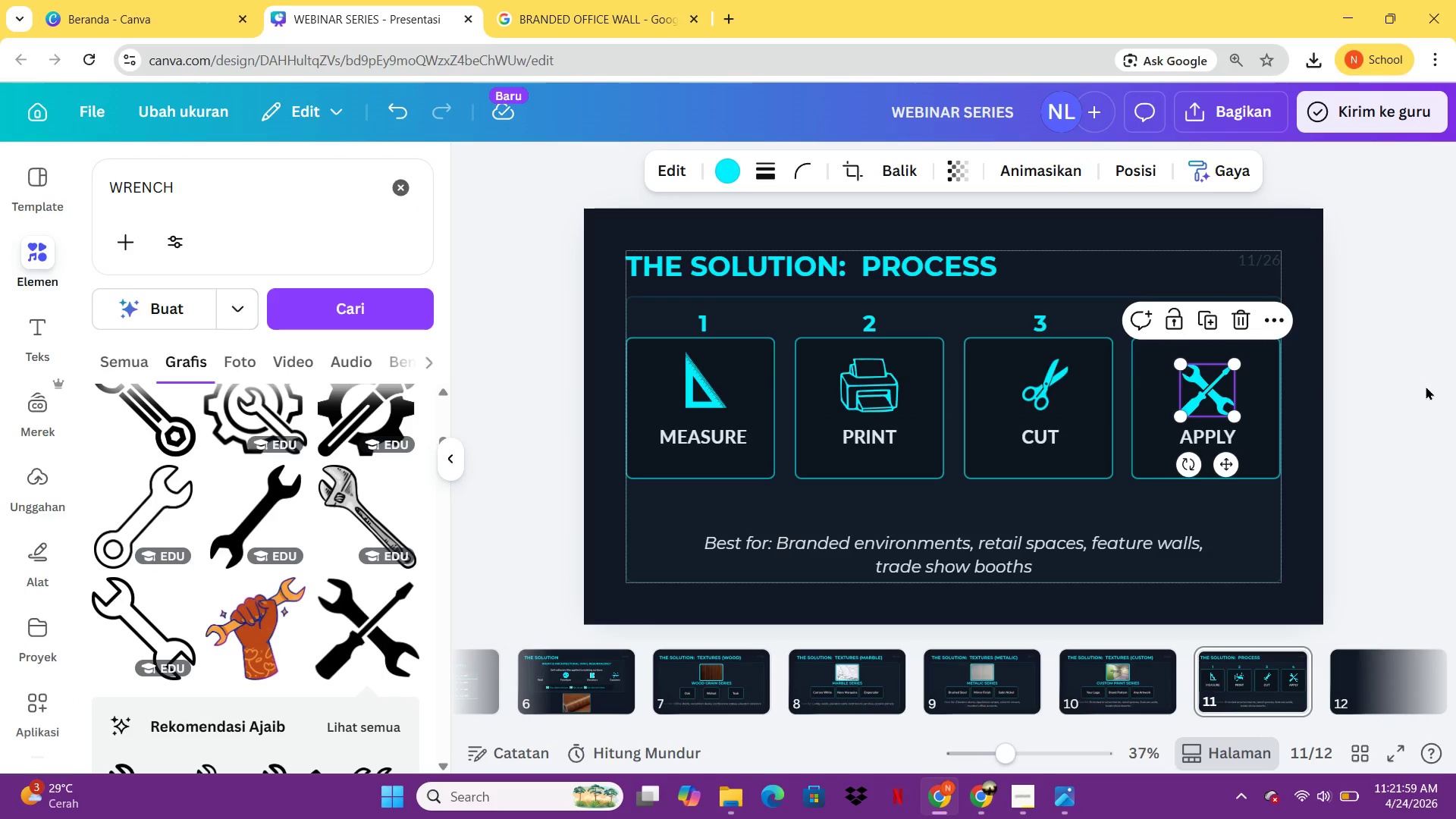 
left_click([1426, 386])
 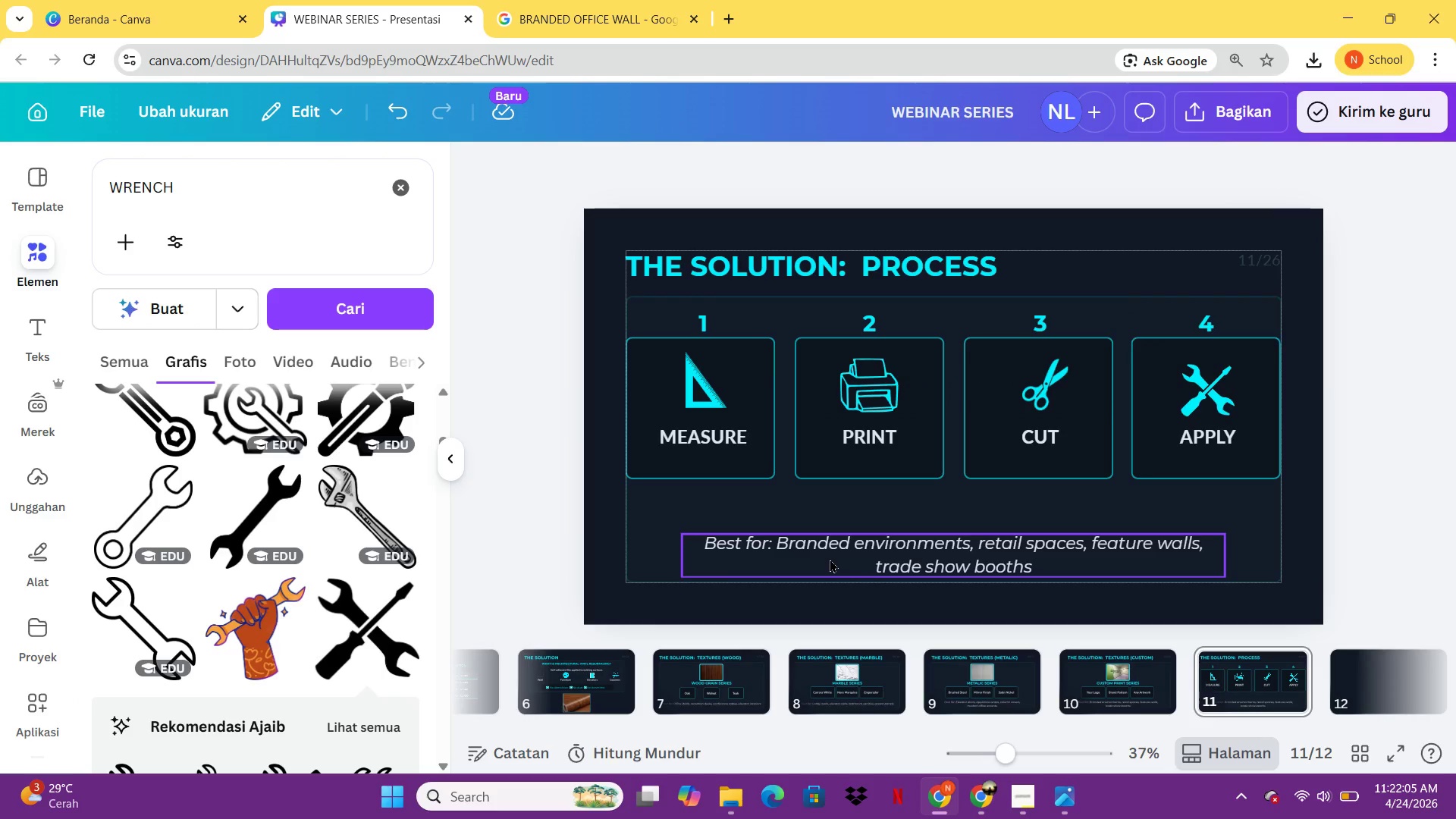 
wait(7.48)
 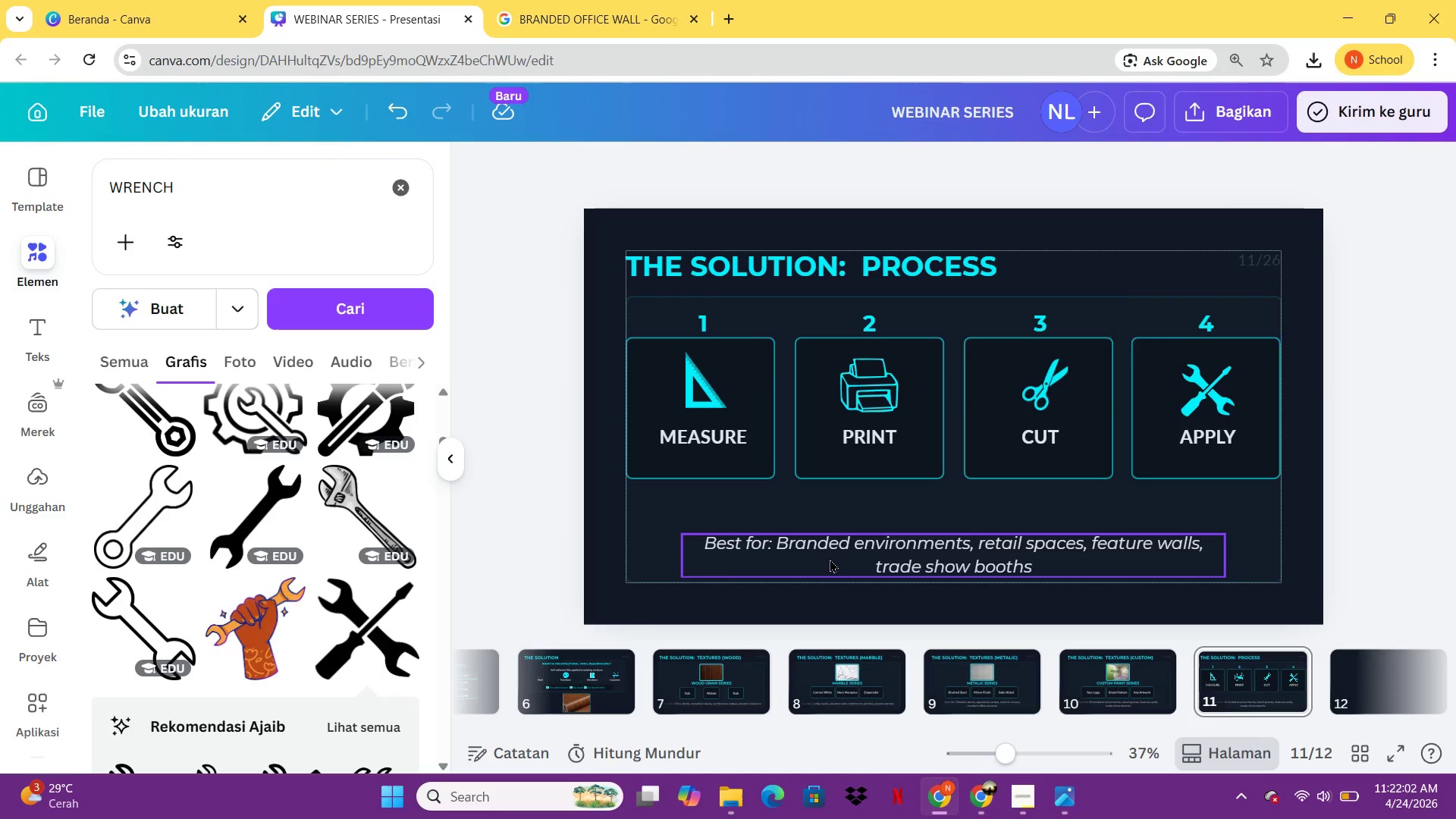 
left_click([830, 559])
 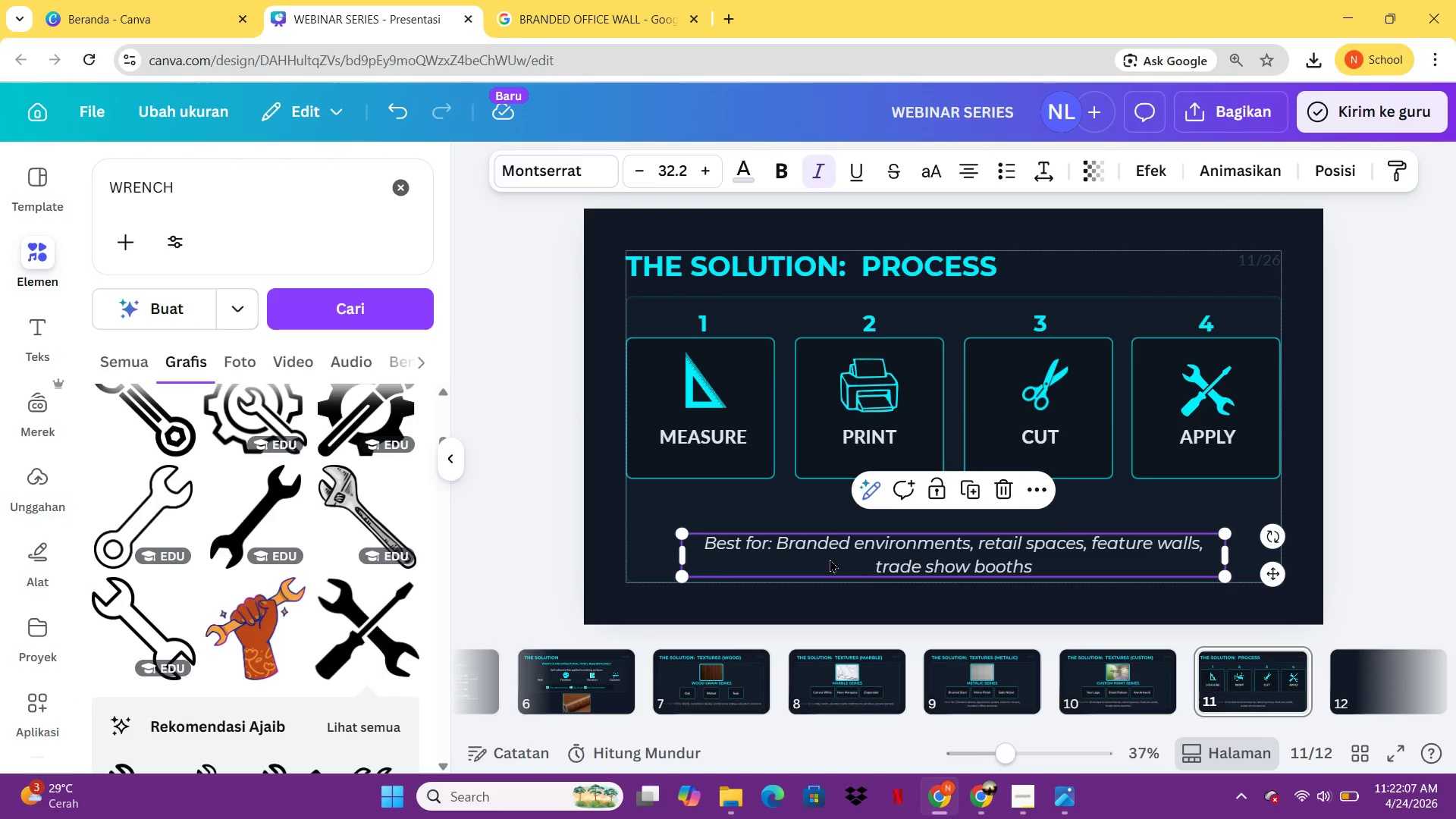 
left_click([830, 559])
 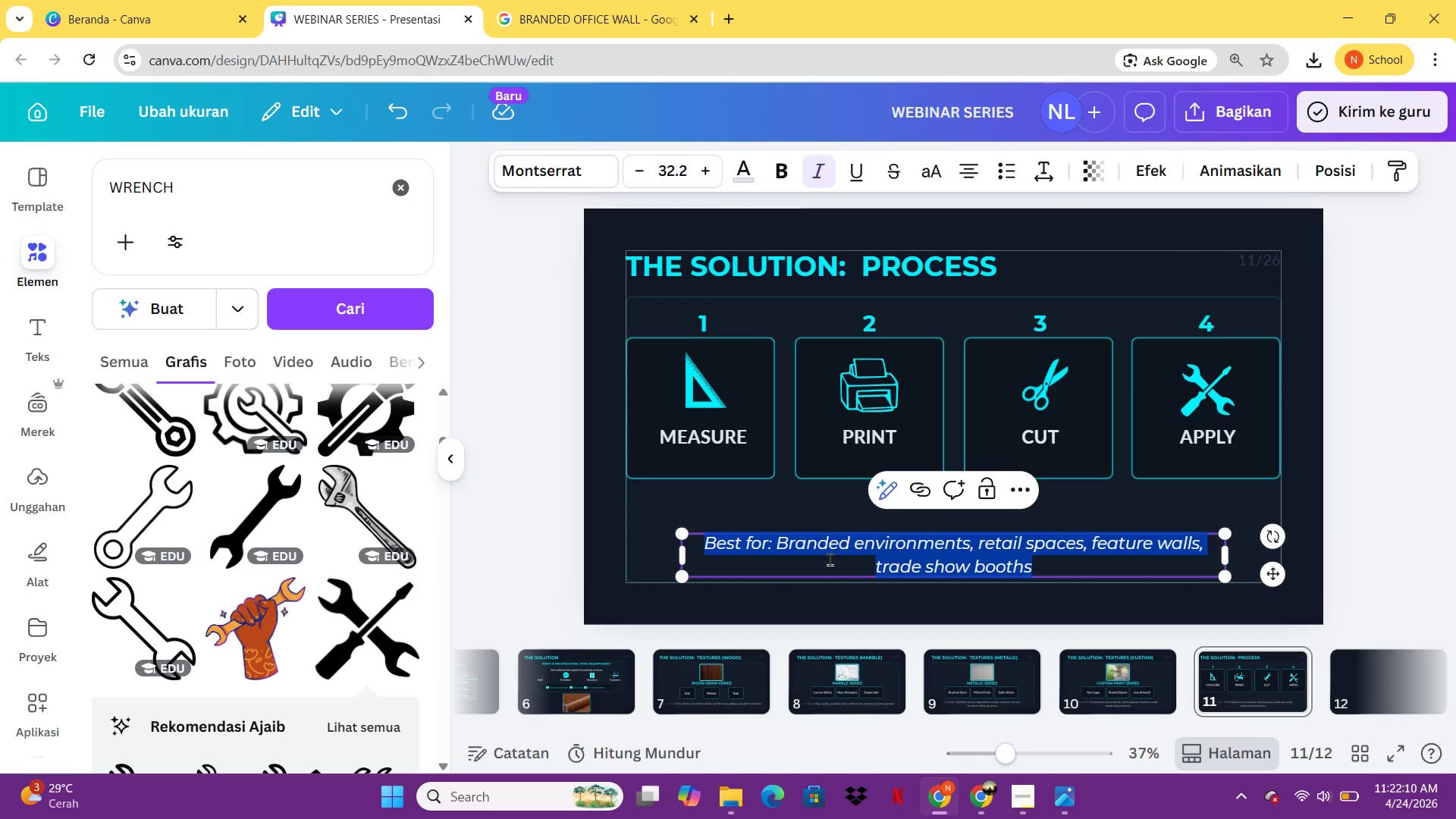 
type(Scan surface & measure)
 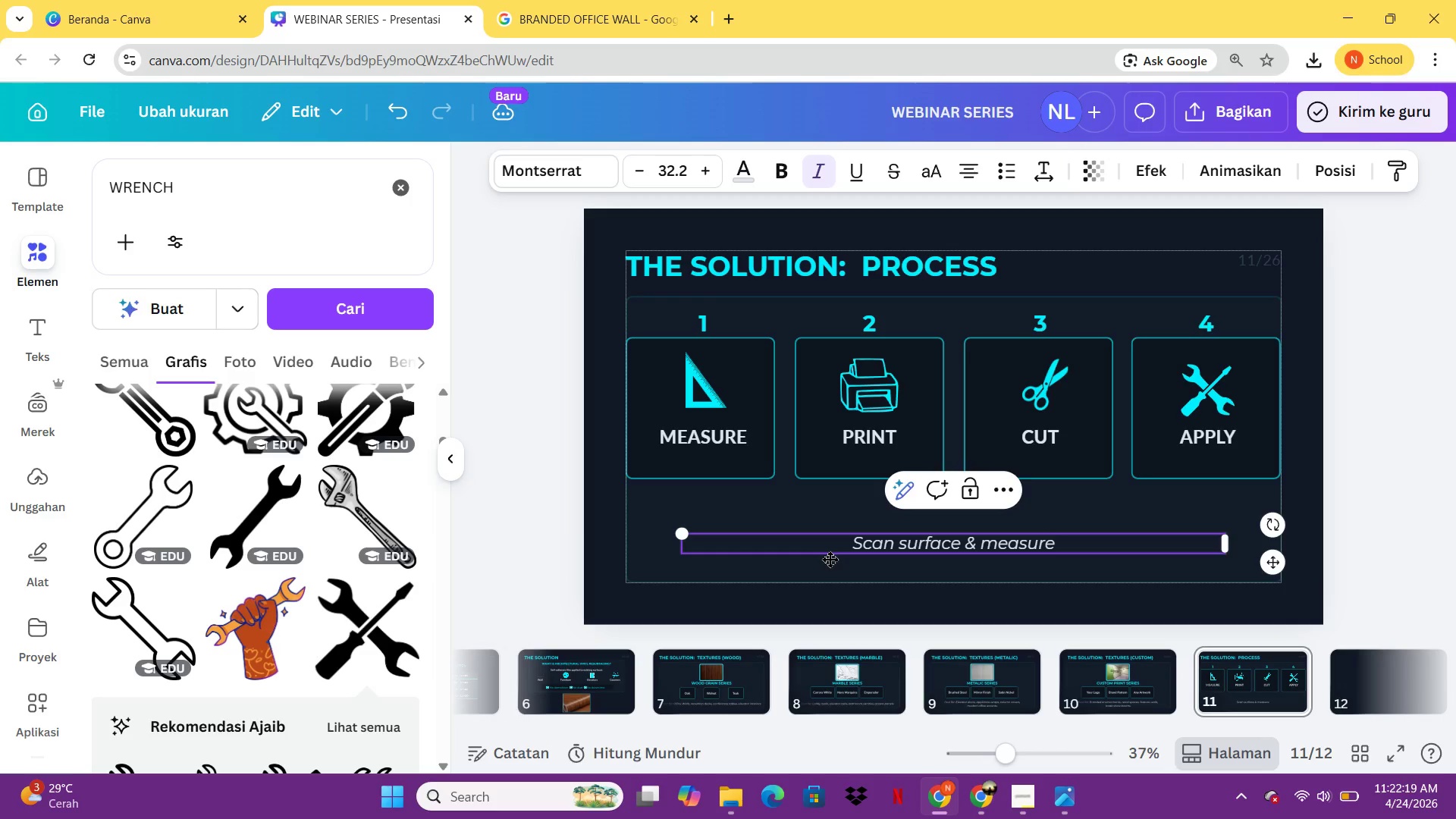 
left_click_drag(start_coordinate=[1231, 546], to_coordinate=[865, 535])
 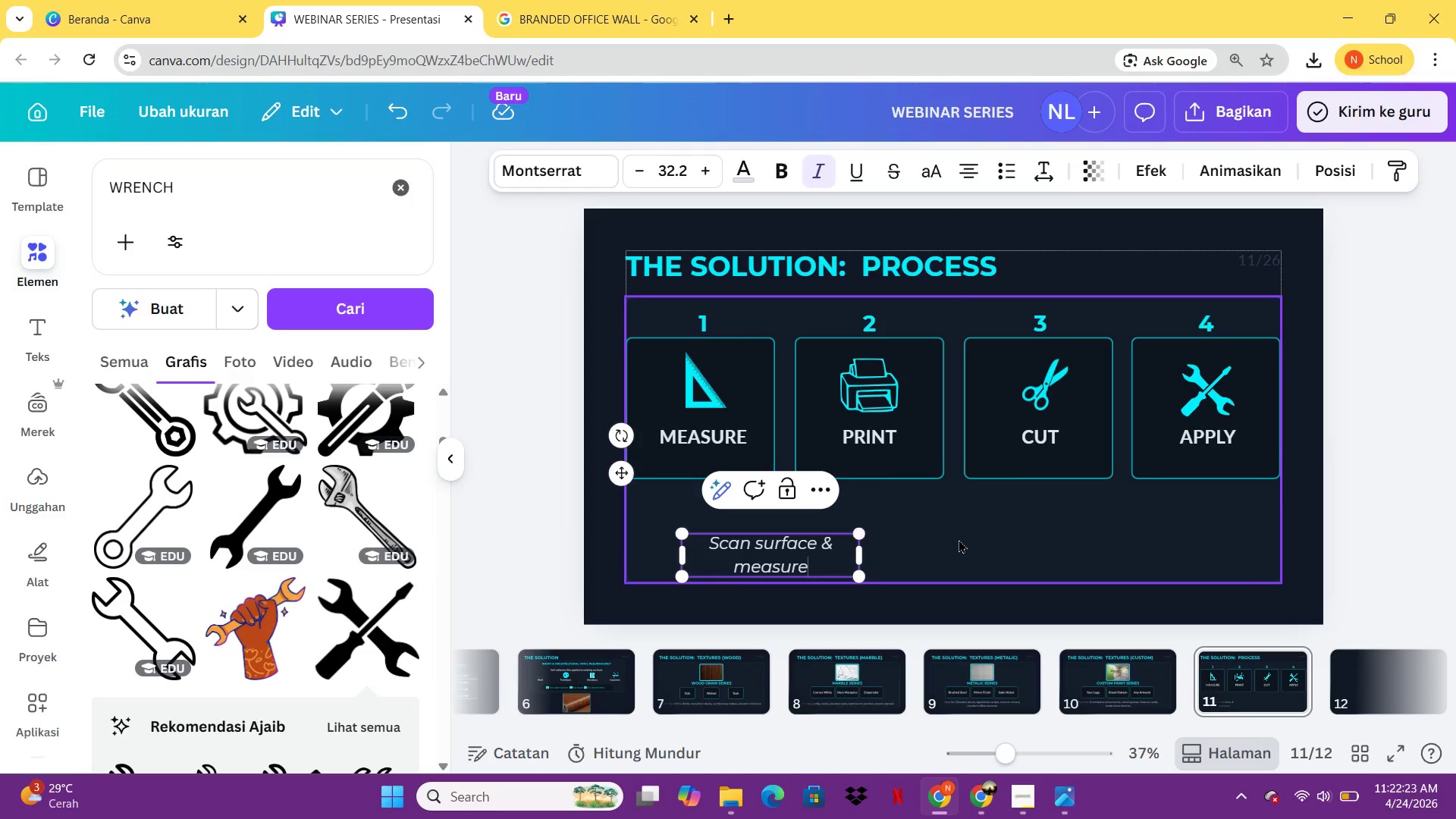 
left_click([959, 539])
 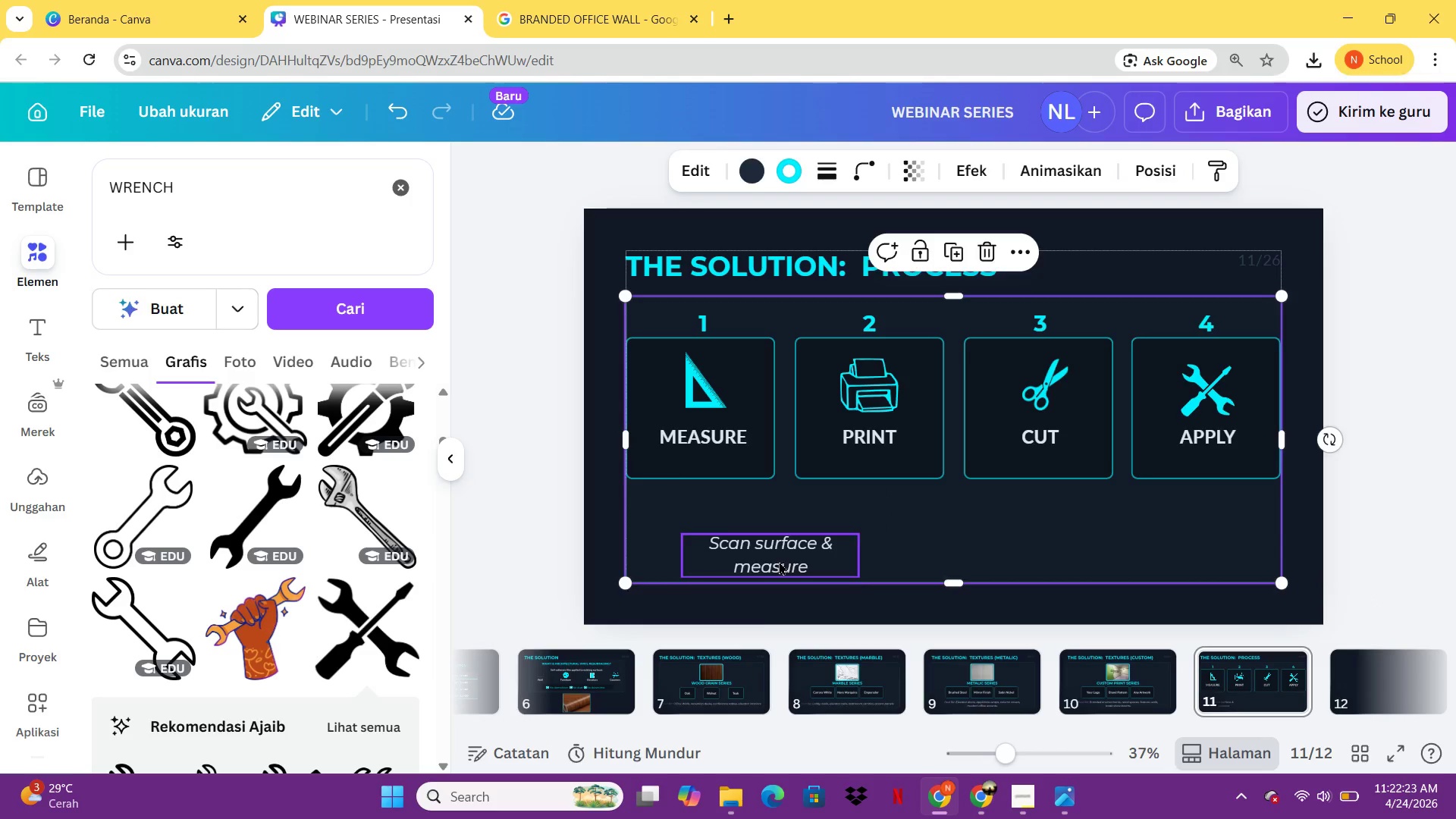 
left_click_drag(start_coordinate=[779, 560], to_coordinate=[712, 513])
 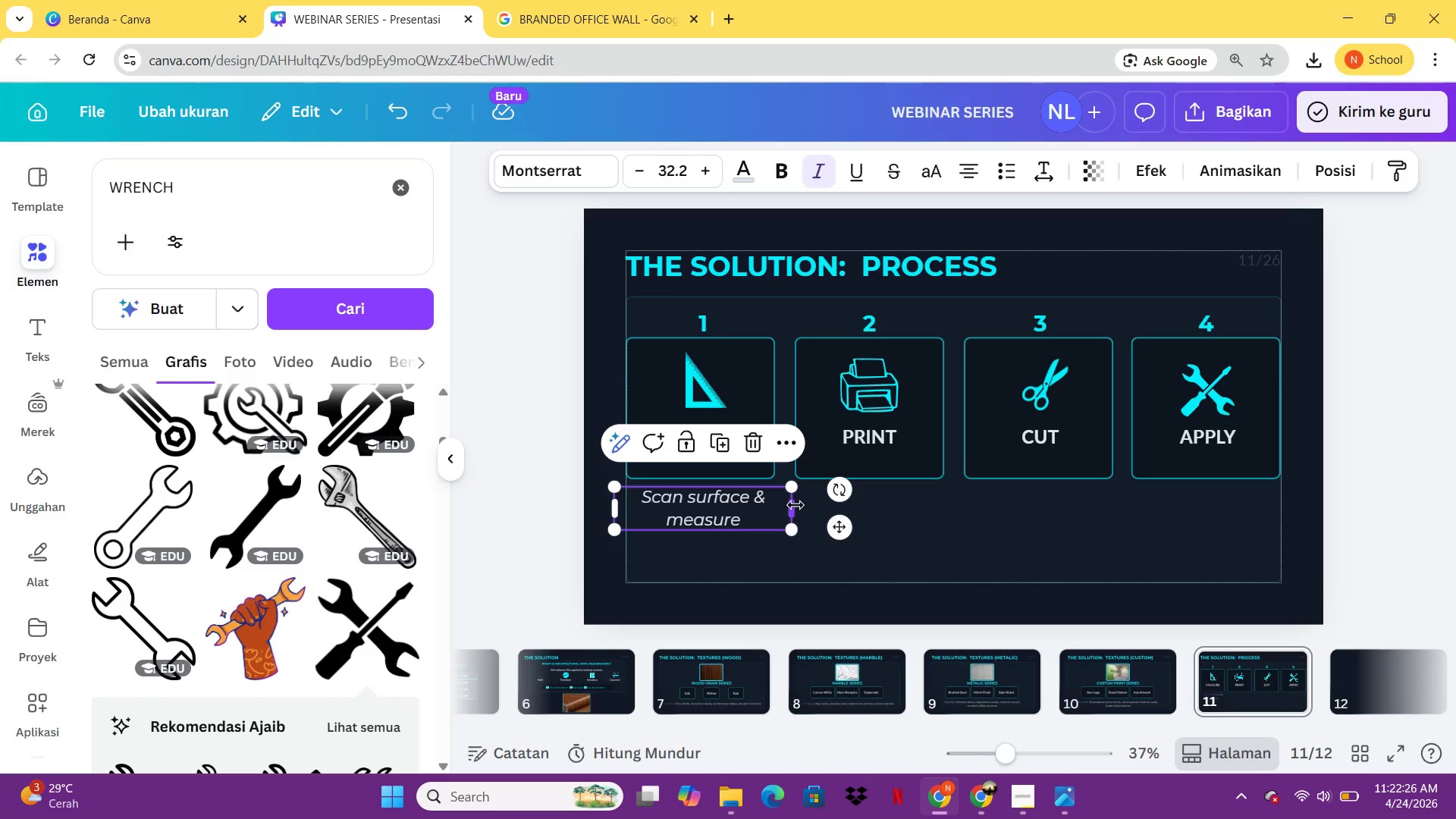 
left_click_drag(start_coordinate=[795, 505], to_coordinate=[755, 497])
 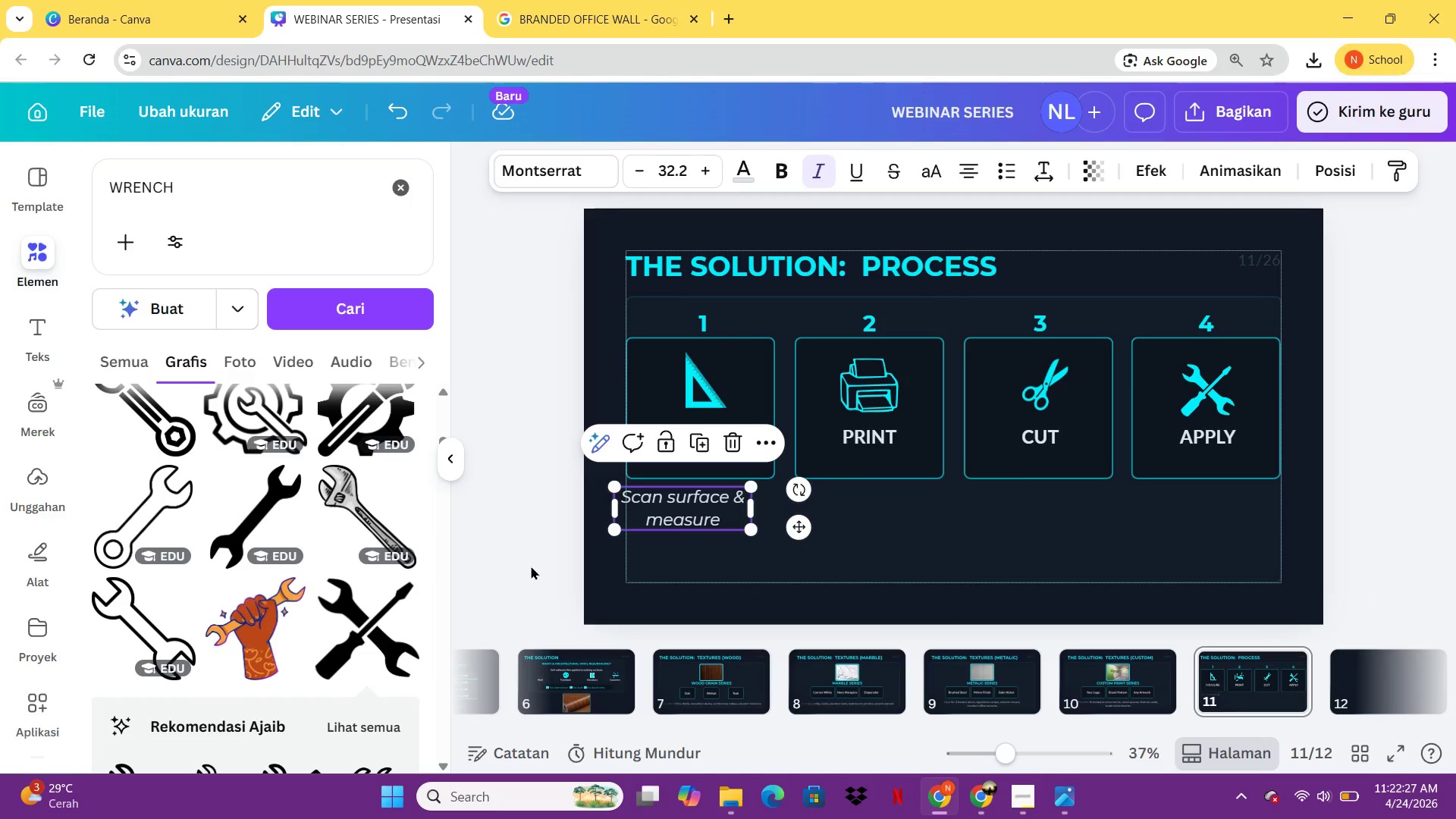 
left_click([531, 566])
 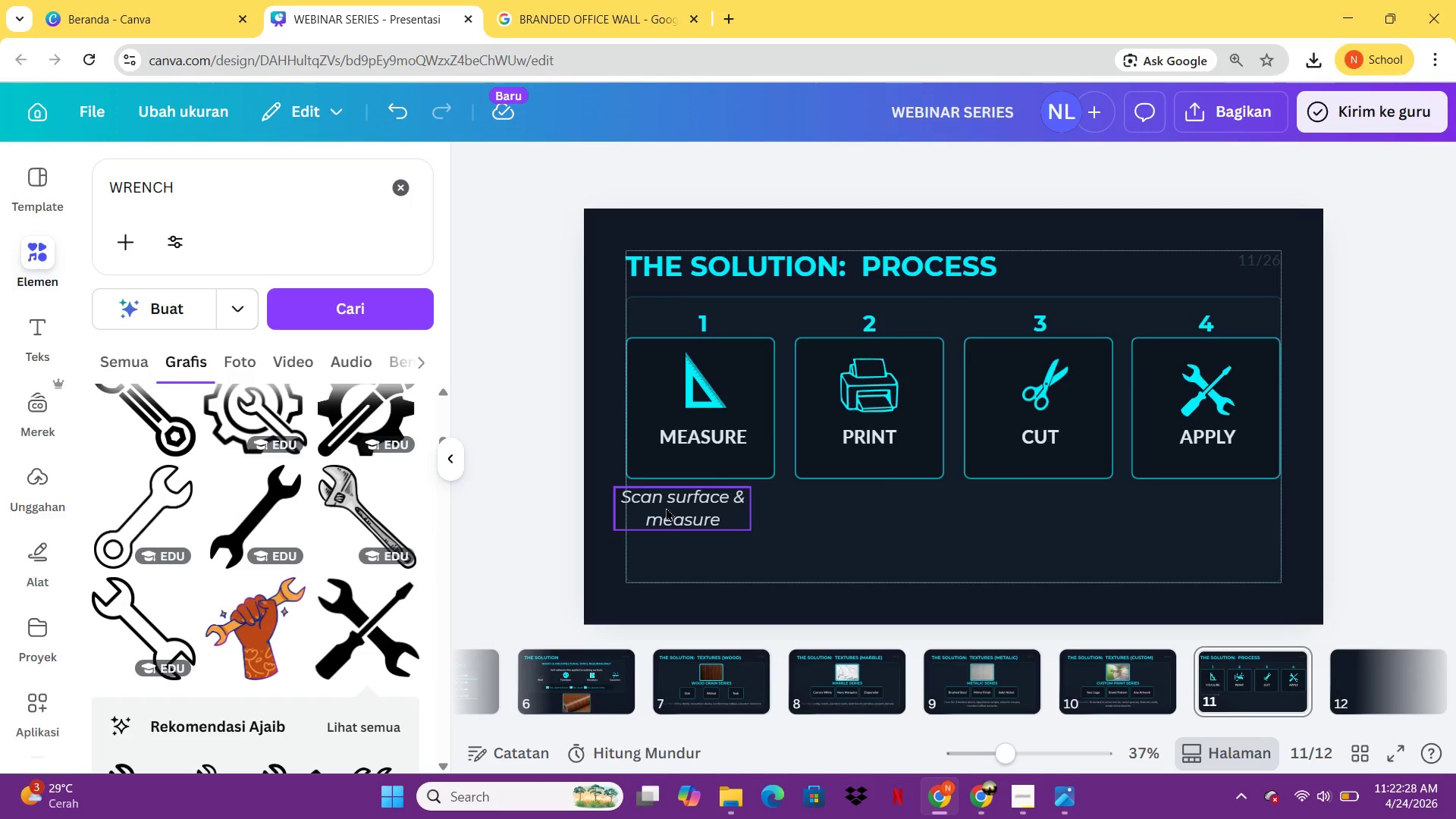 
left_click_drag(start_coordinate=[666, 507], to_coordinate=[684, 507])
 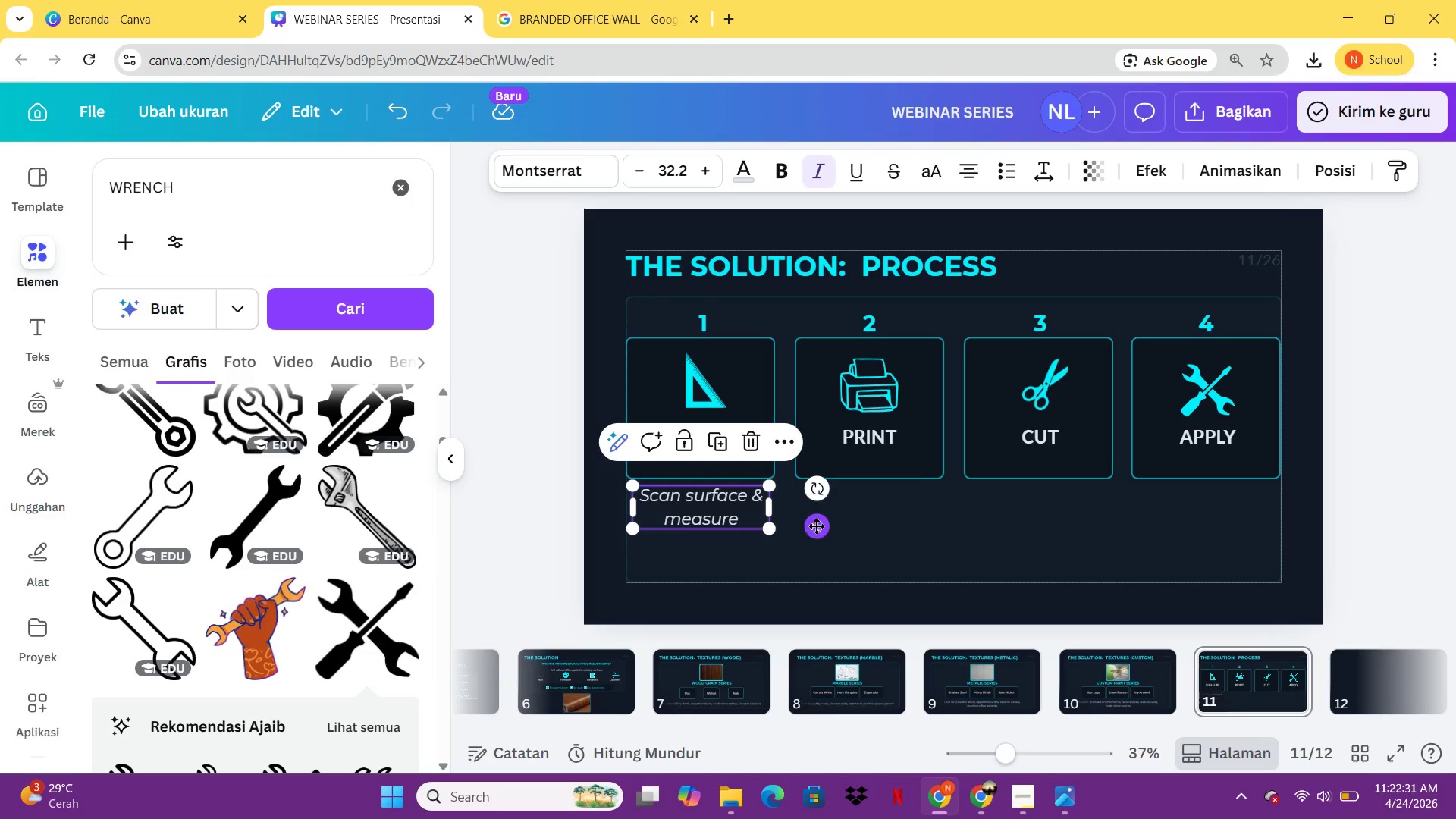 
left_click([817, 526])
 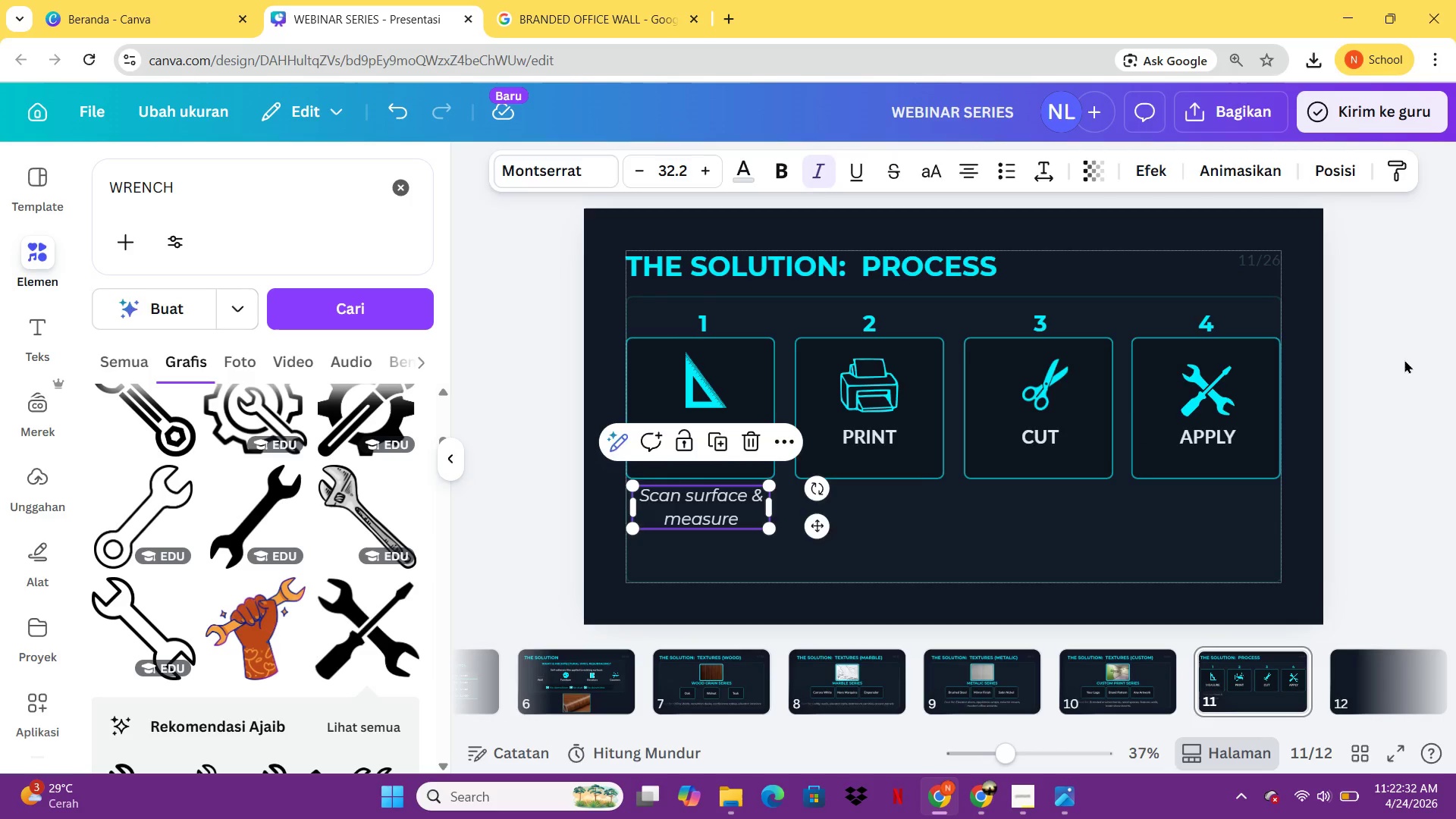 
left_click([1409, 359])
 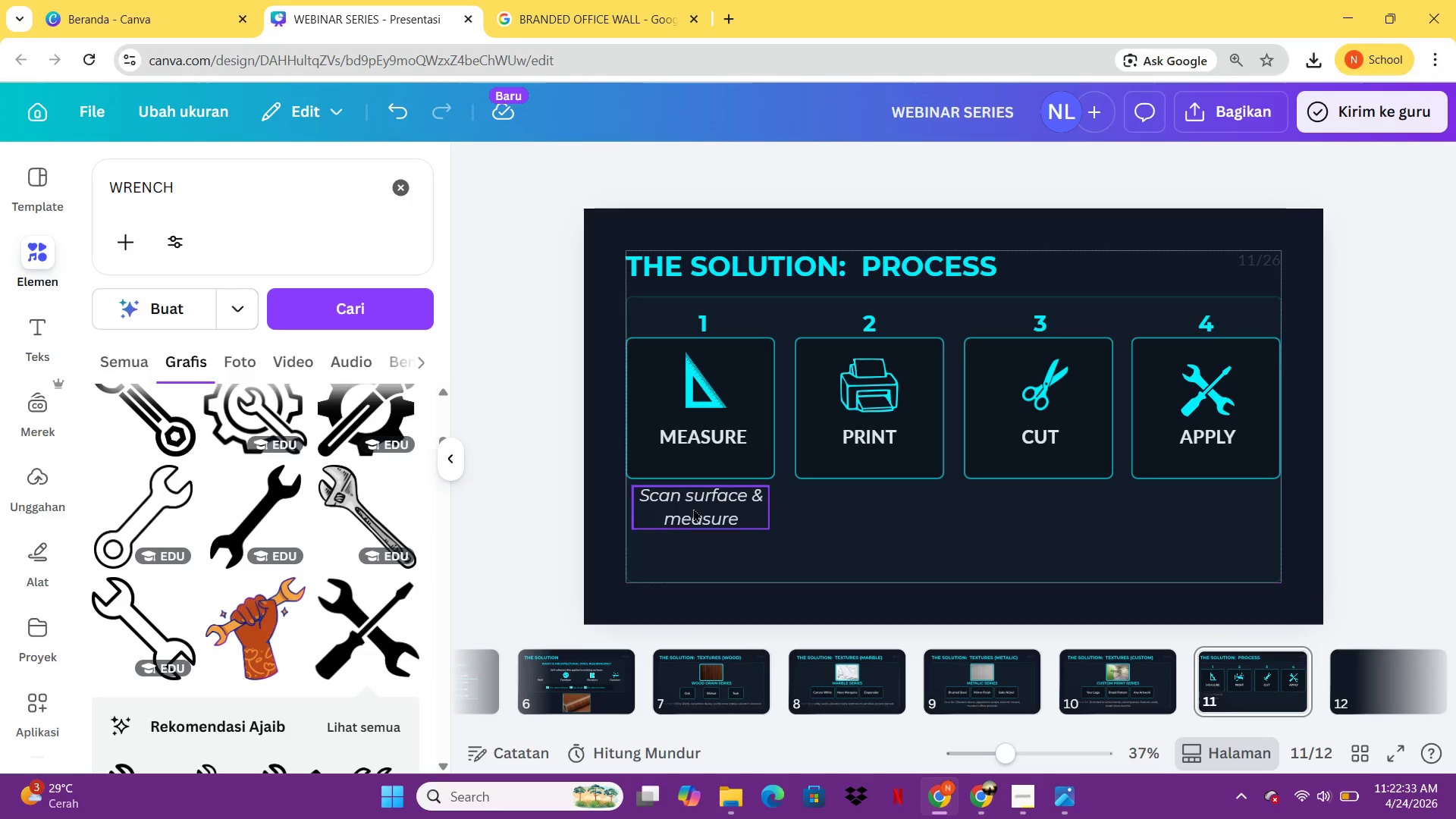 
left_click([692, 510])
 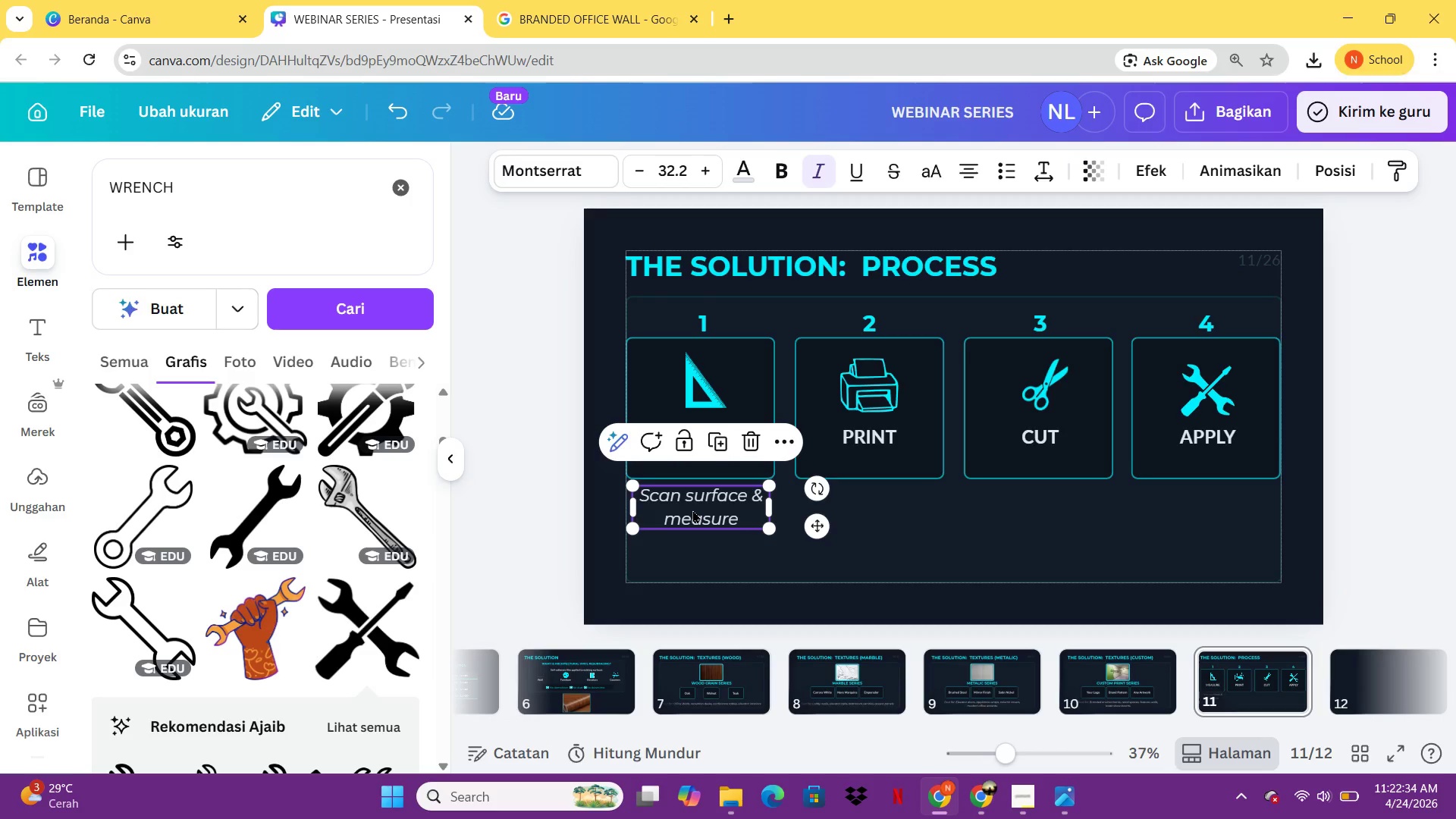 
key(Control+C)
 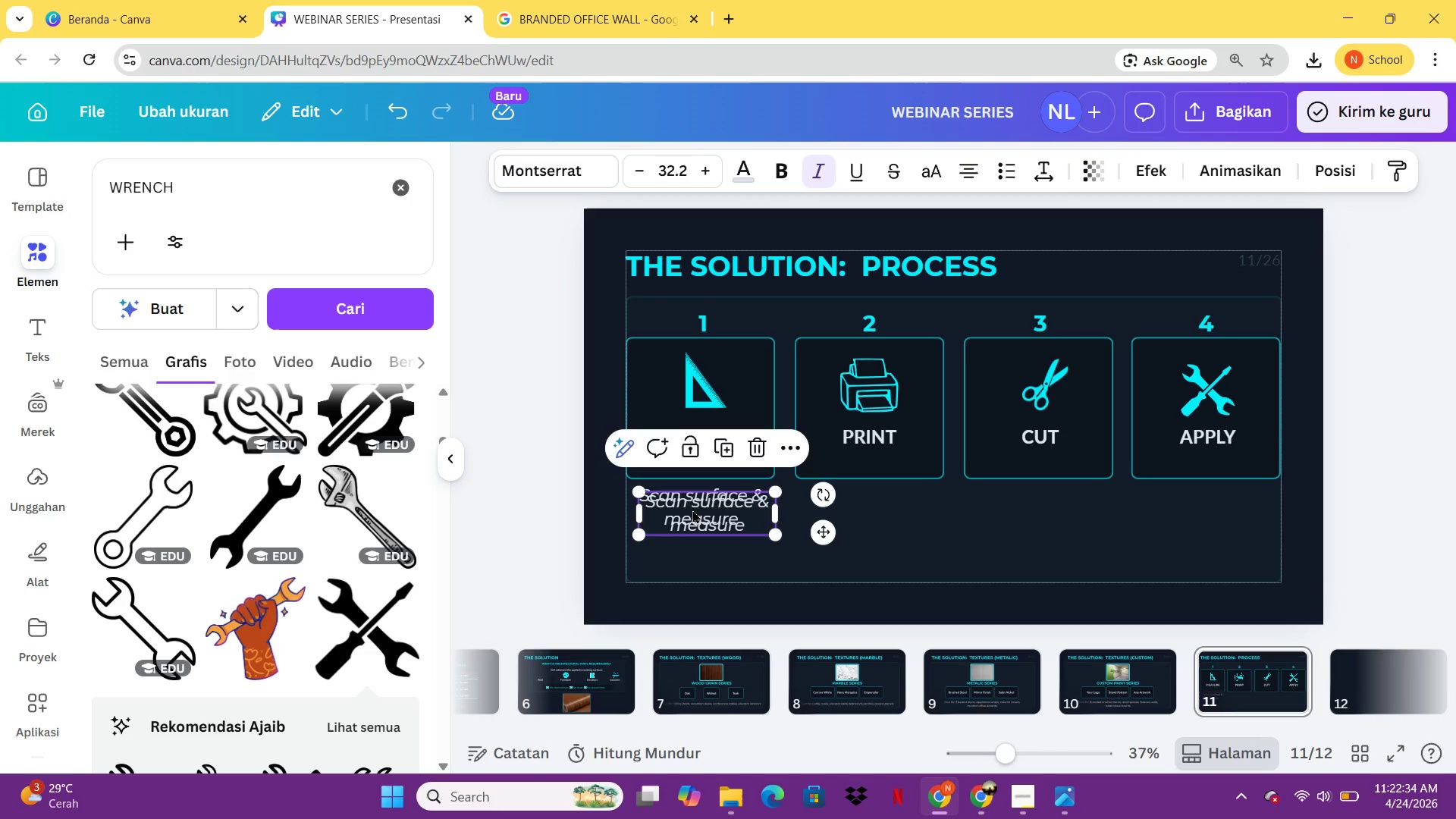 
key(Control+V)
 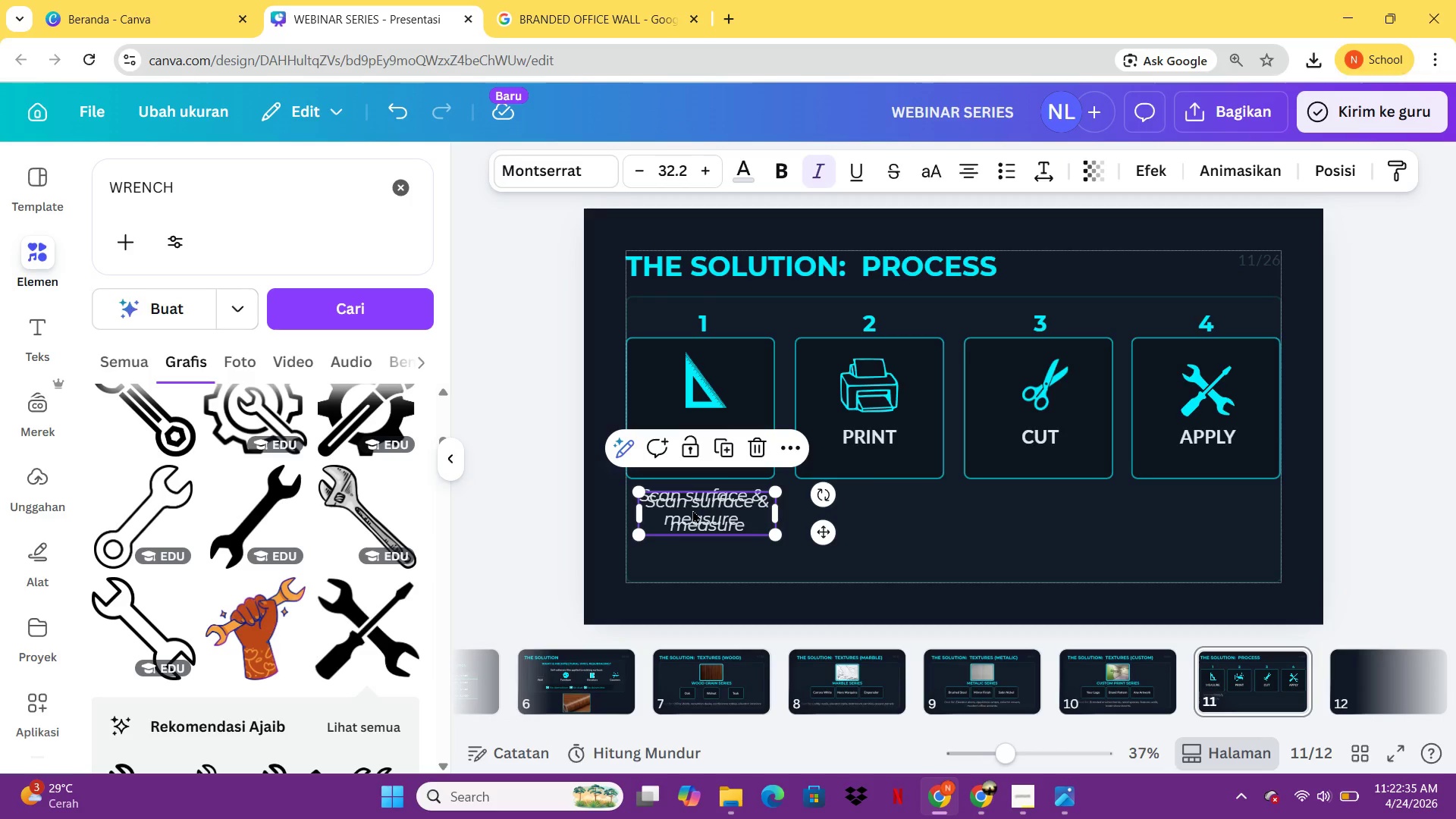 
left_click_drag(start_coordinate=[692, 510], to_coordinate=[858, 503])
 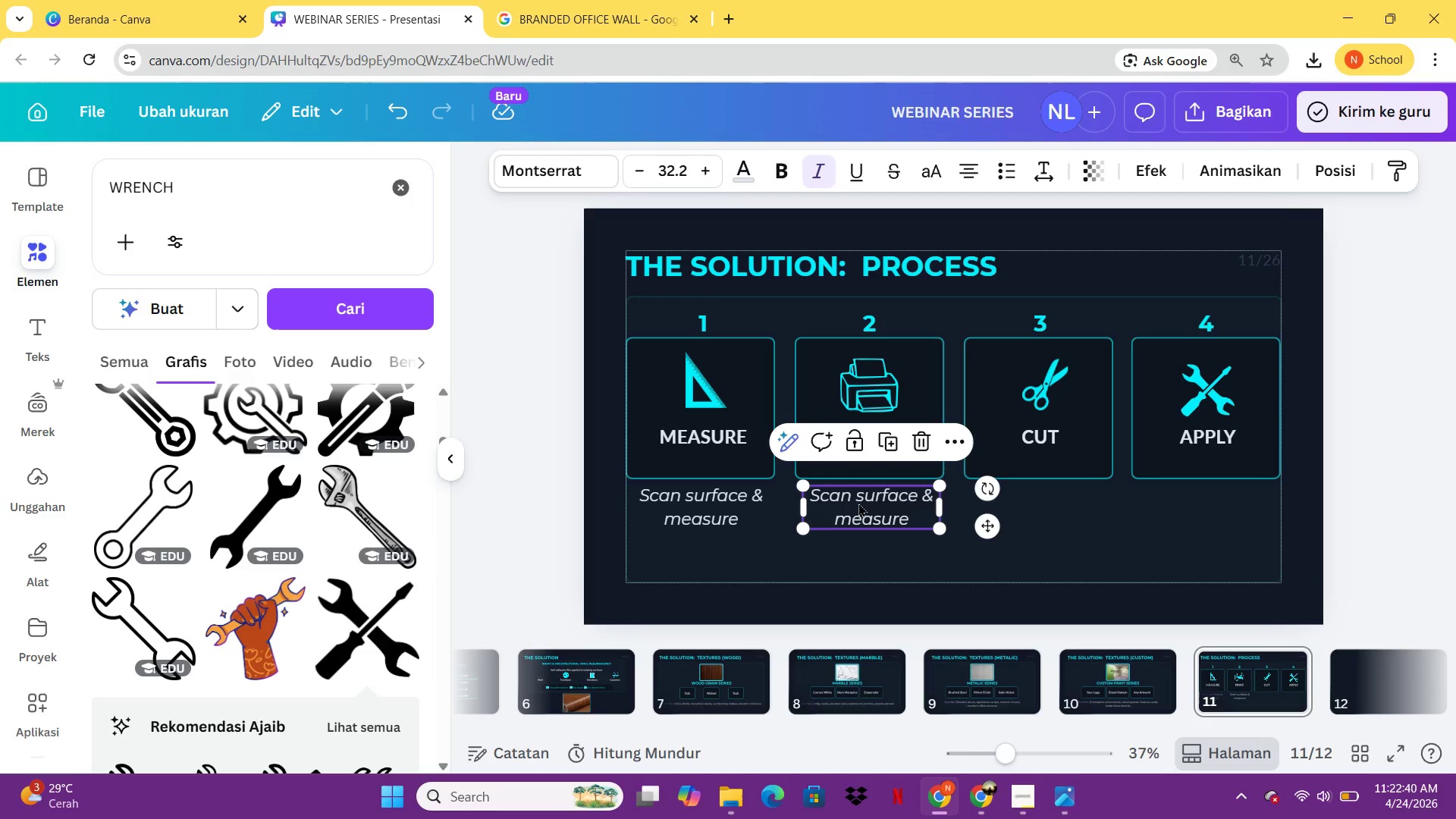 
left_click([858, 503])
 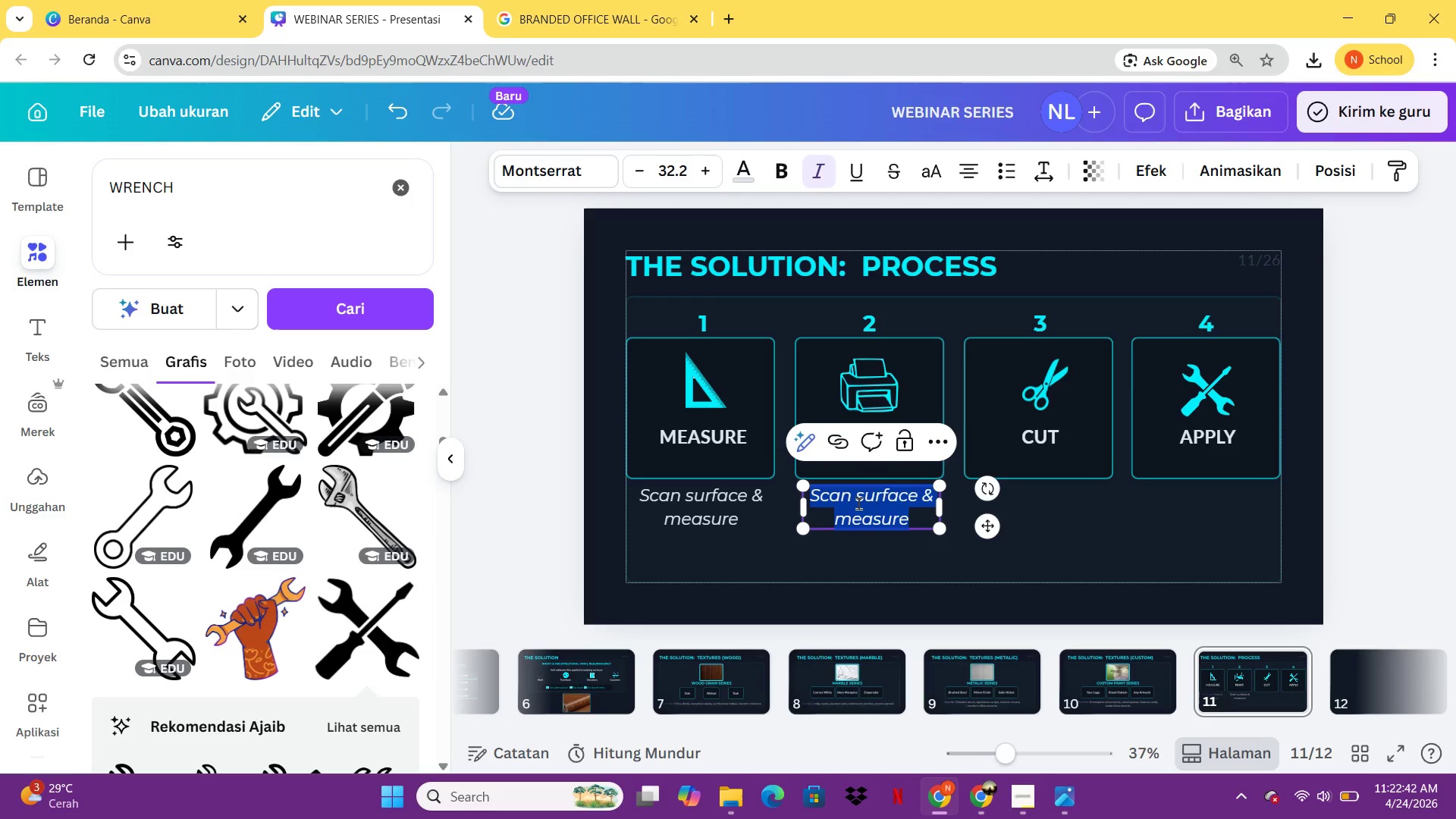 
left_click([858, 503])
 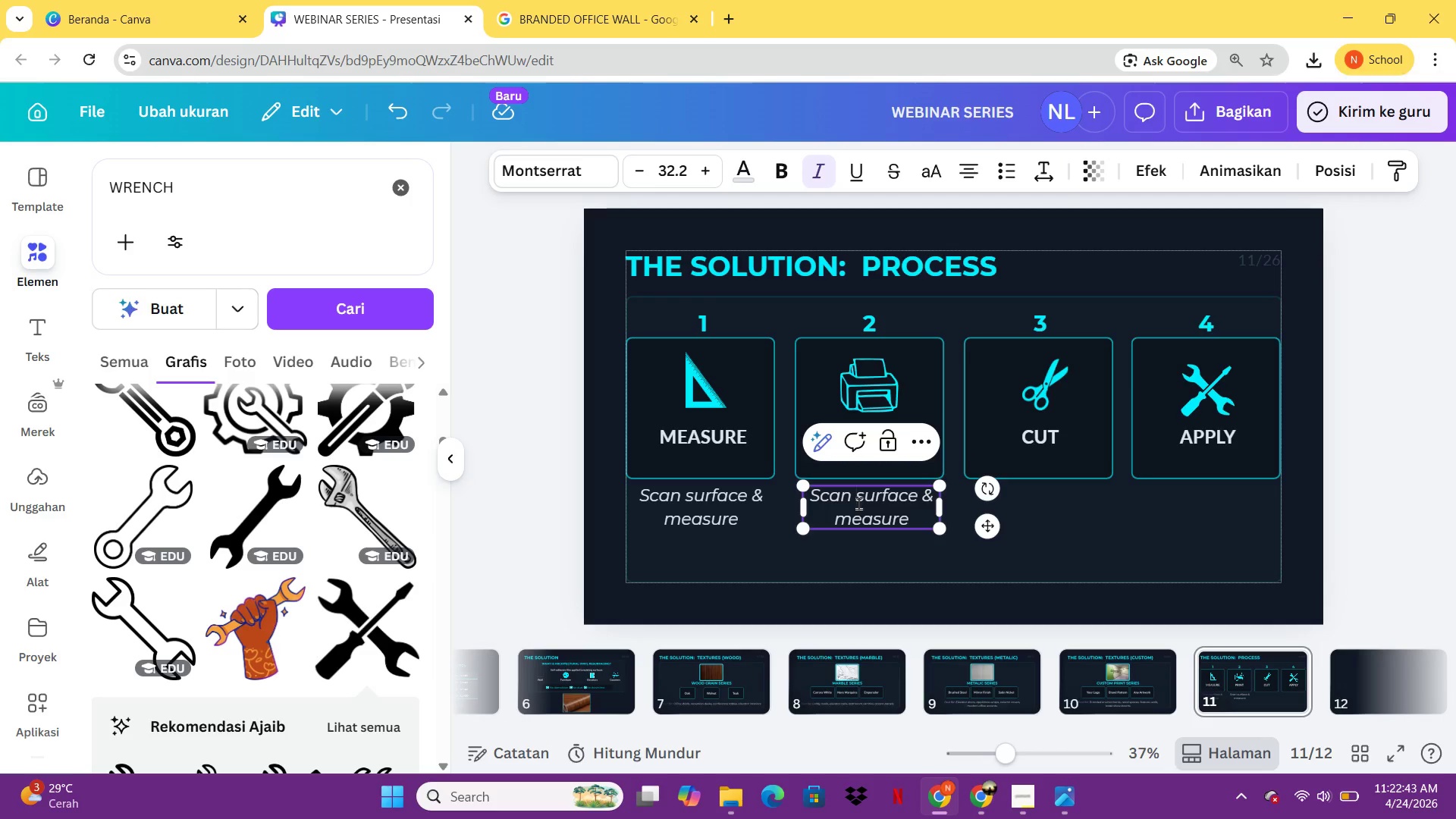 
left_click([858, 503])
 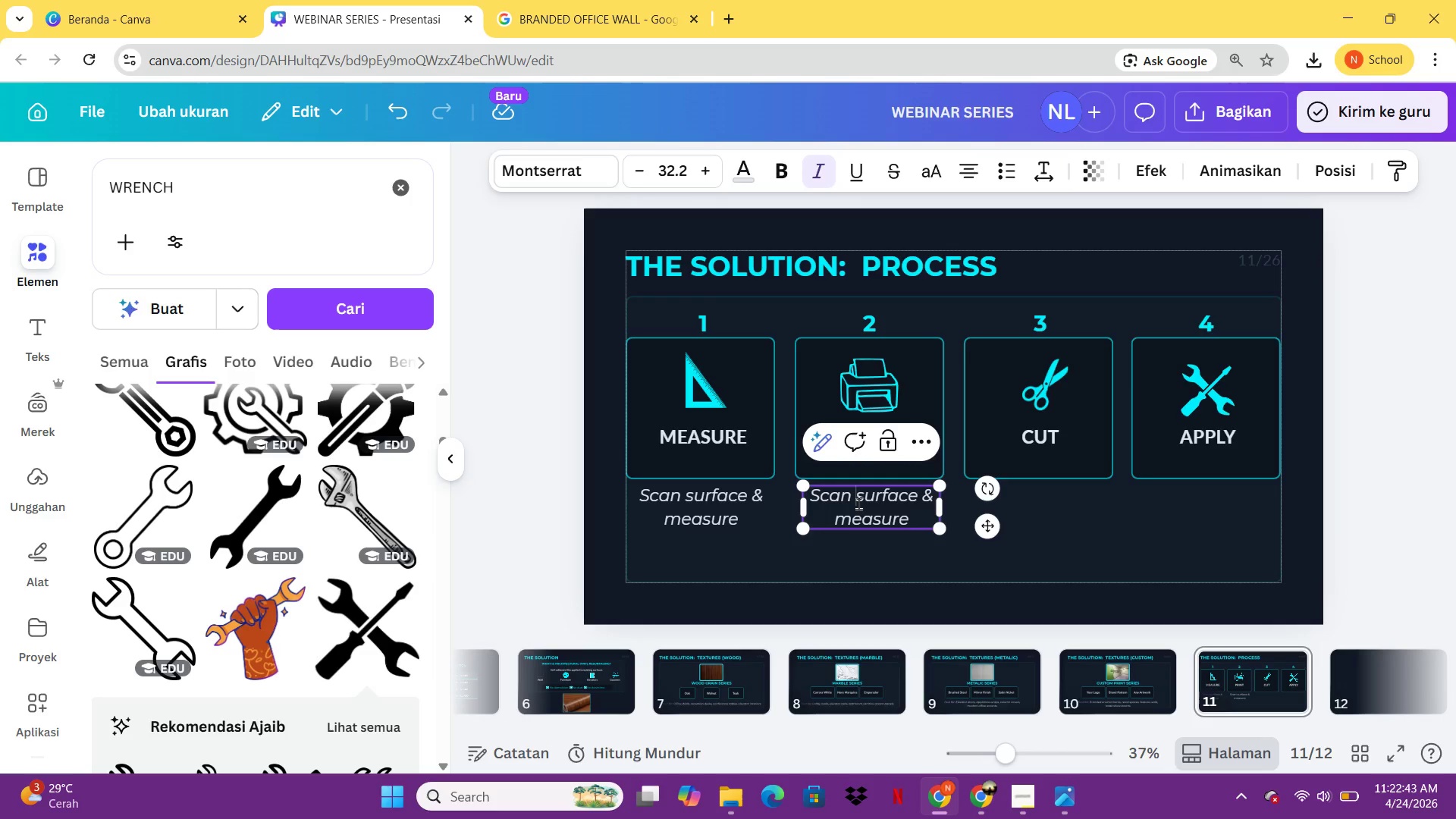 
key(Control+A)
 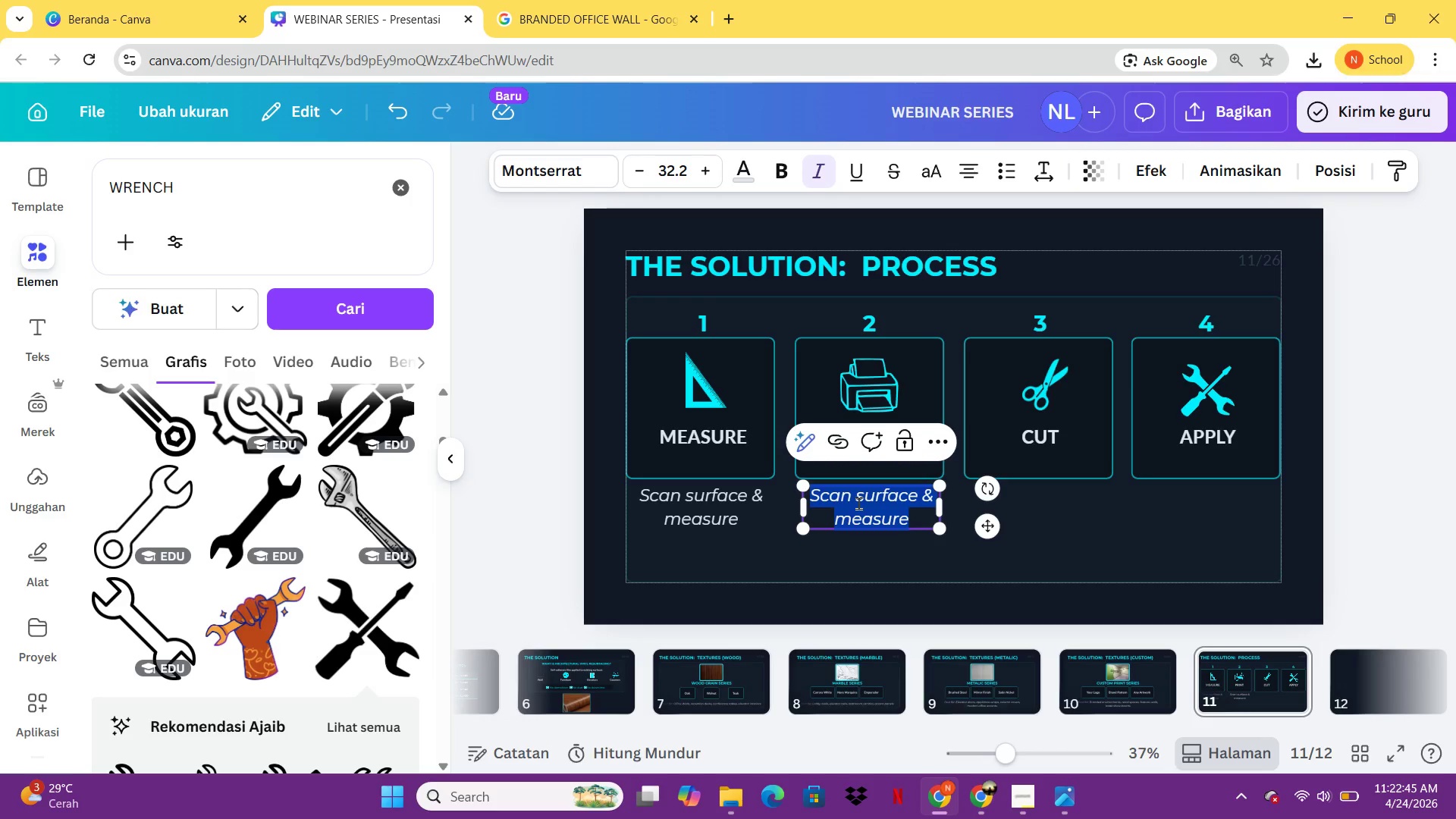 
type(la)
key(Backspace)
key(Backspace)
type(Large format print vinyl)
 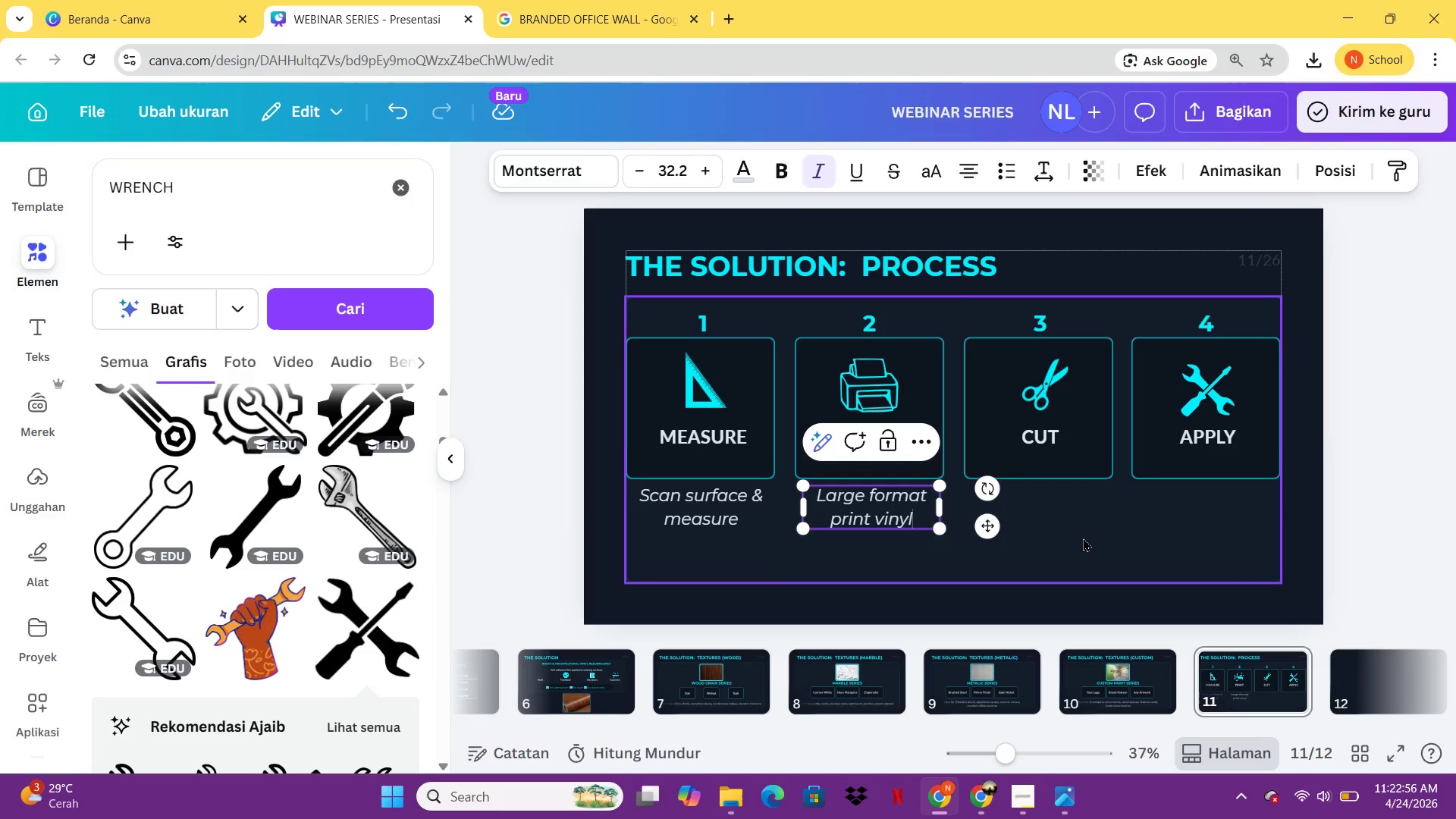 
left_click([1083, 538])
 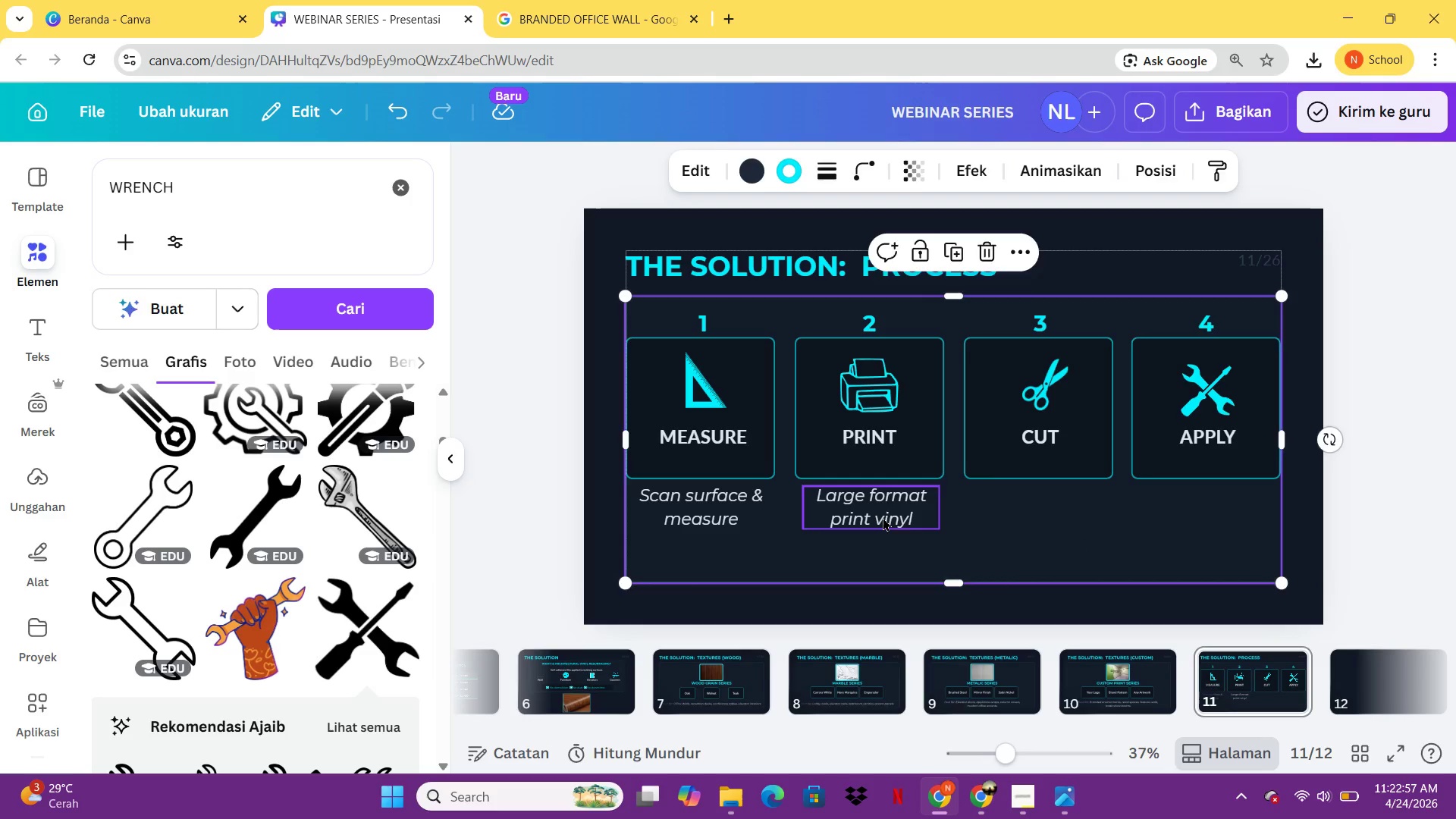 
left_click([882, 517])
 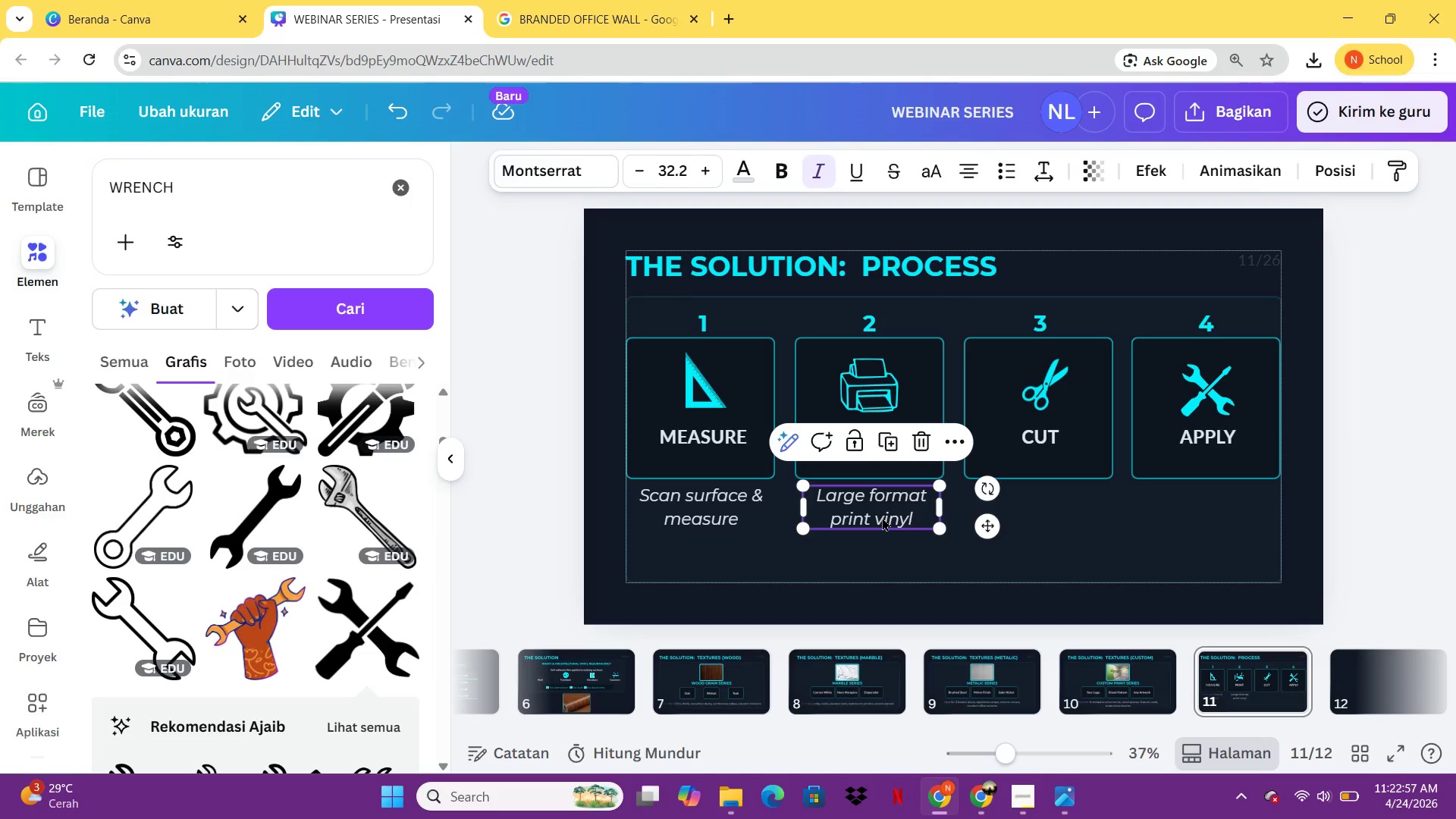 
key(Control+C)
 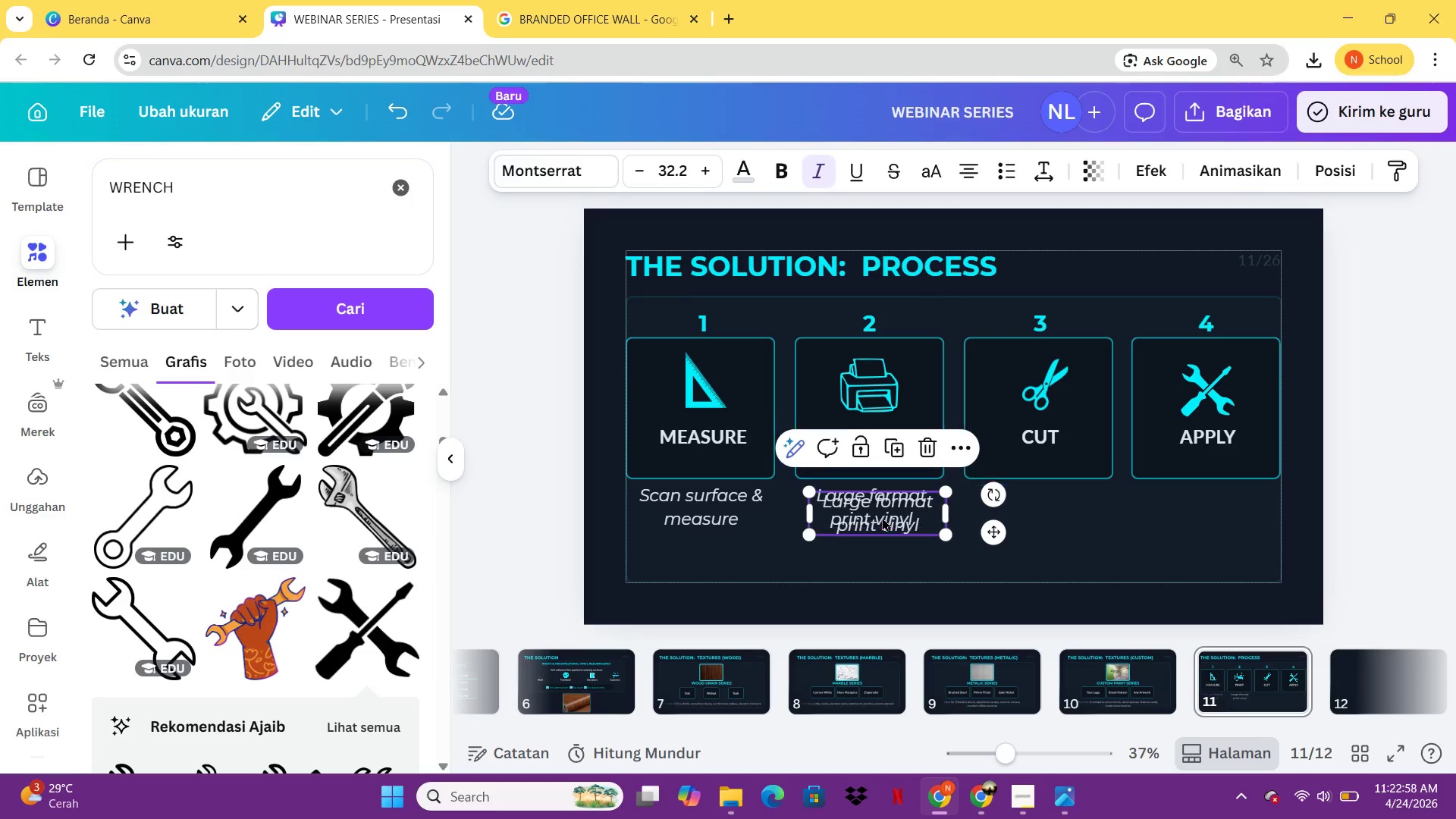 
key(Control+V)
 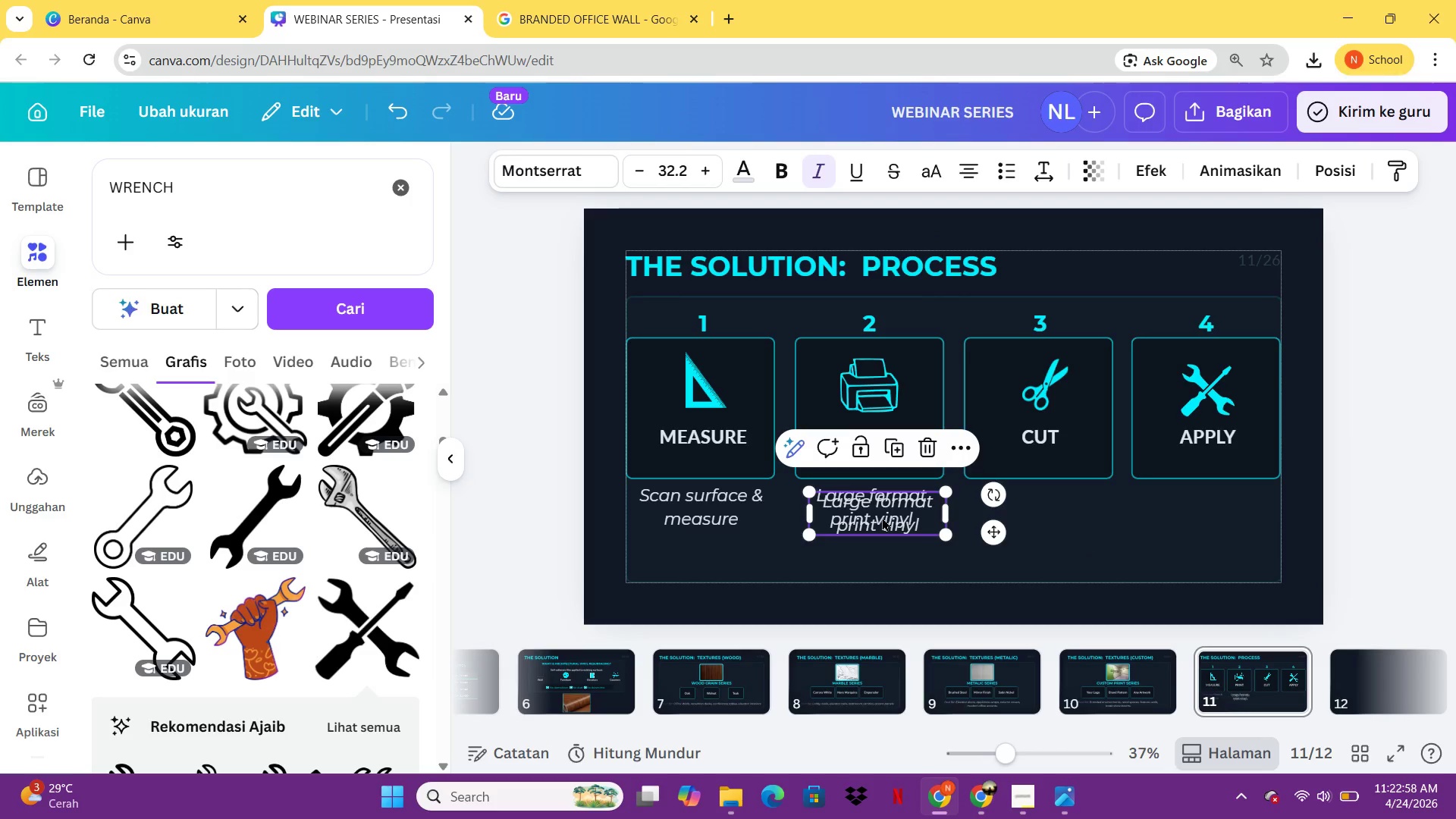 
left_click_drag(start_coordinate=[882, 517], to_coordinate=[1043, 513])
 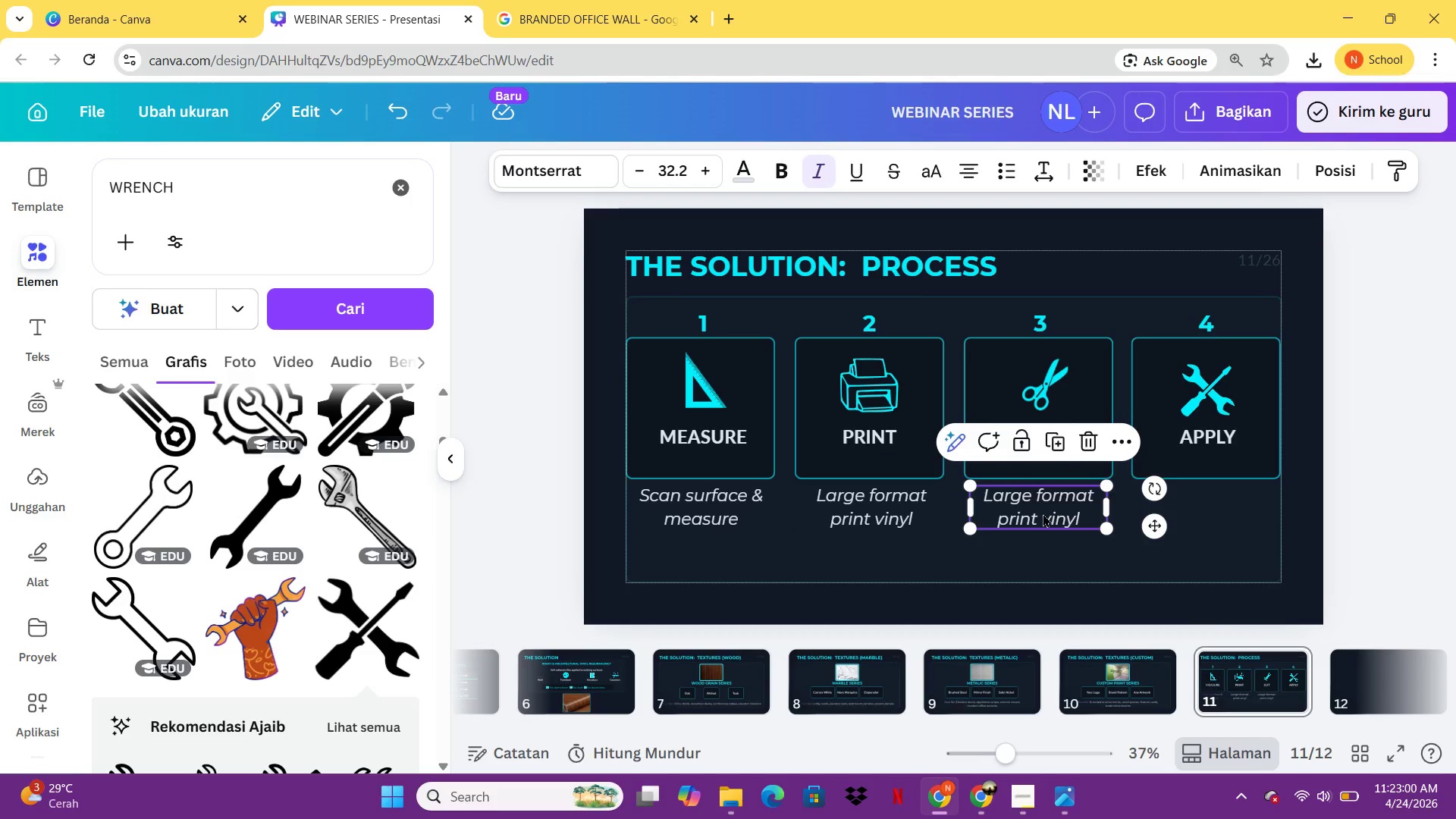 
left_click([1043, 513])
 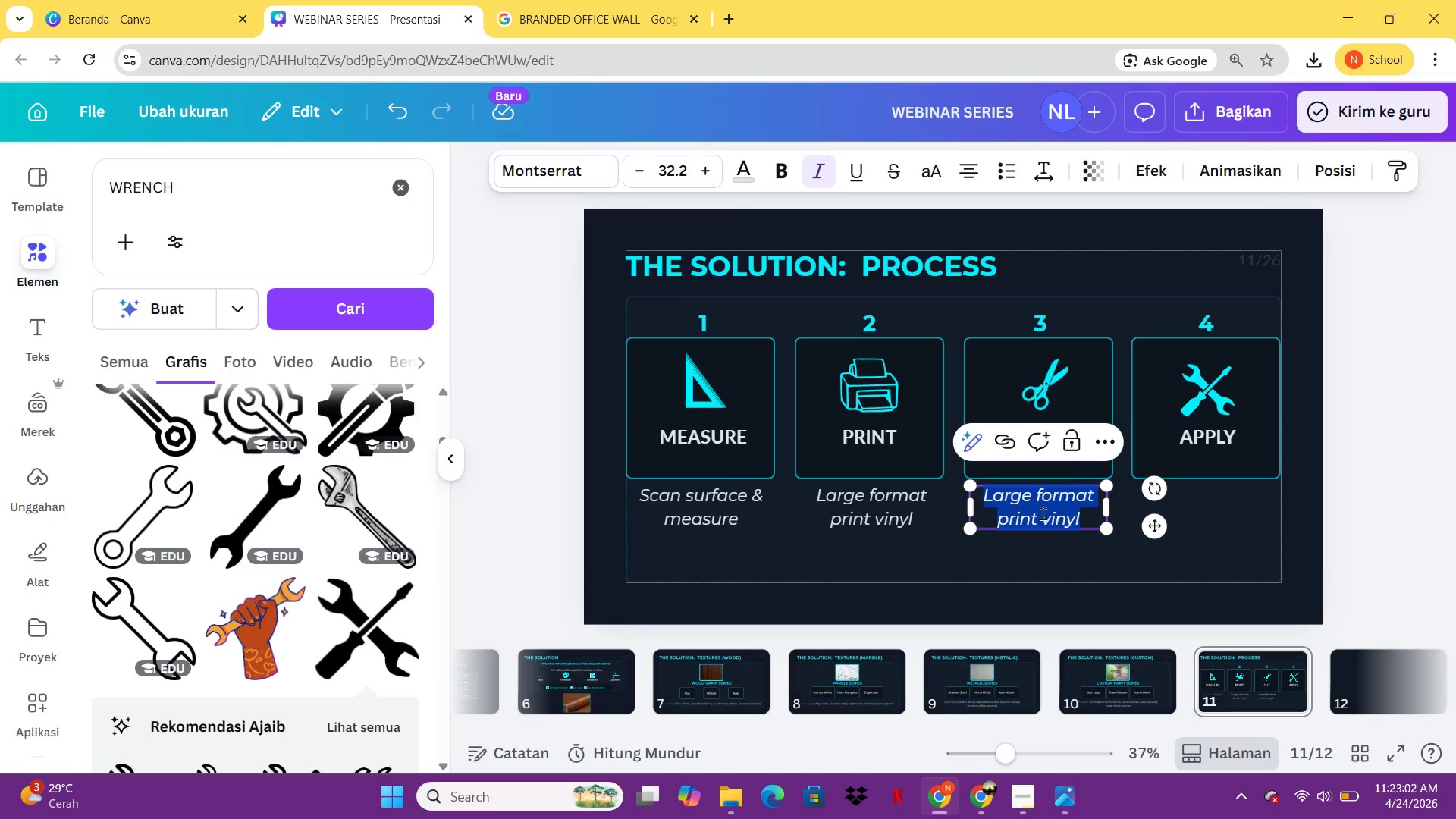 
type(Precision die-cut)
 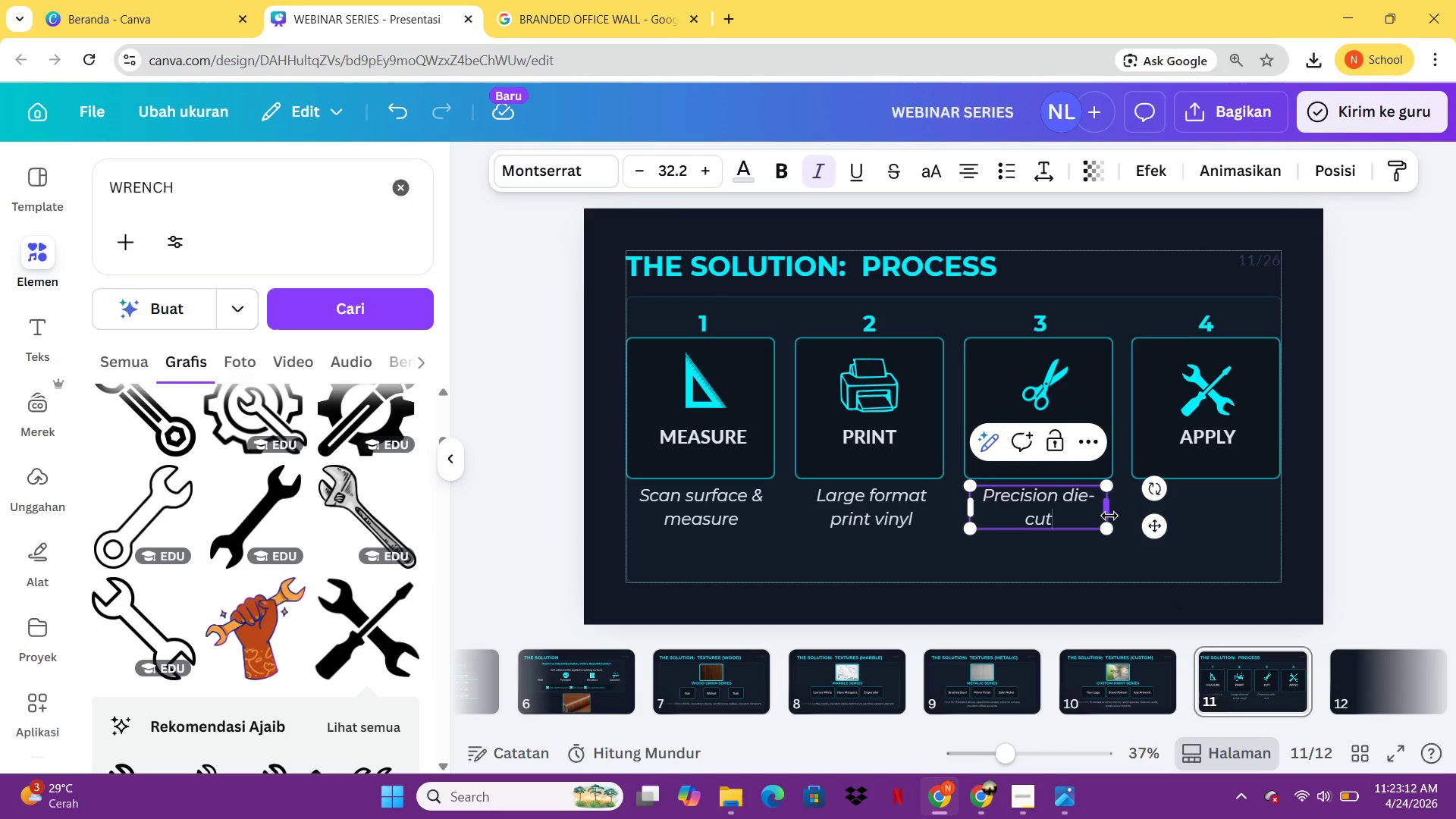 
left_click_drag(start_coordinate=[1109, 512], to_coordinate=[1076, 513])
 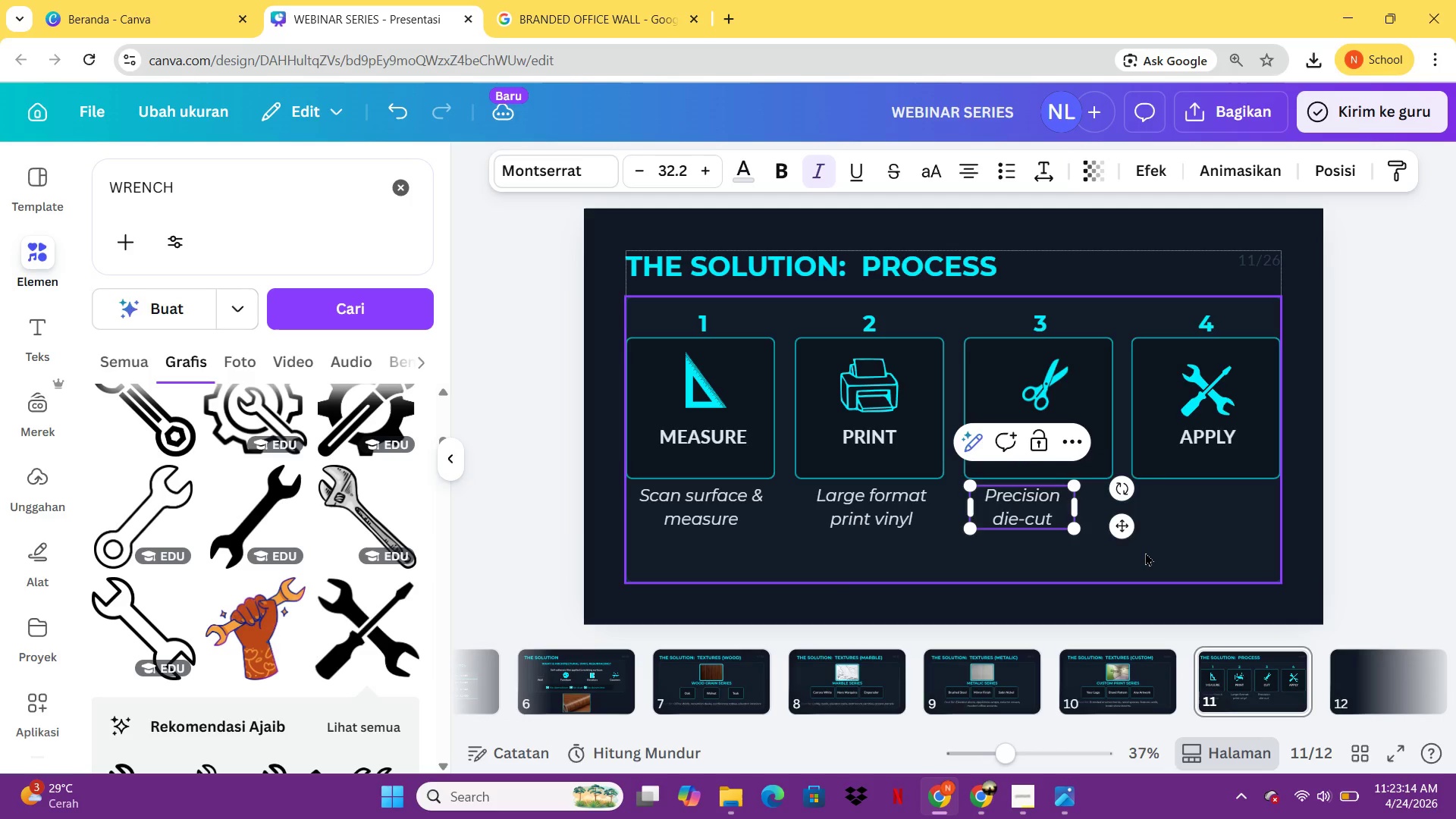 
left_click([1145, 552])
 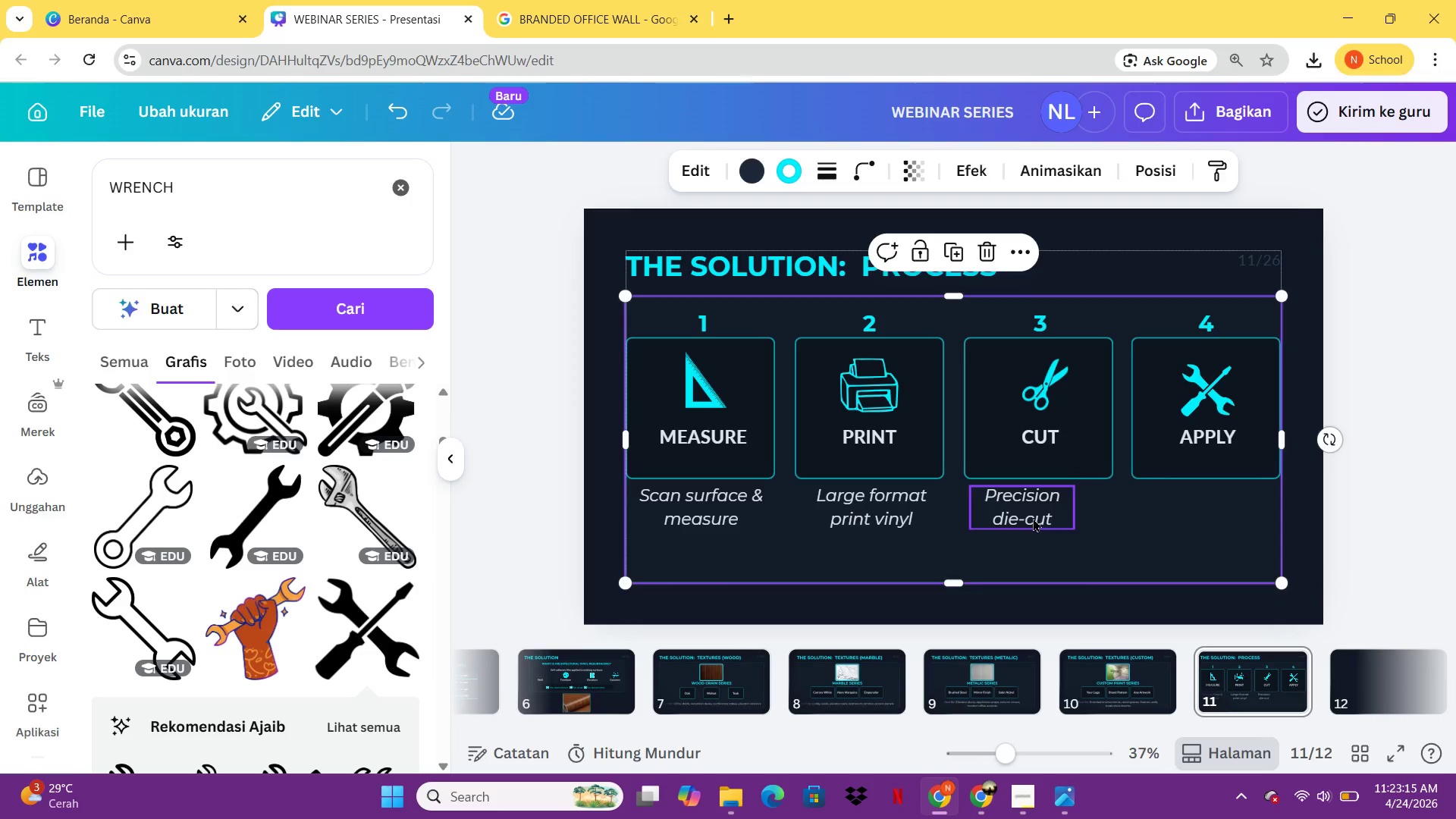 
left_click_drag(start_coordinate=[1033, 518], to_coordinate=[1052, 517])
 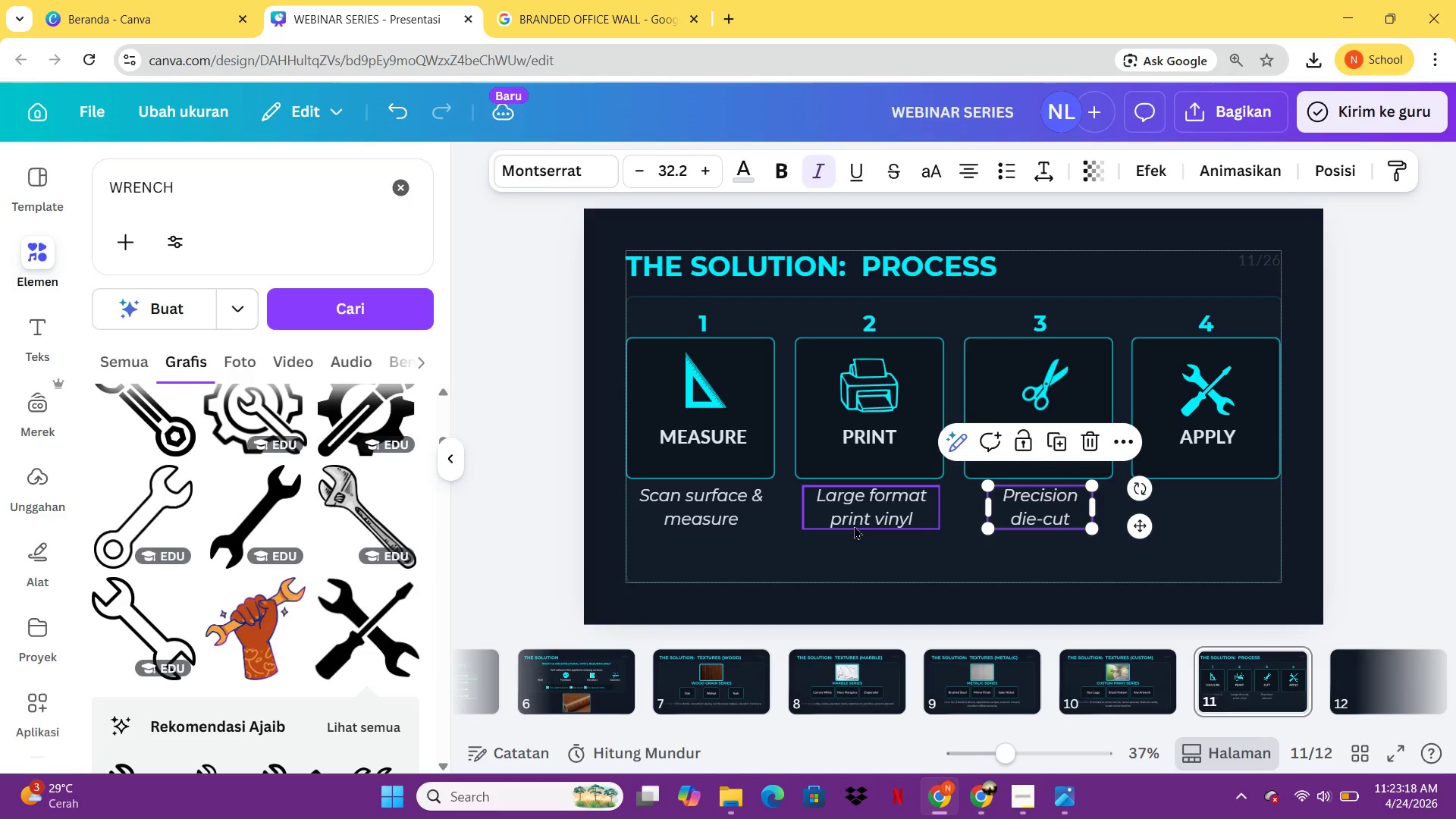 
left_click([854, 526])
 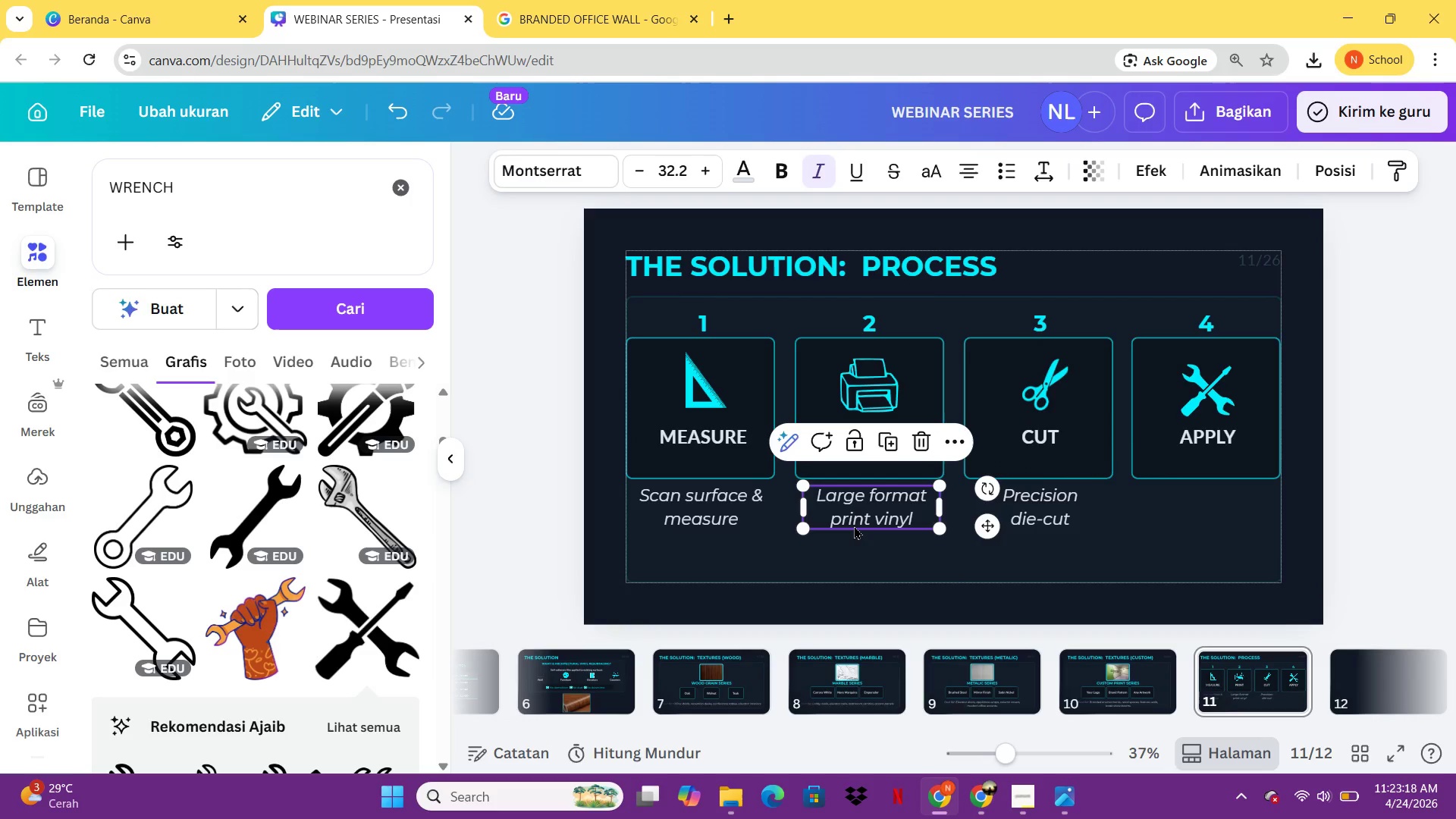 
key(Control+C)
 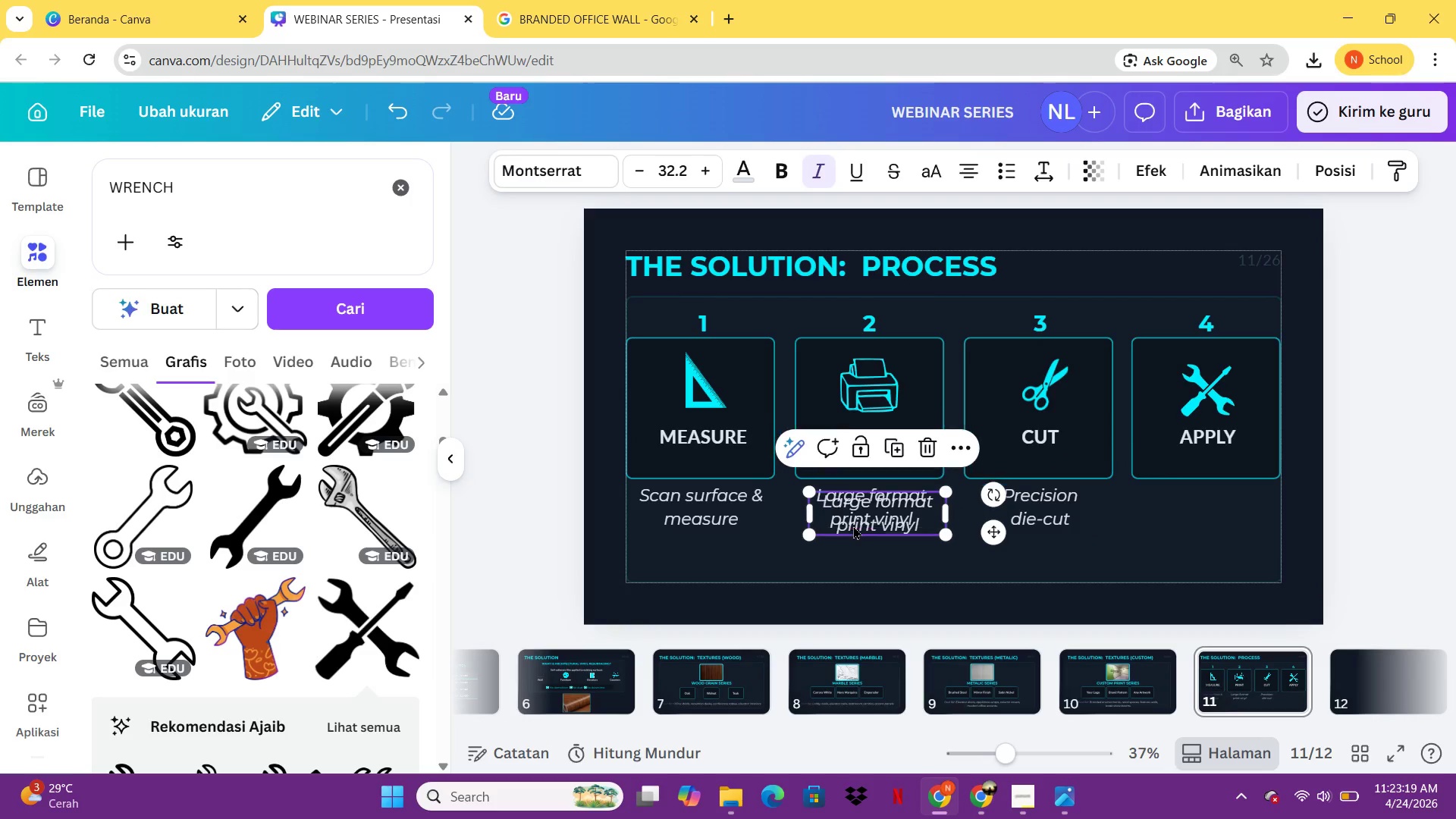 
key(Control+V)
 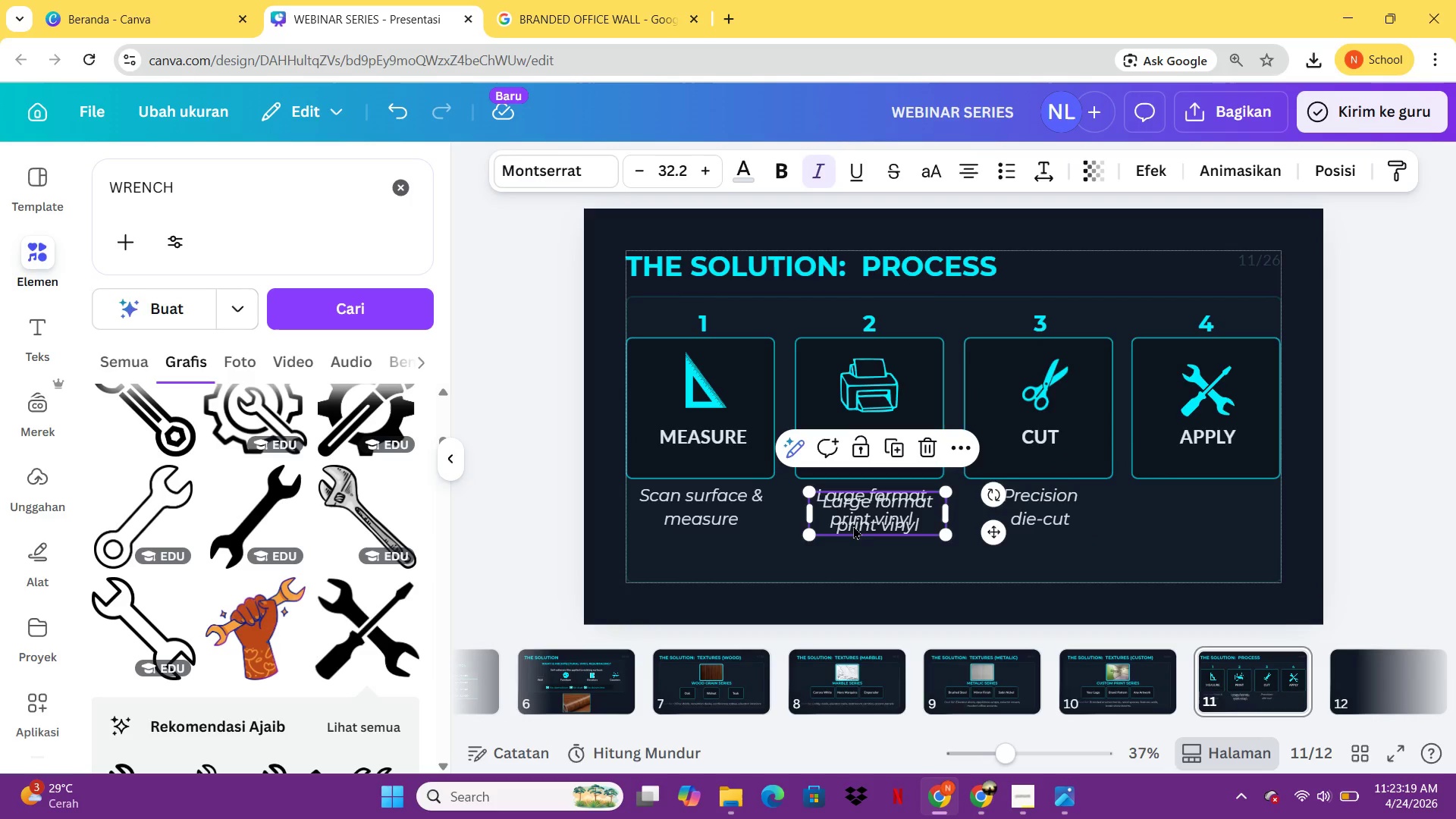 
left_click_drag(start_coordinate=[853, 526], to_coordinate=[1179, 517])
 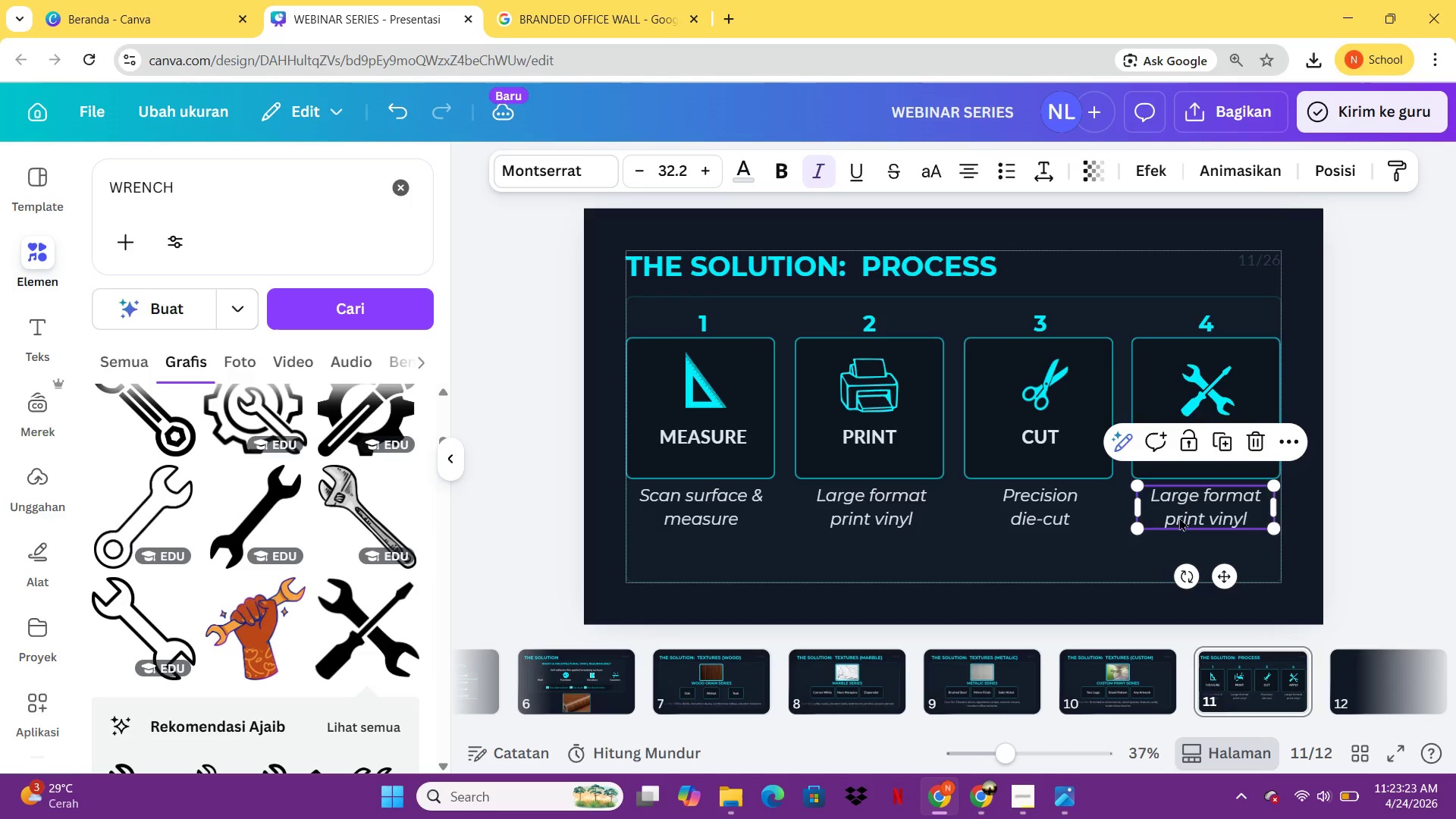 
left_click([1179, 517])
 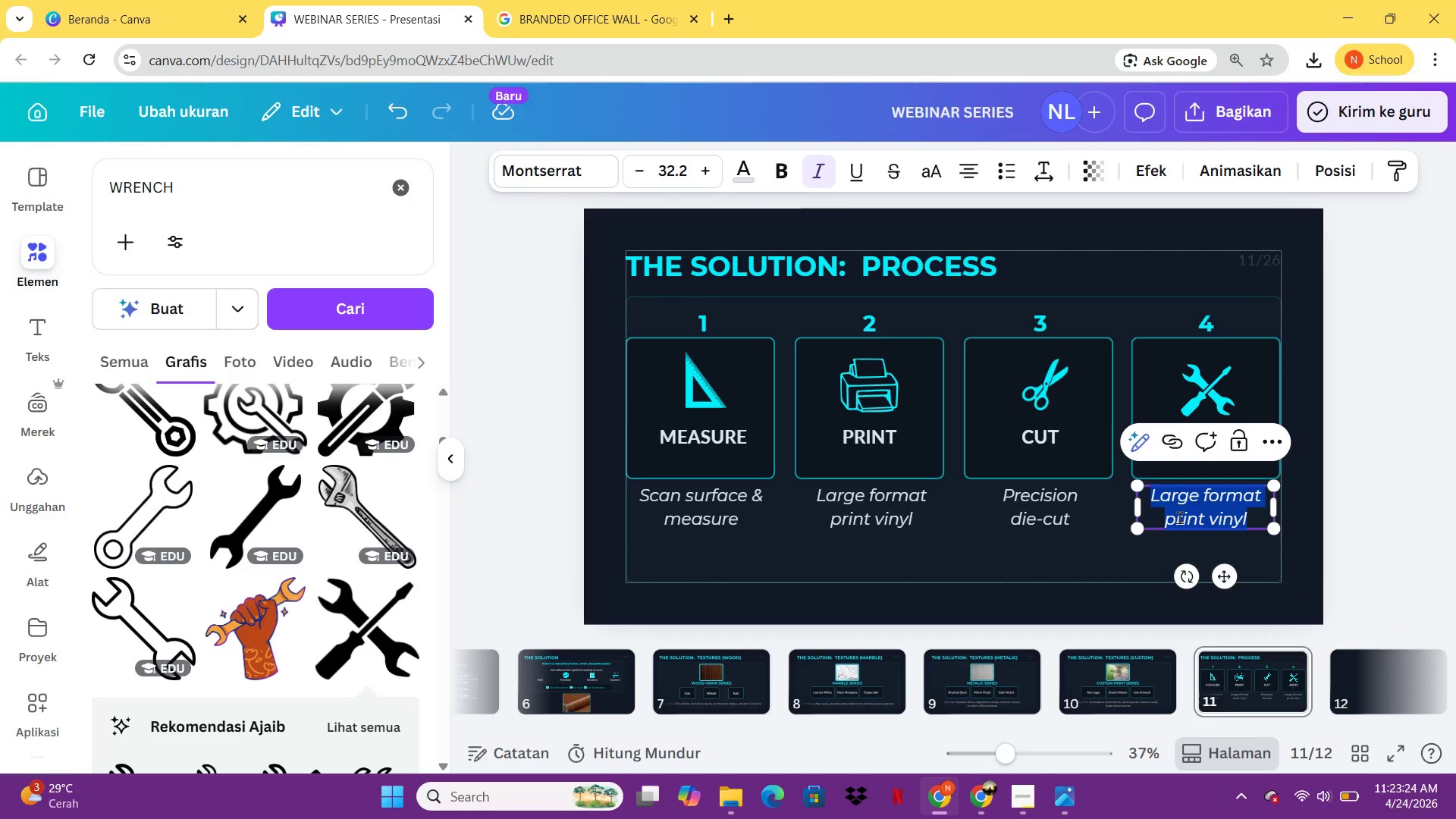 
type(Heat gu + squeegee)
 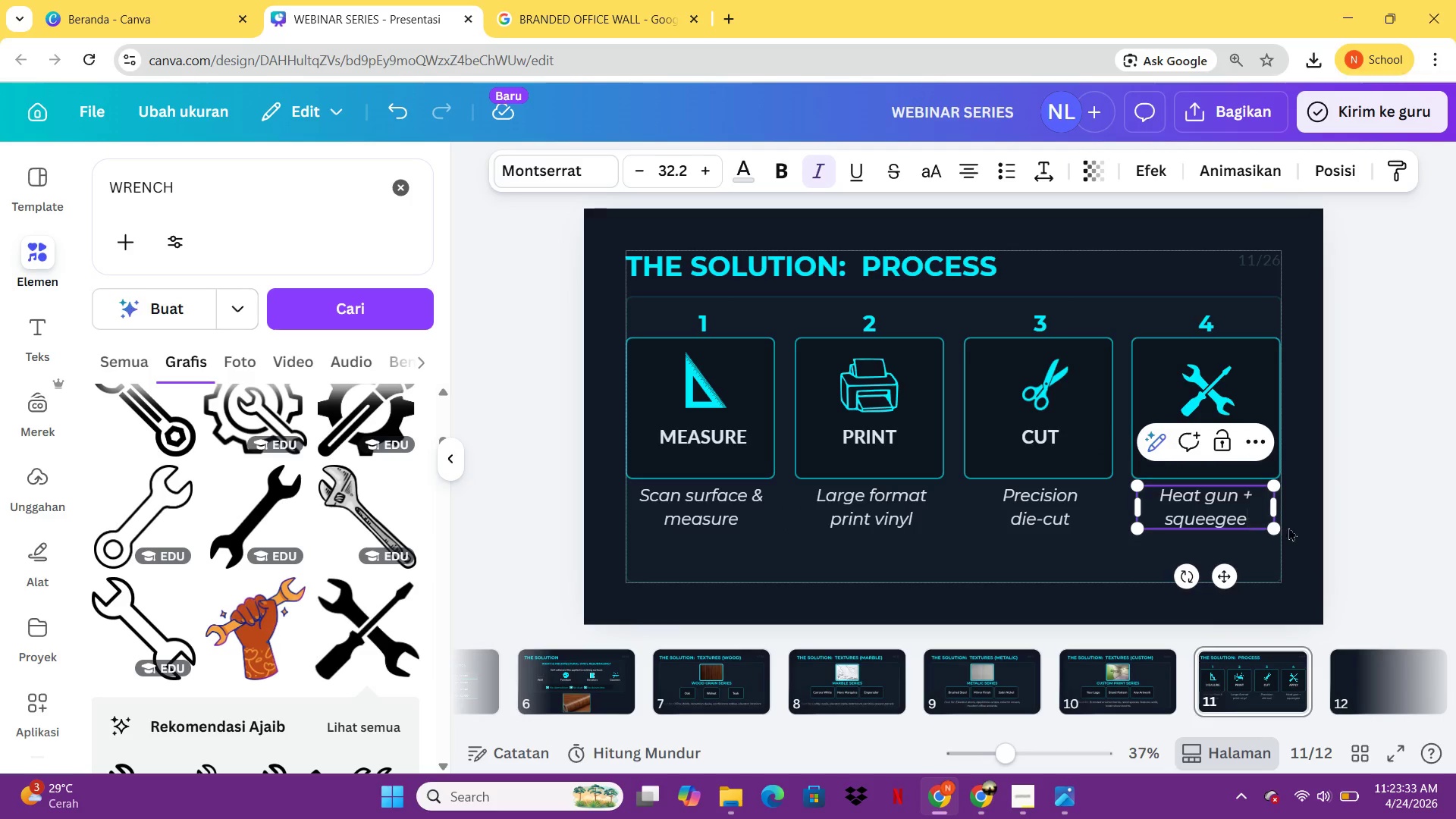 
left_click([1341, 513])
 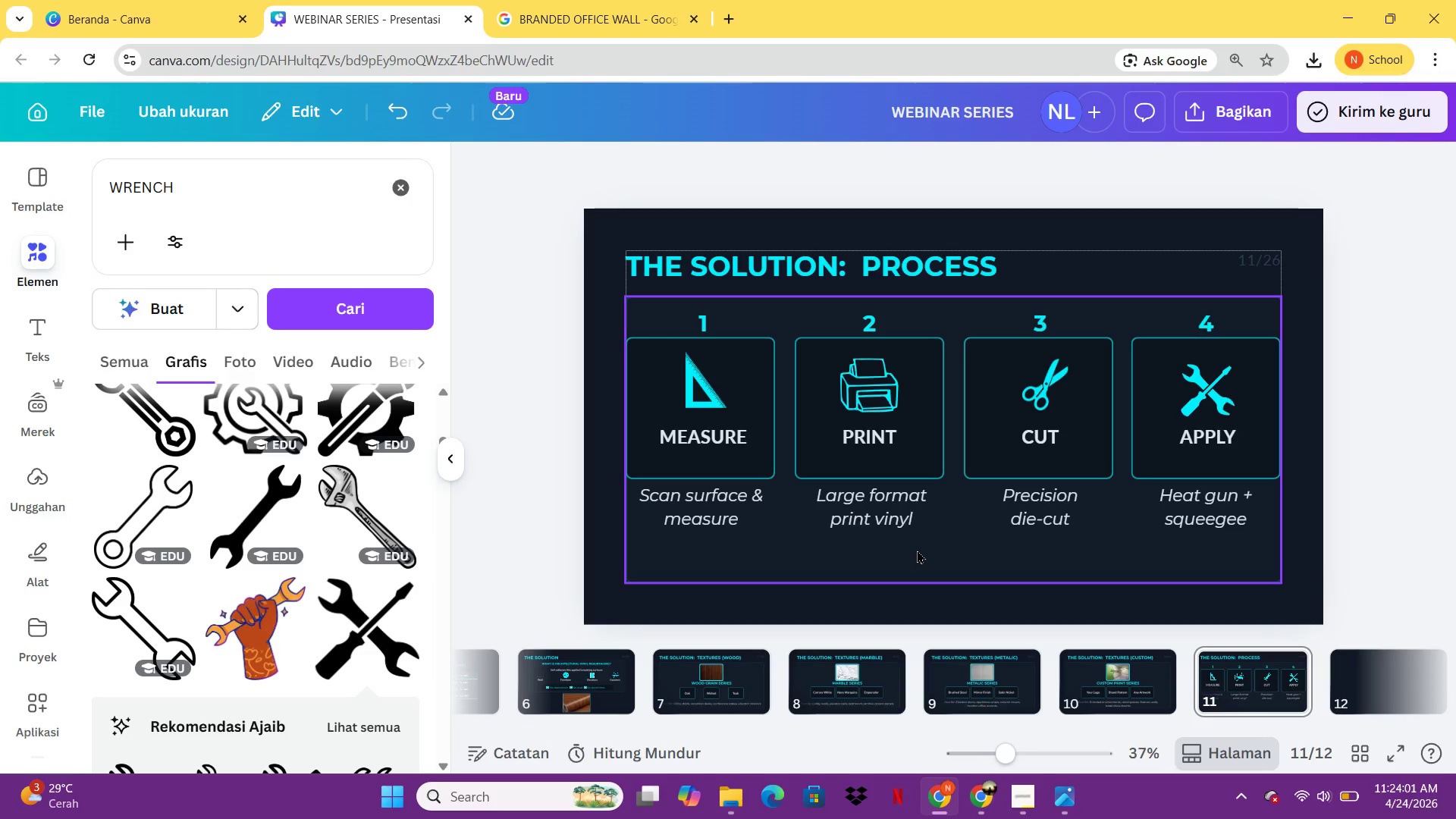 
wait(31.86)
 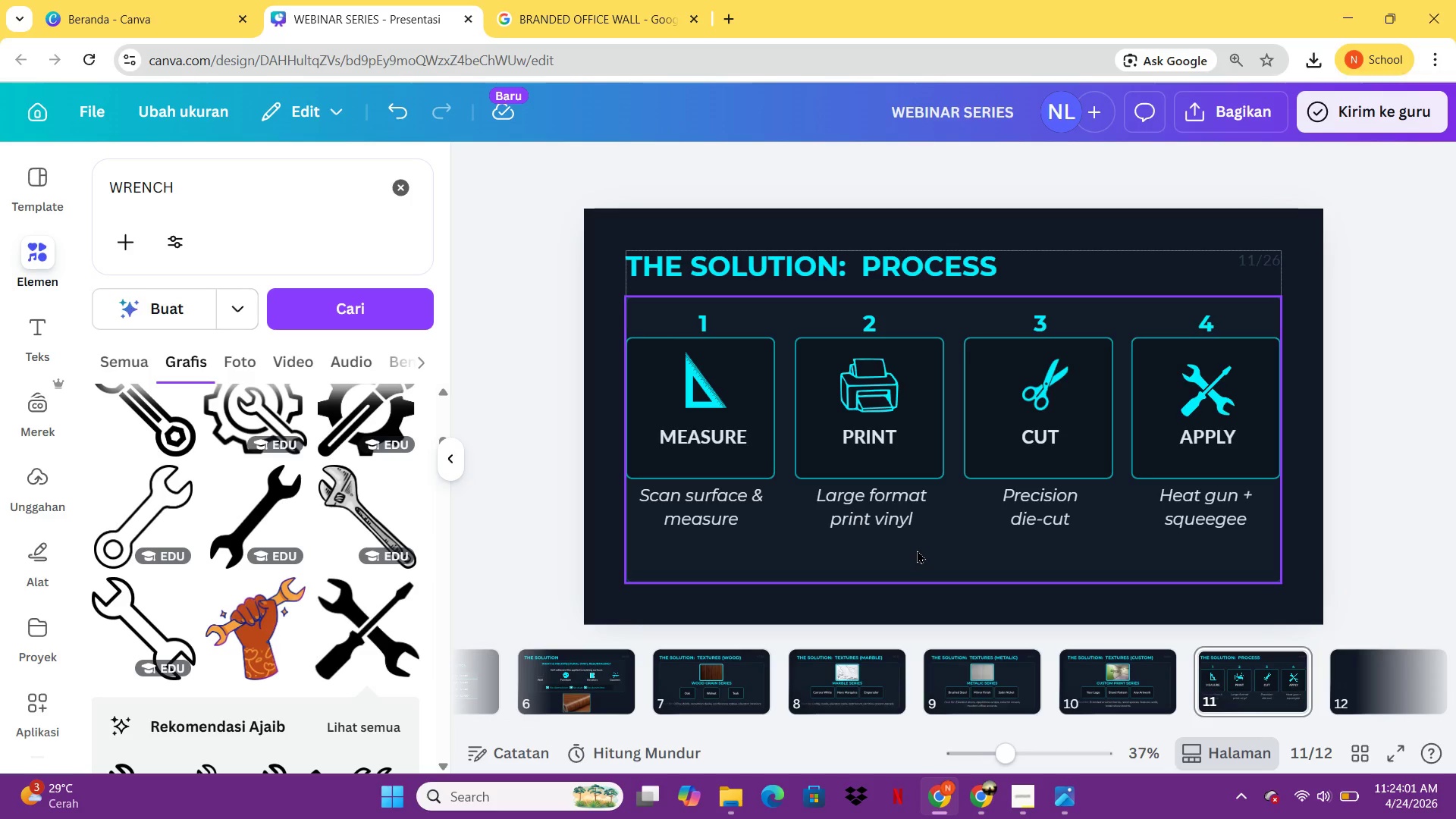 
left_click([703, 439])
 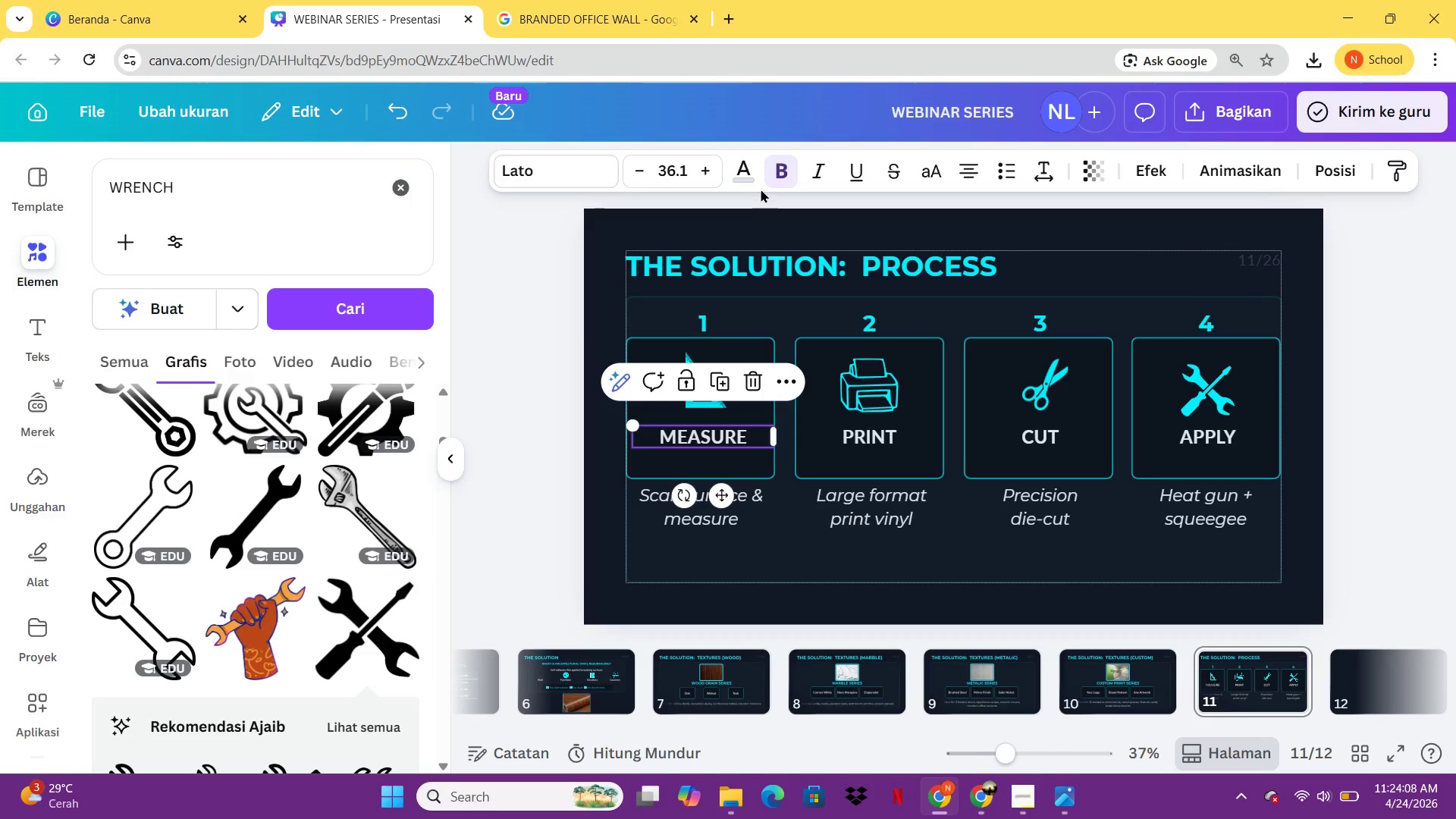 
left_click([740, 158])
 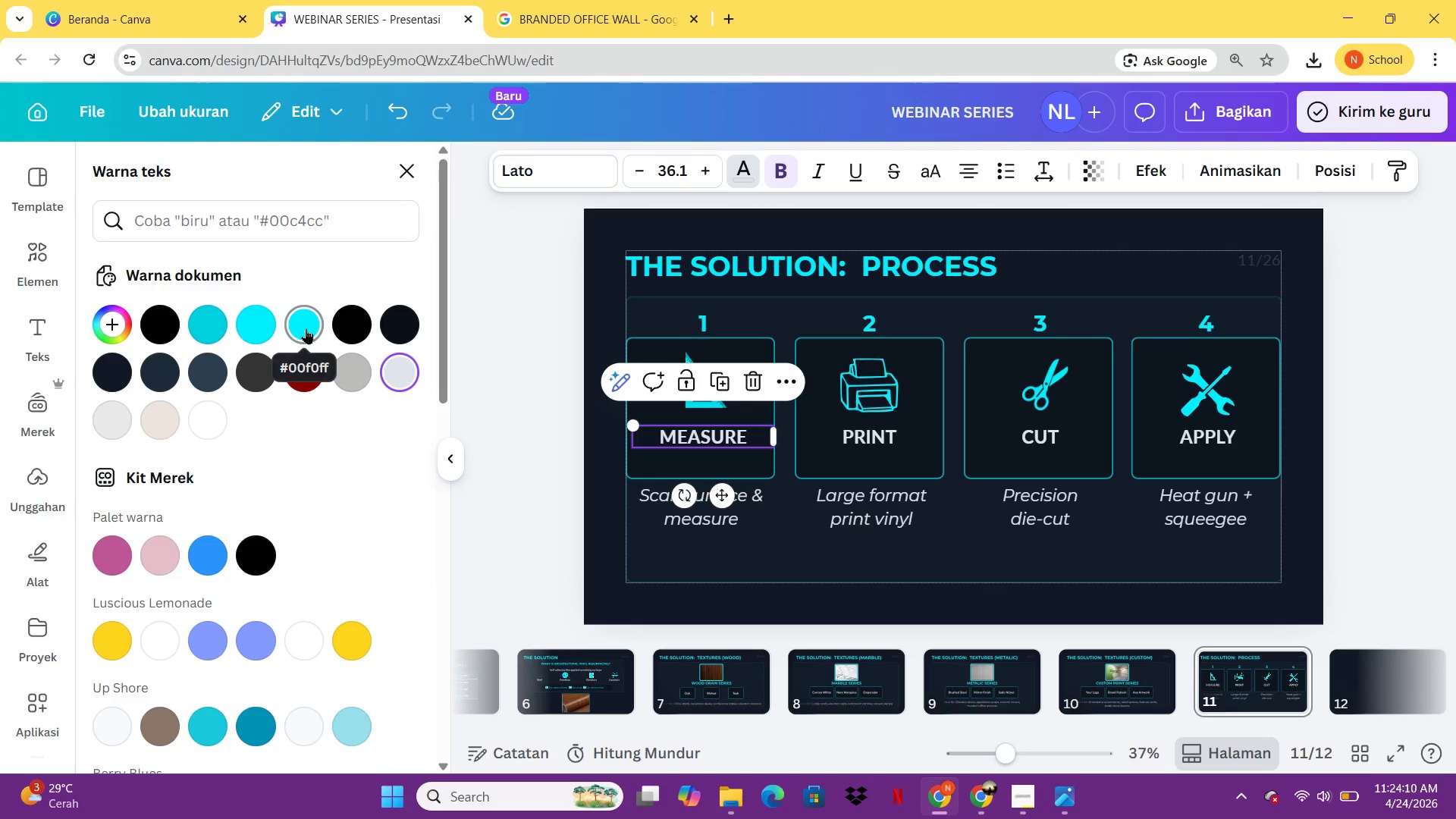 
left_click([306, 328])
 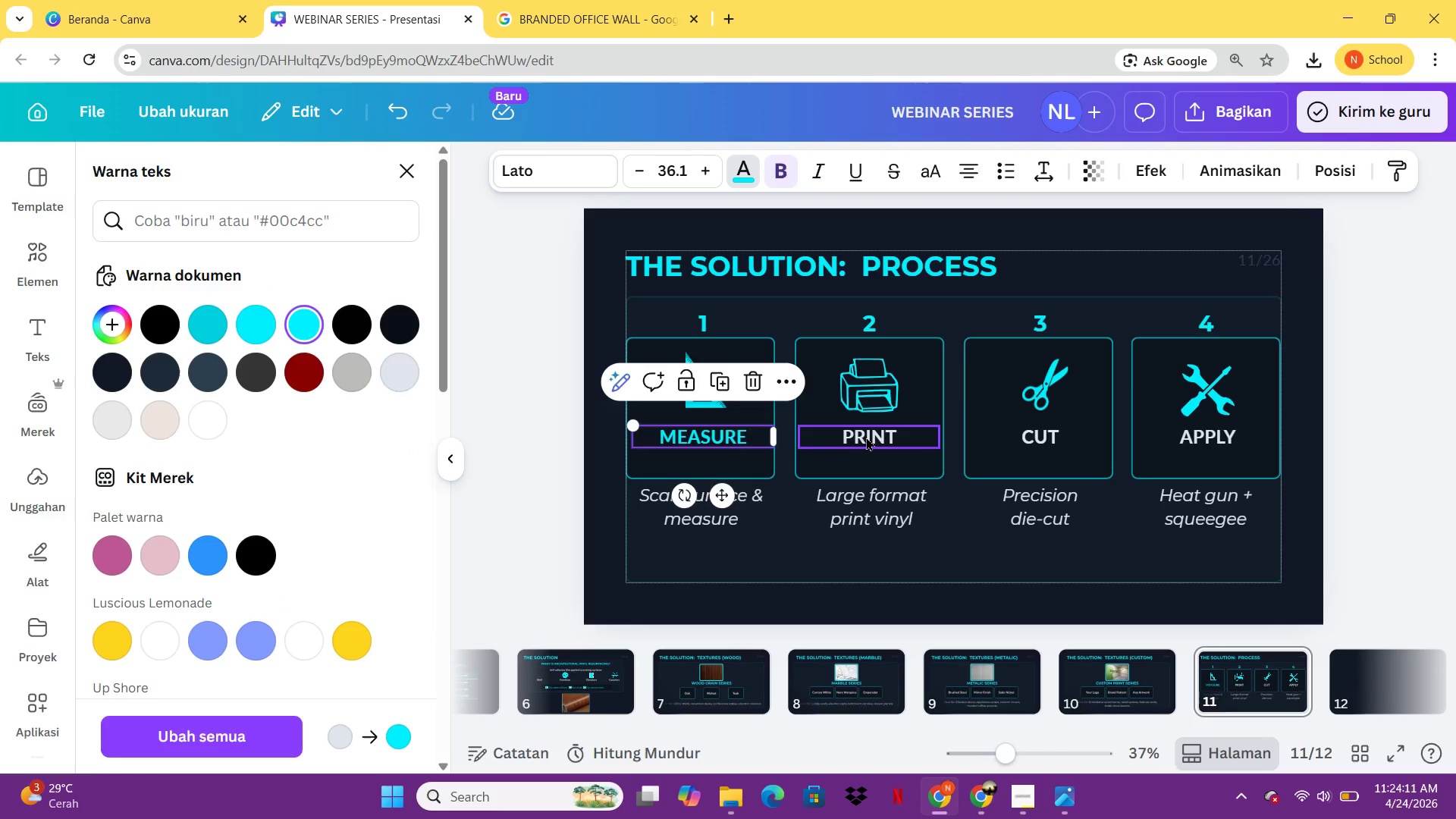 
left_click([867, 438])
 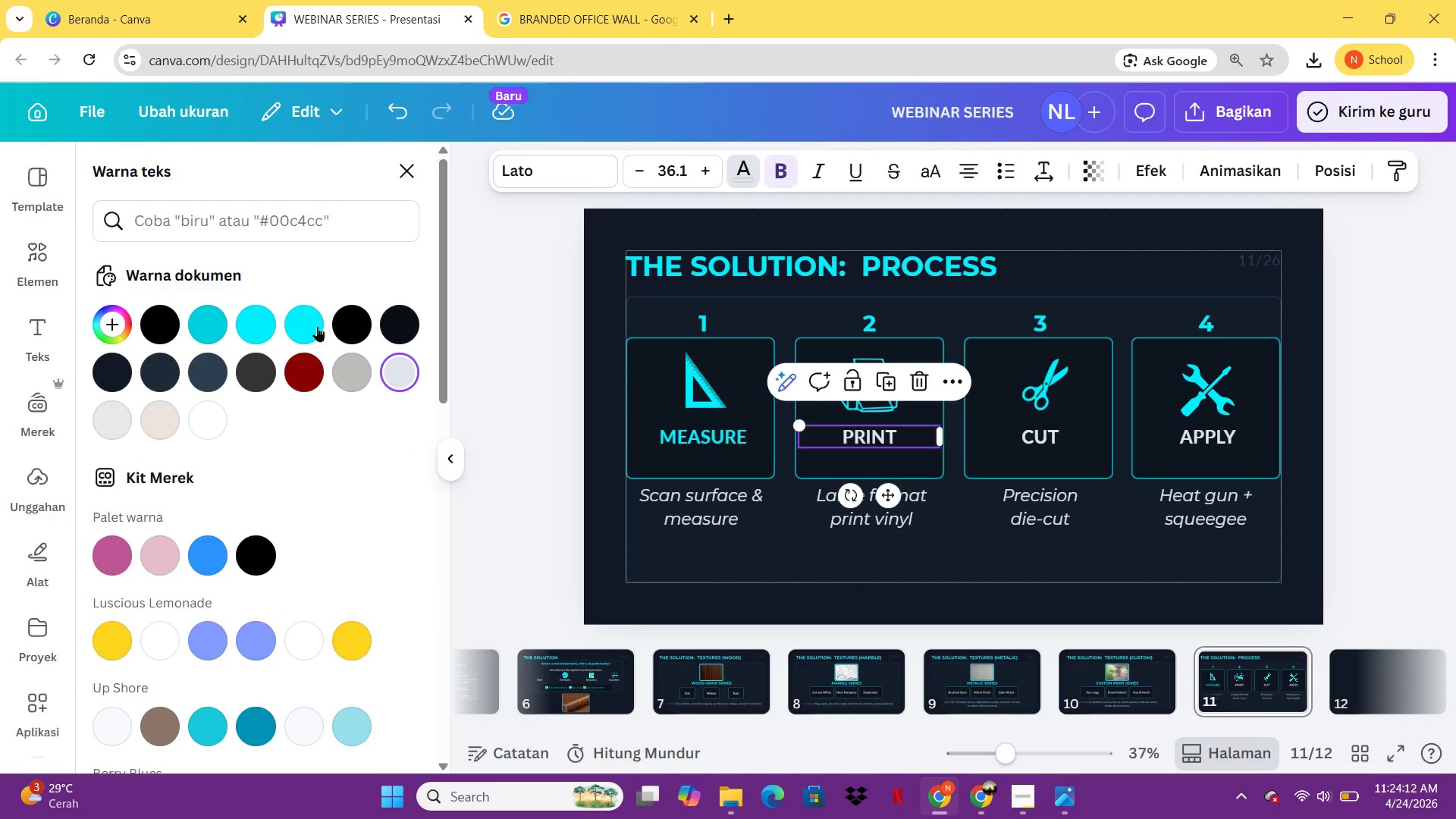 
left_click([318, 326])
 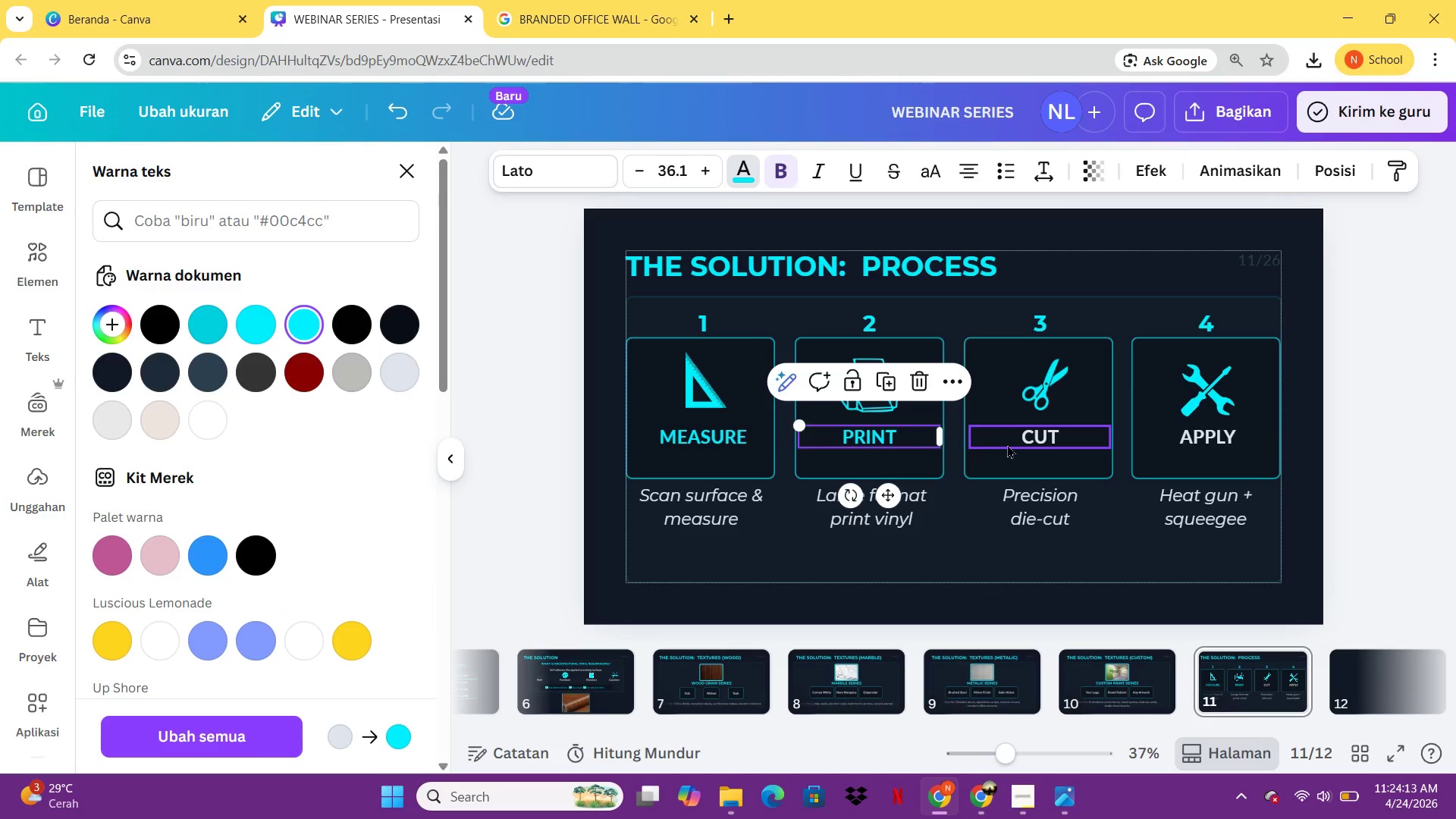 
left_click([1015, 446])
 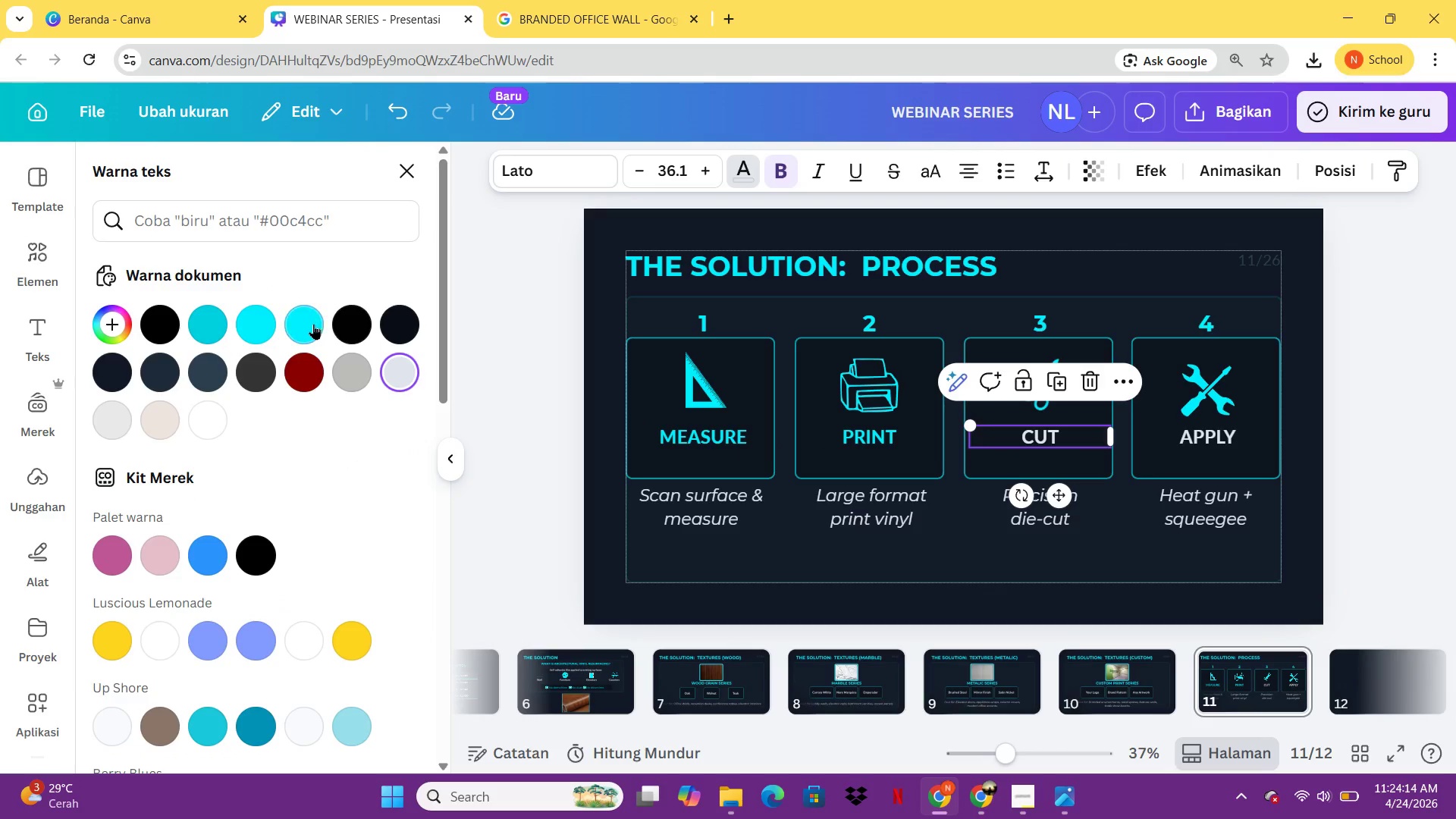 
left_click([313, 324])
 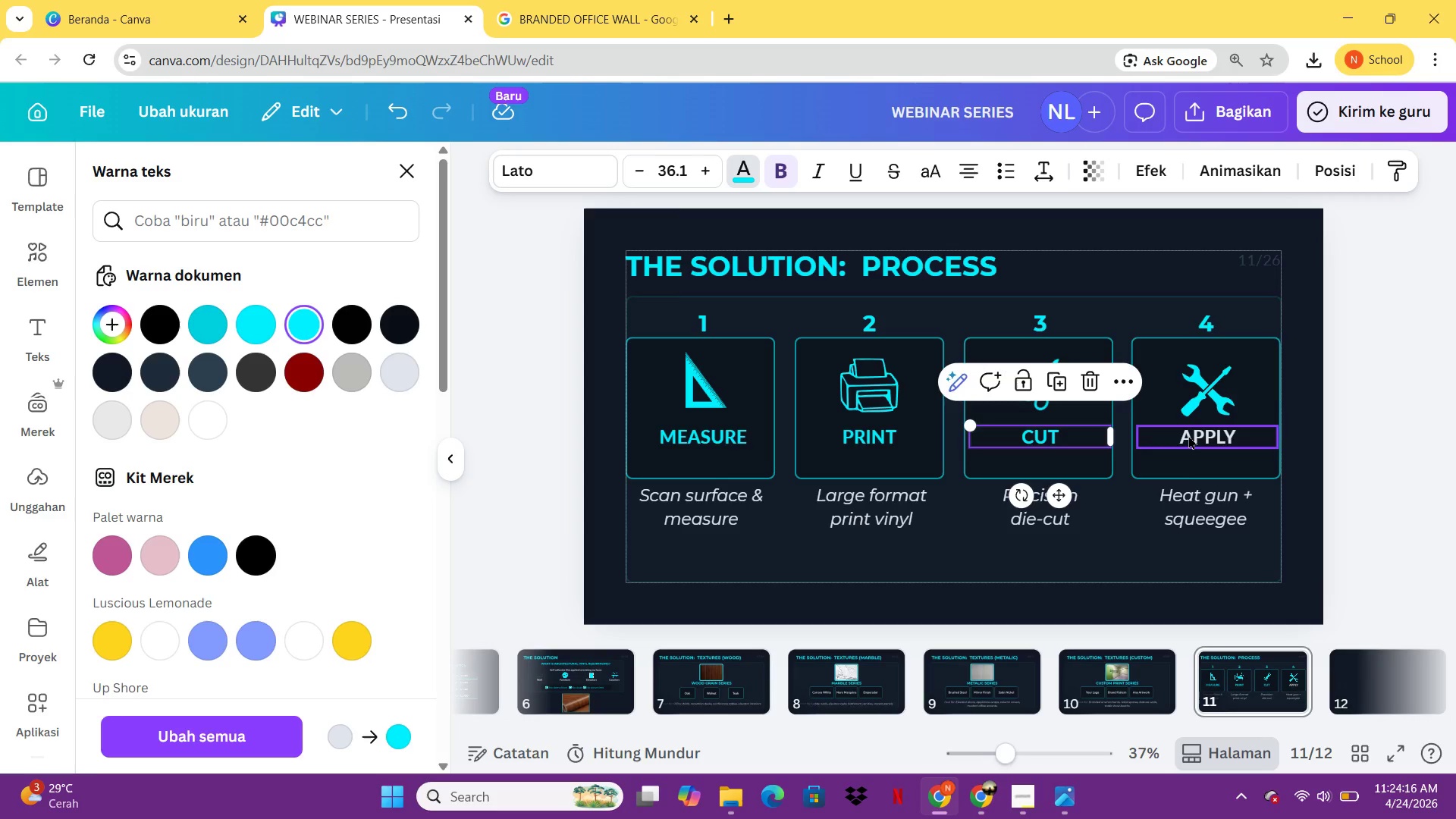 
left_click([1190, 437])
 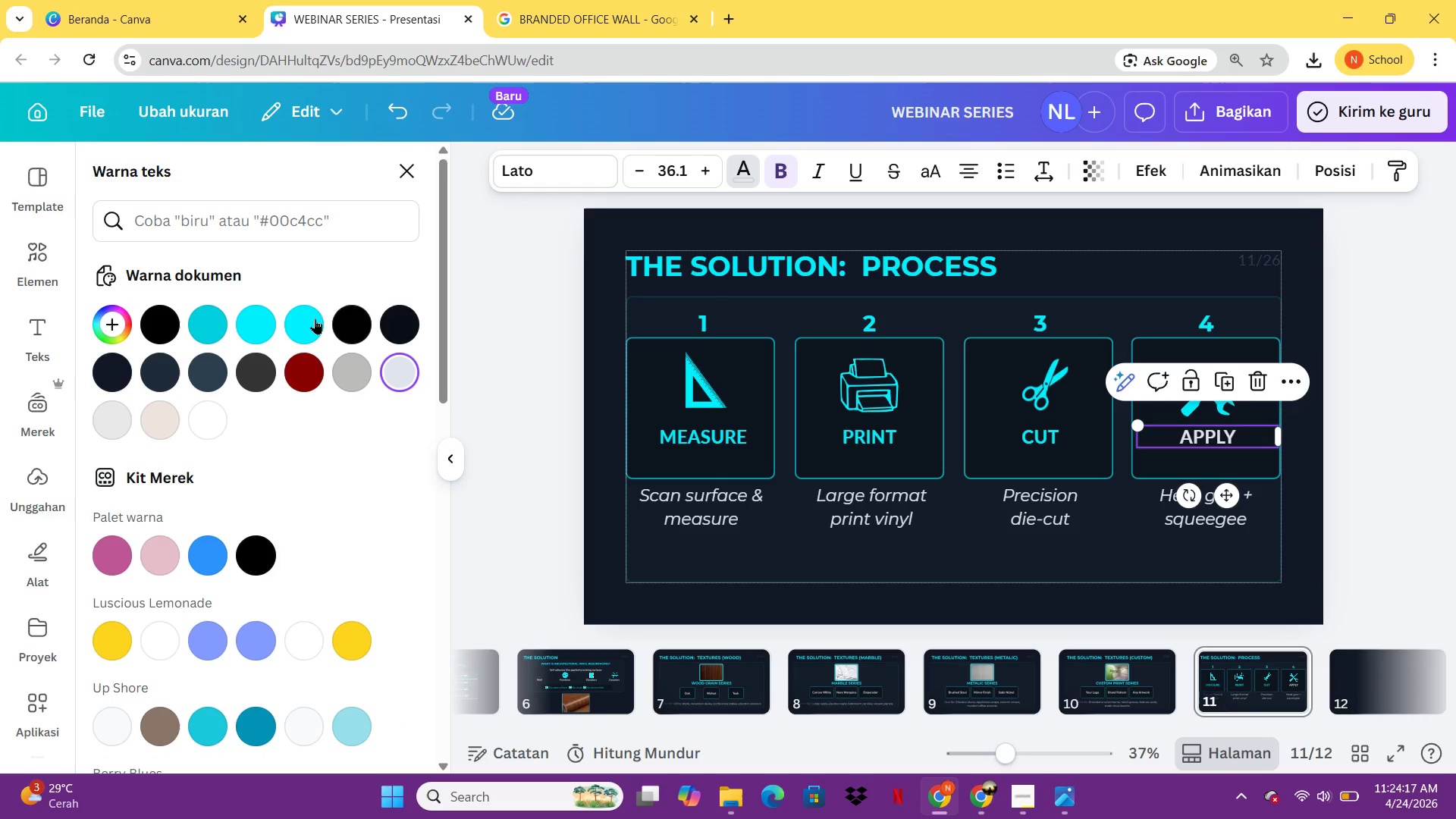 
left_click([306, 319])
 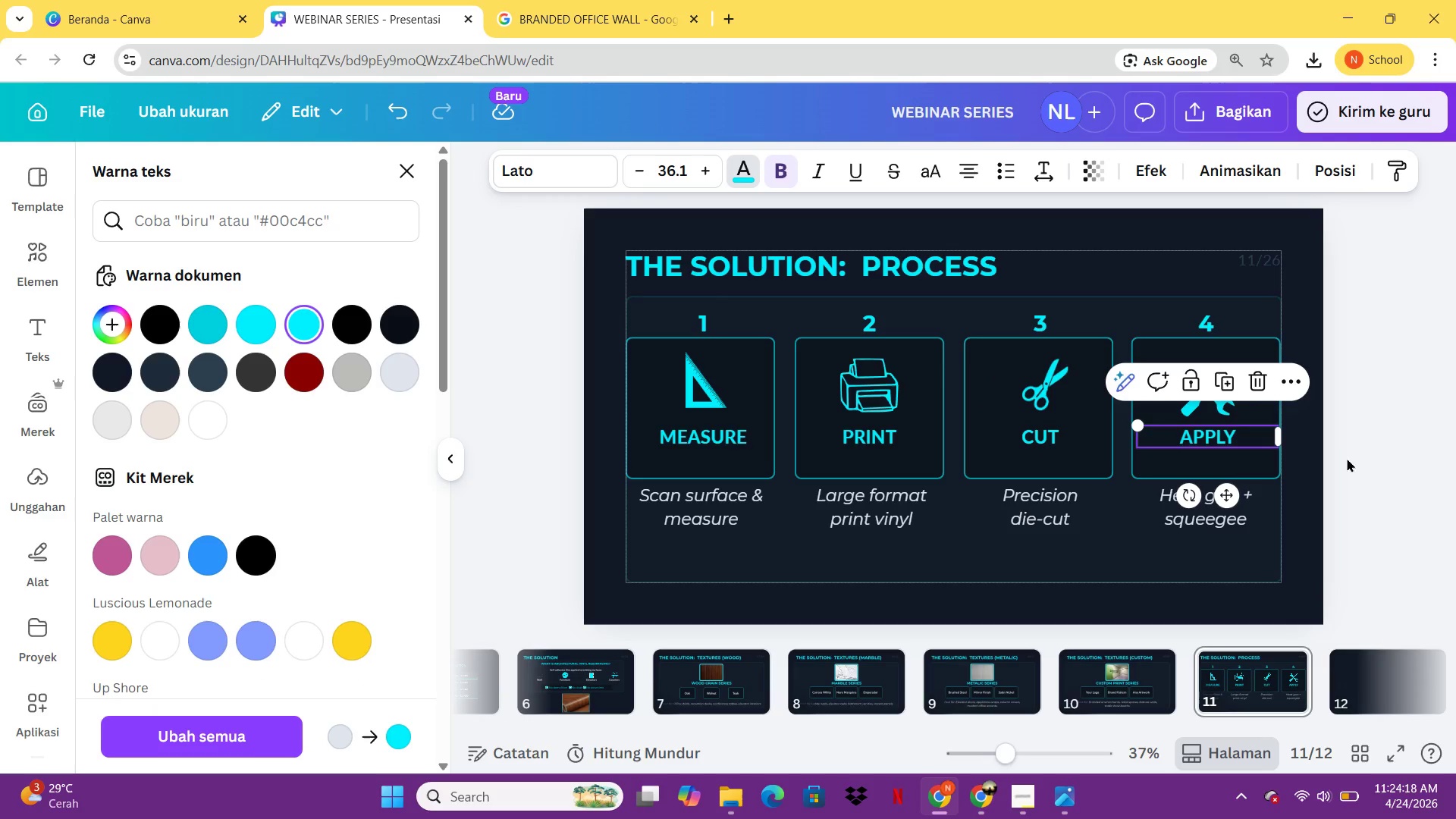 
left_click([1356, 451])
 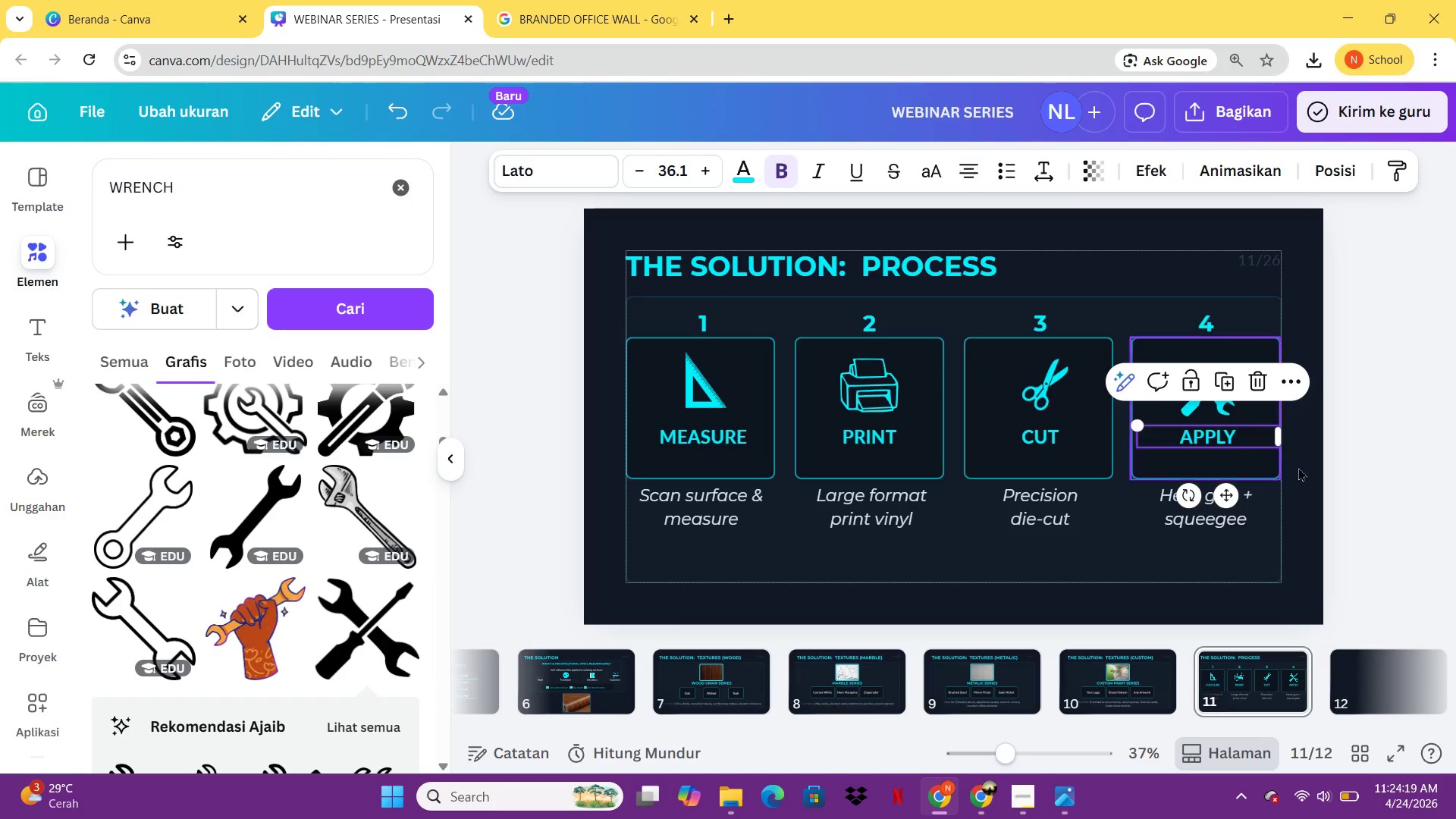 
left_click([1385, 481])
 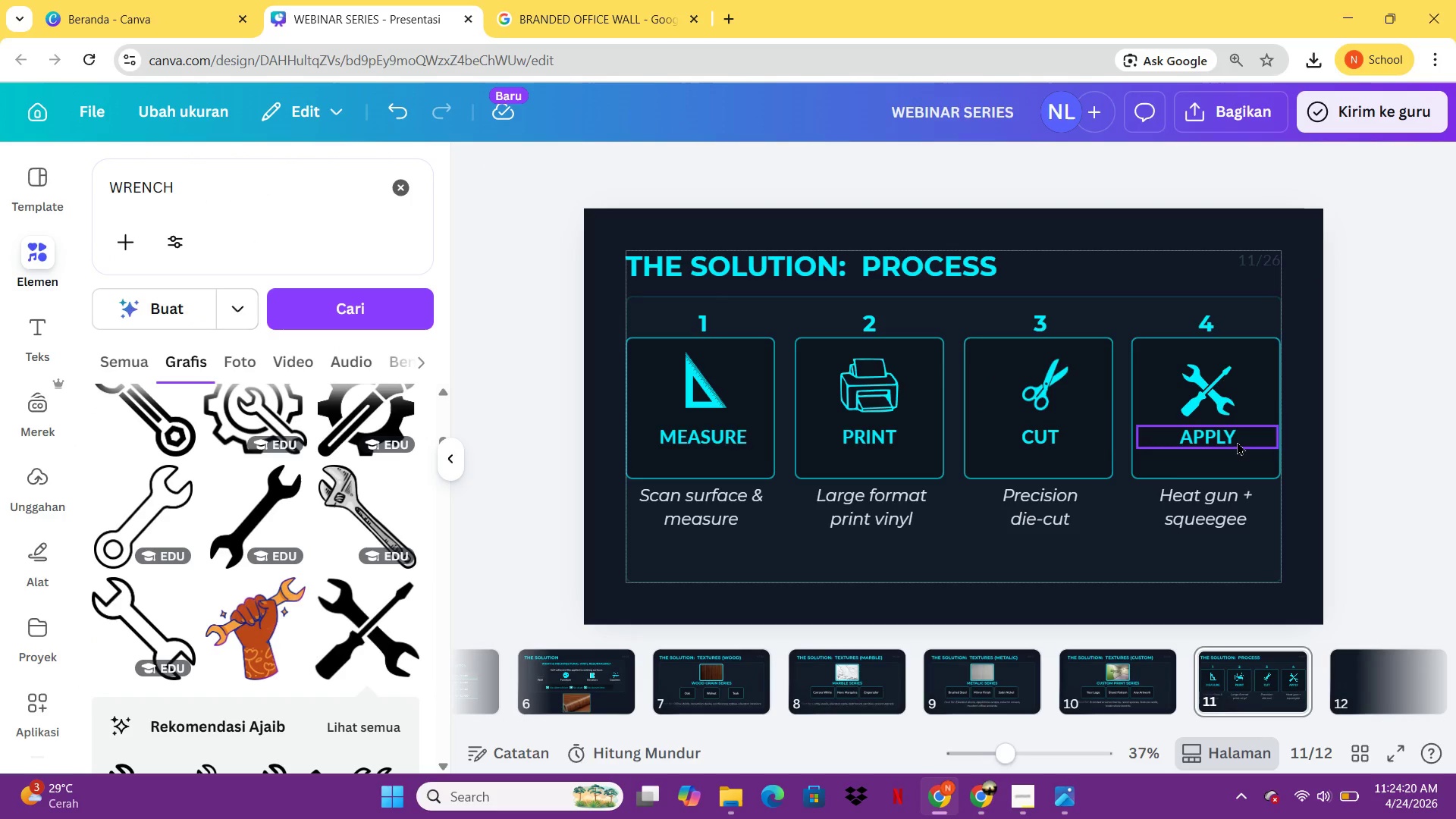 
left_click([1237, 441])
 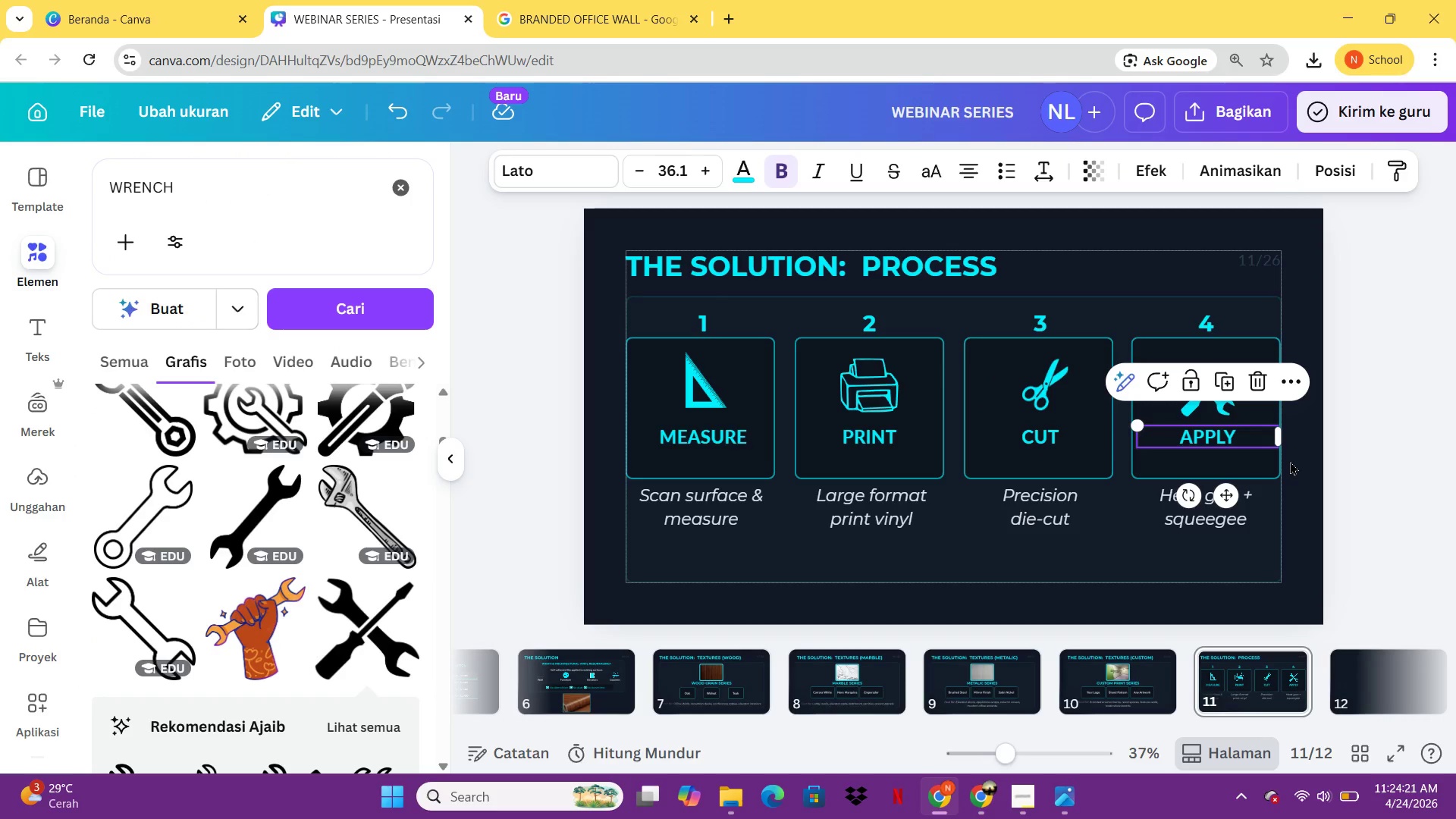 
left_click([1331, 469])
 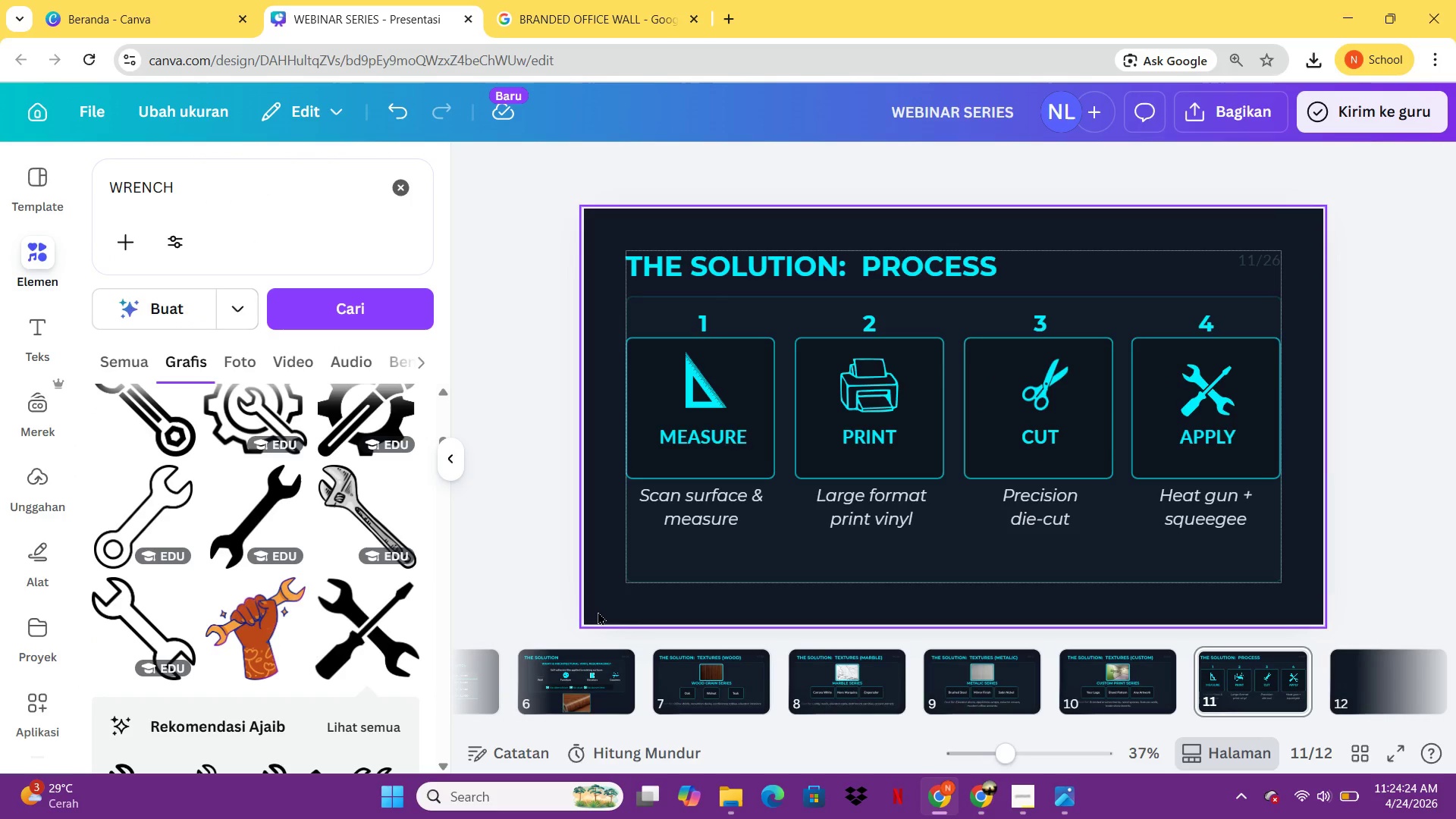 
left_click([711, 511])
 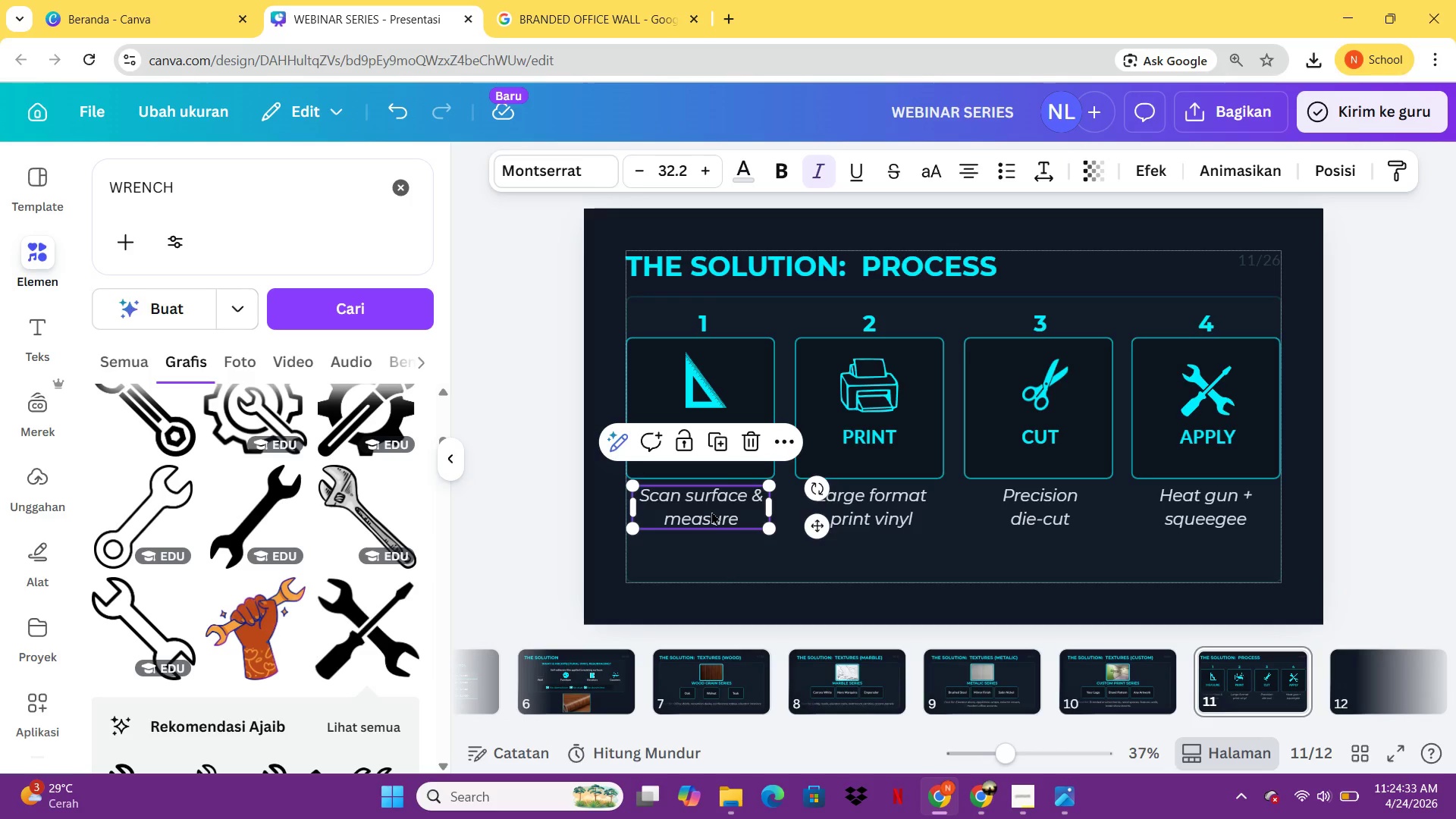 
wait(13.8)
 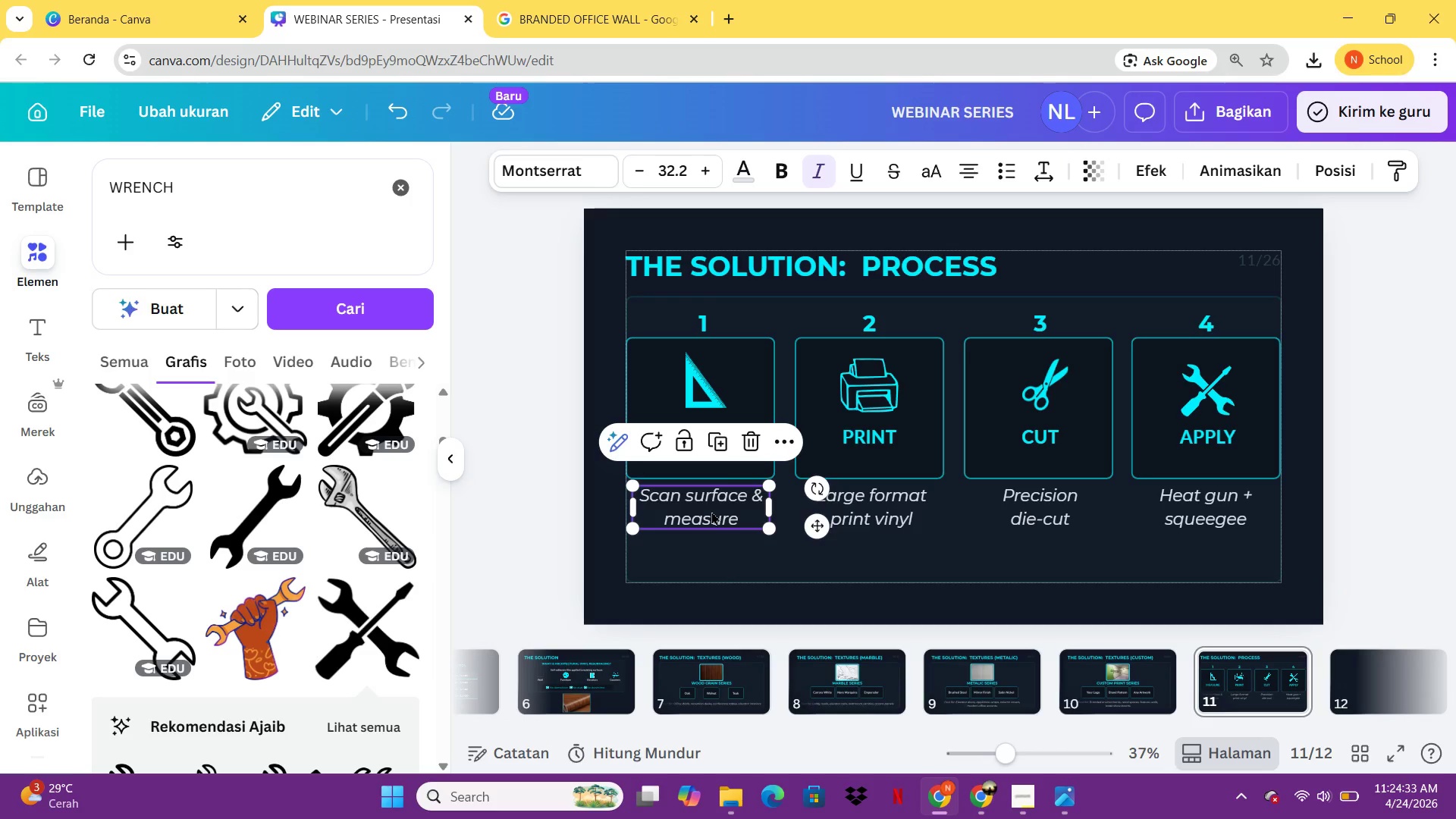 
left_click([1361, 531])
 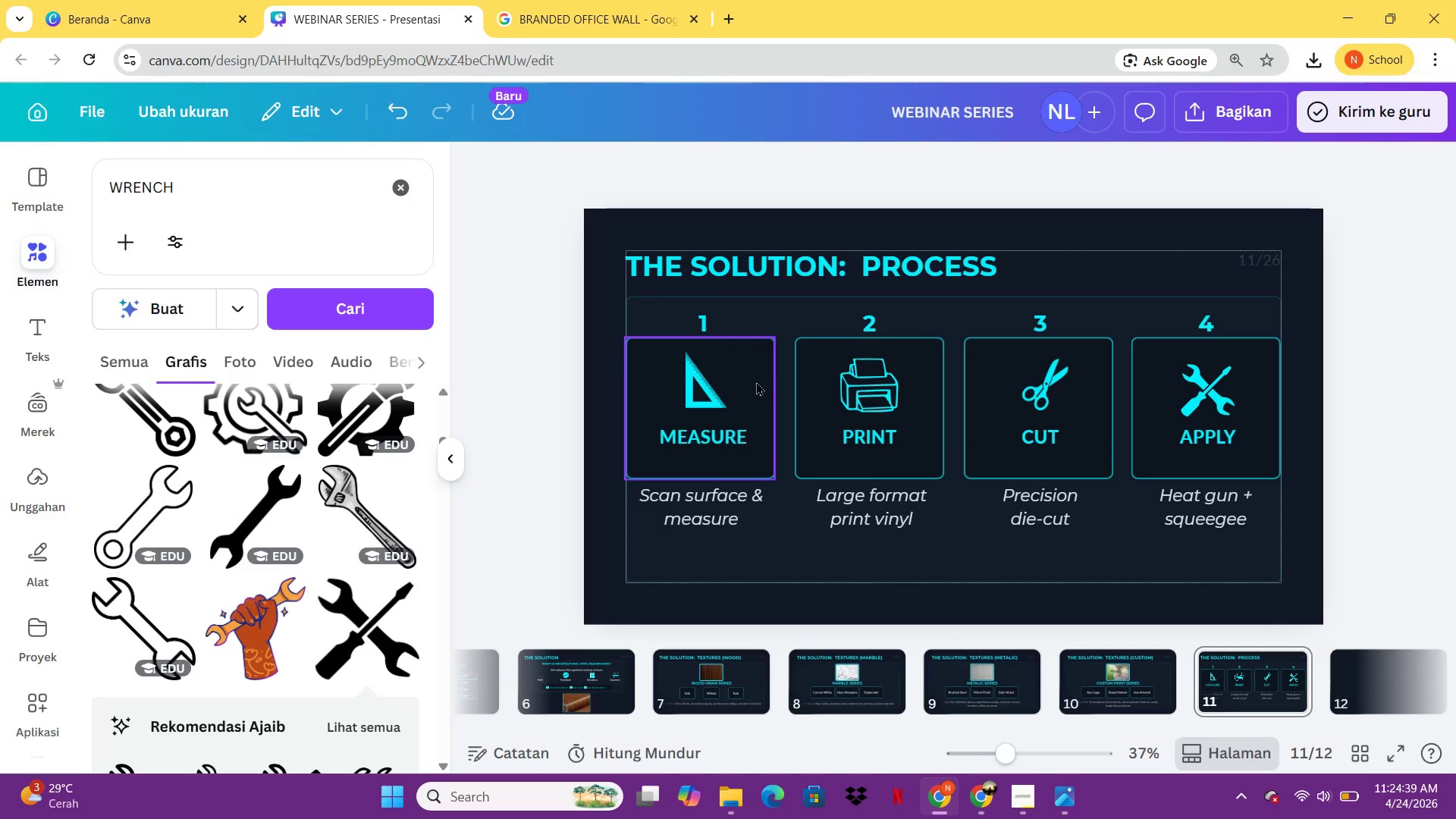 
left_click([756, 381])
 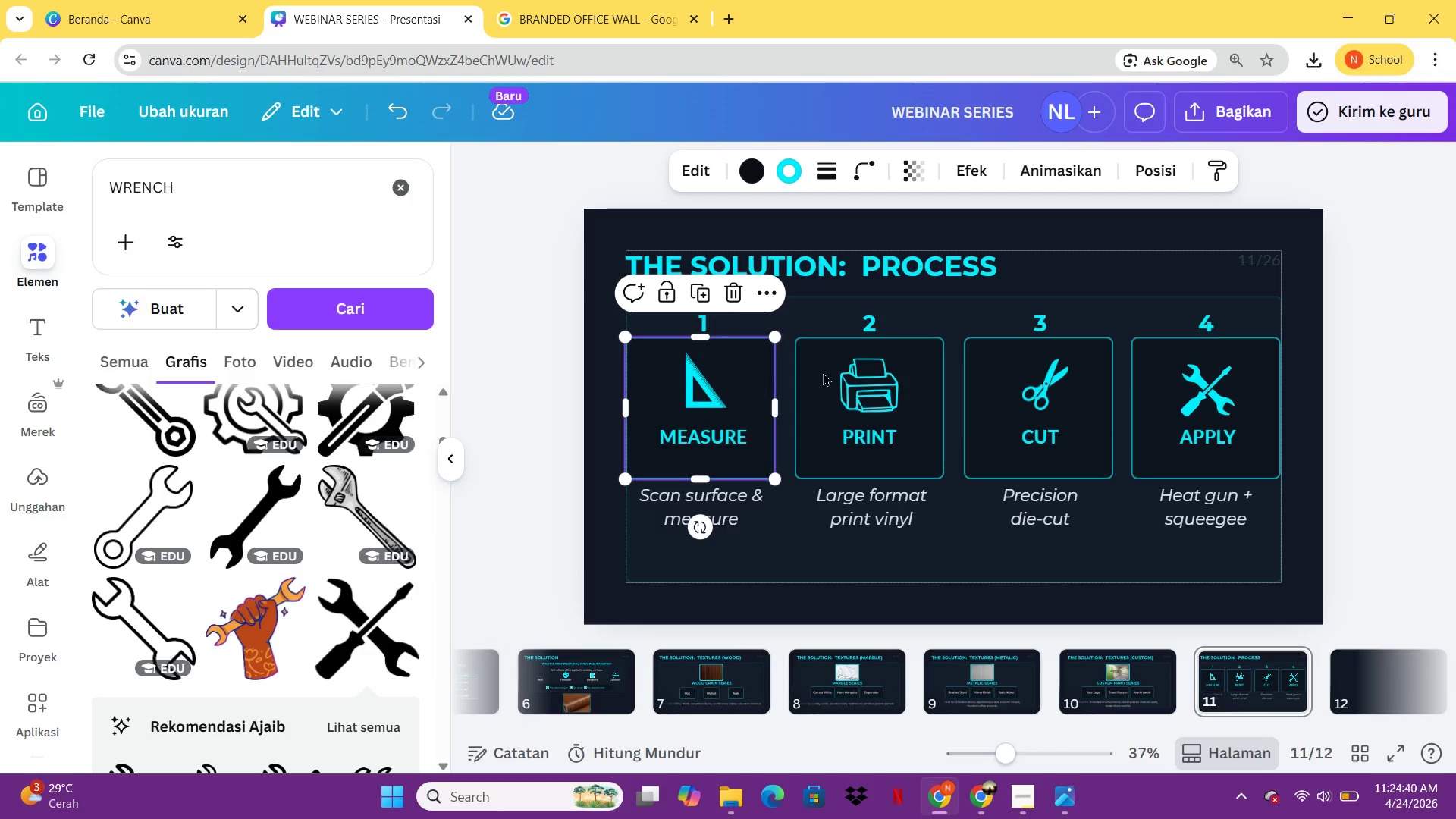 
hold_key(key=ControlLeft, duration=1.89)
left_click([918, 360])
 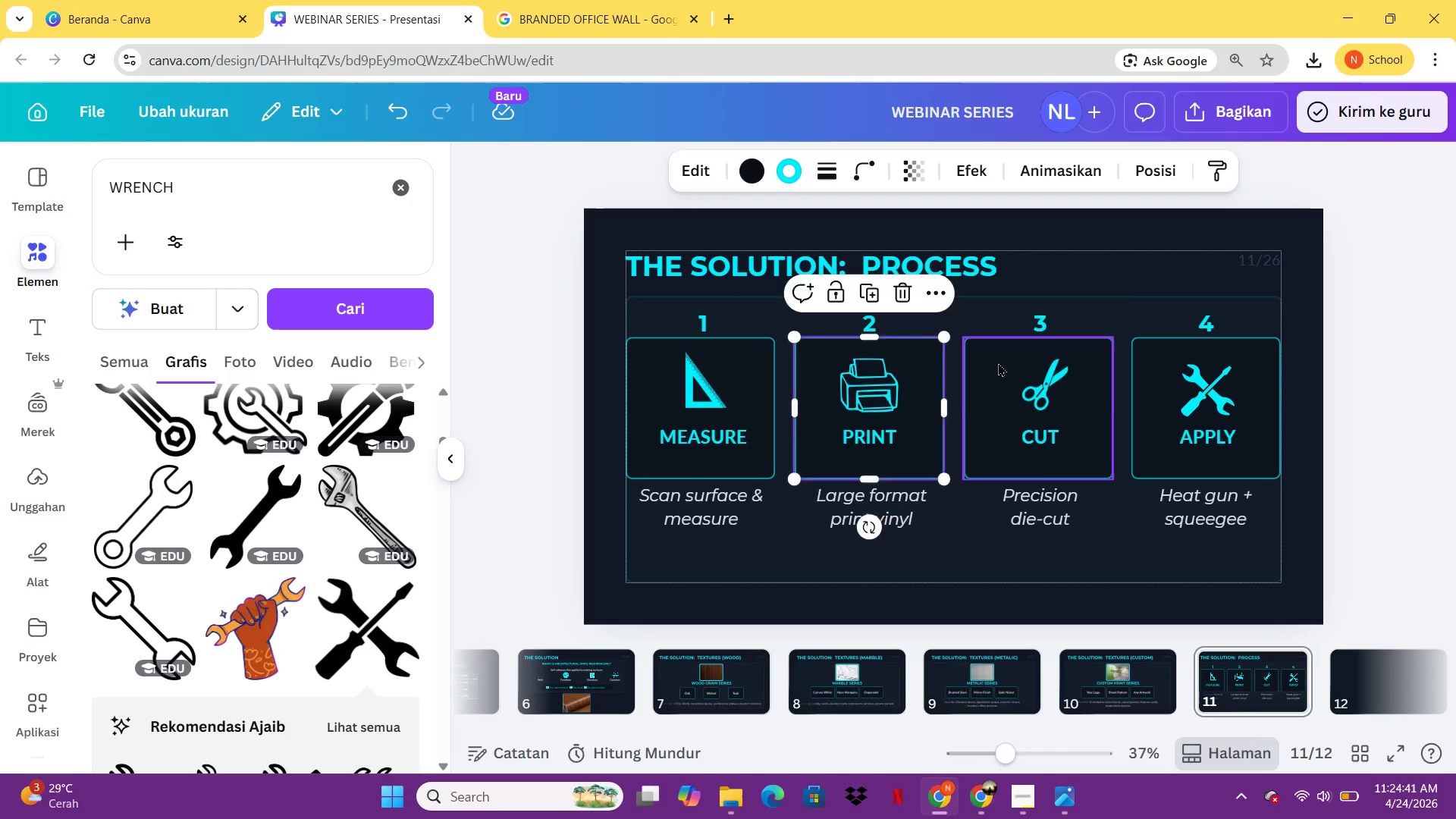 
left_click([998, 362])
 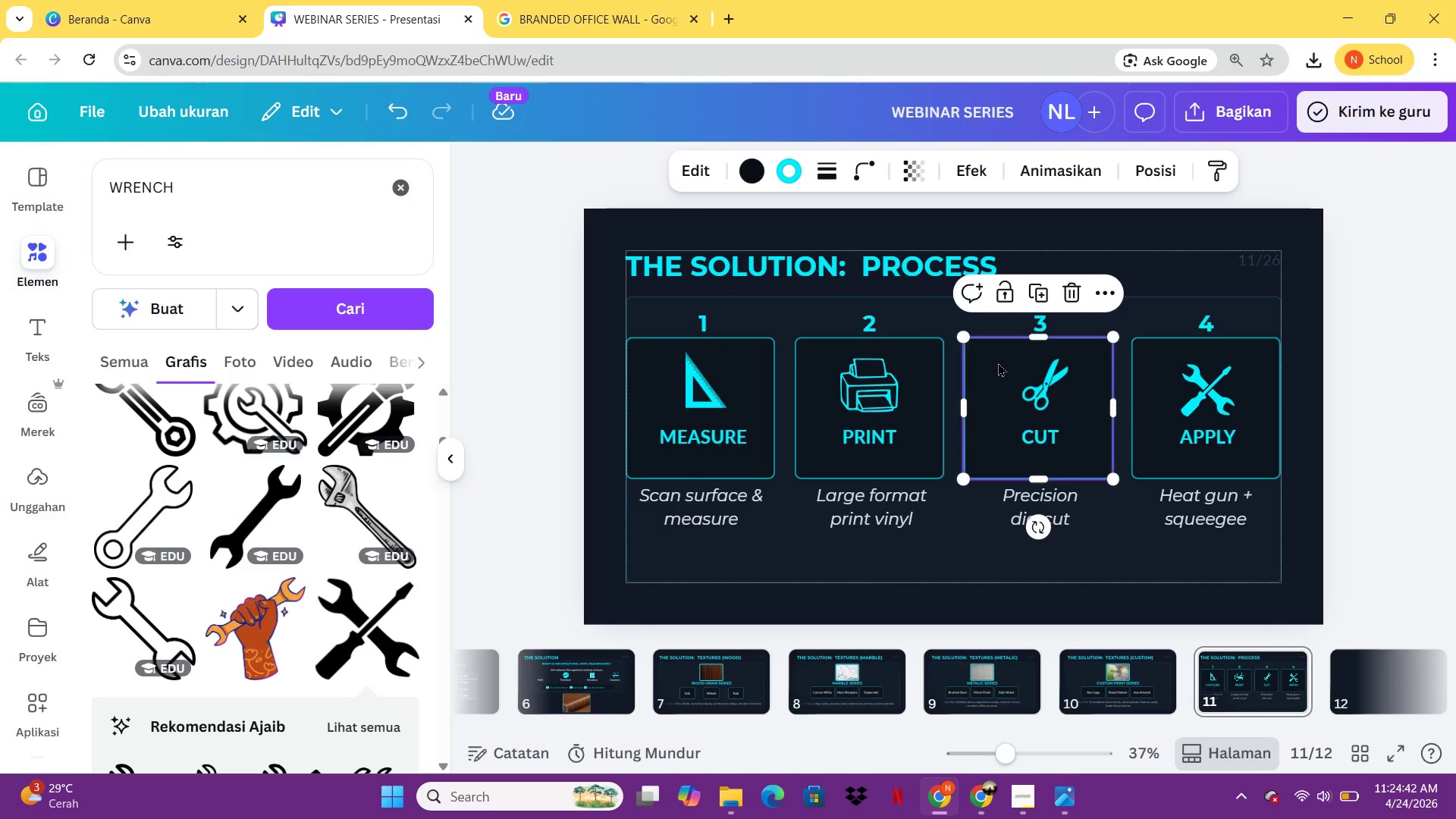 
hold_key(key=ShiftLeft, duration=2.45)
left_click([758, 360])
 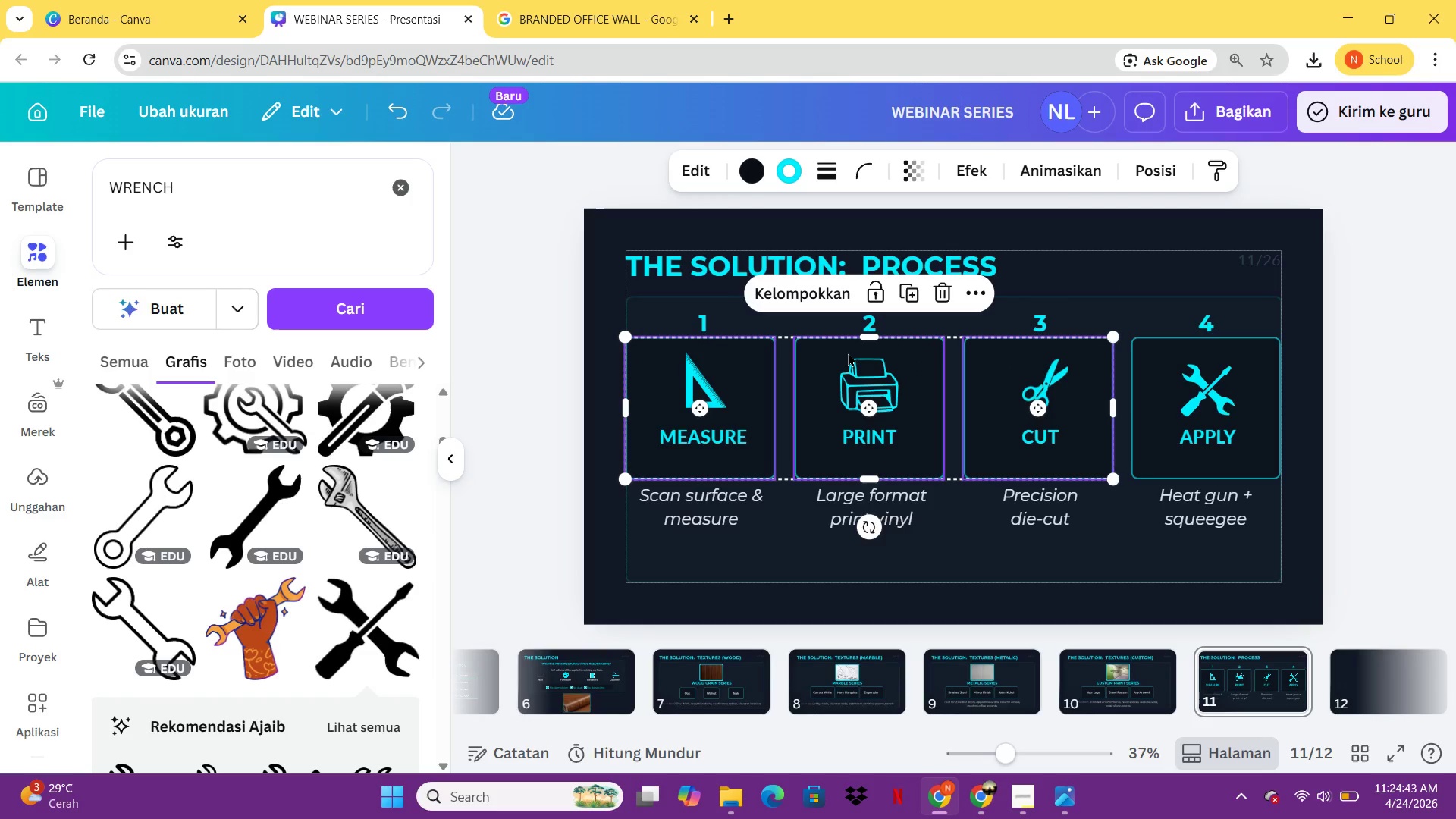 
left_click([848, 353])
 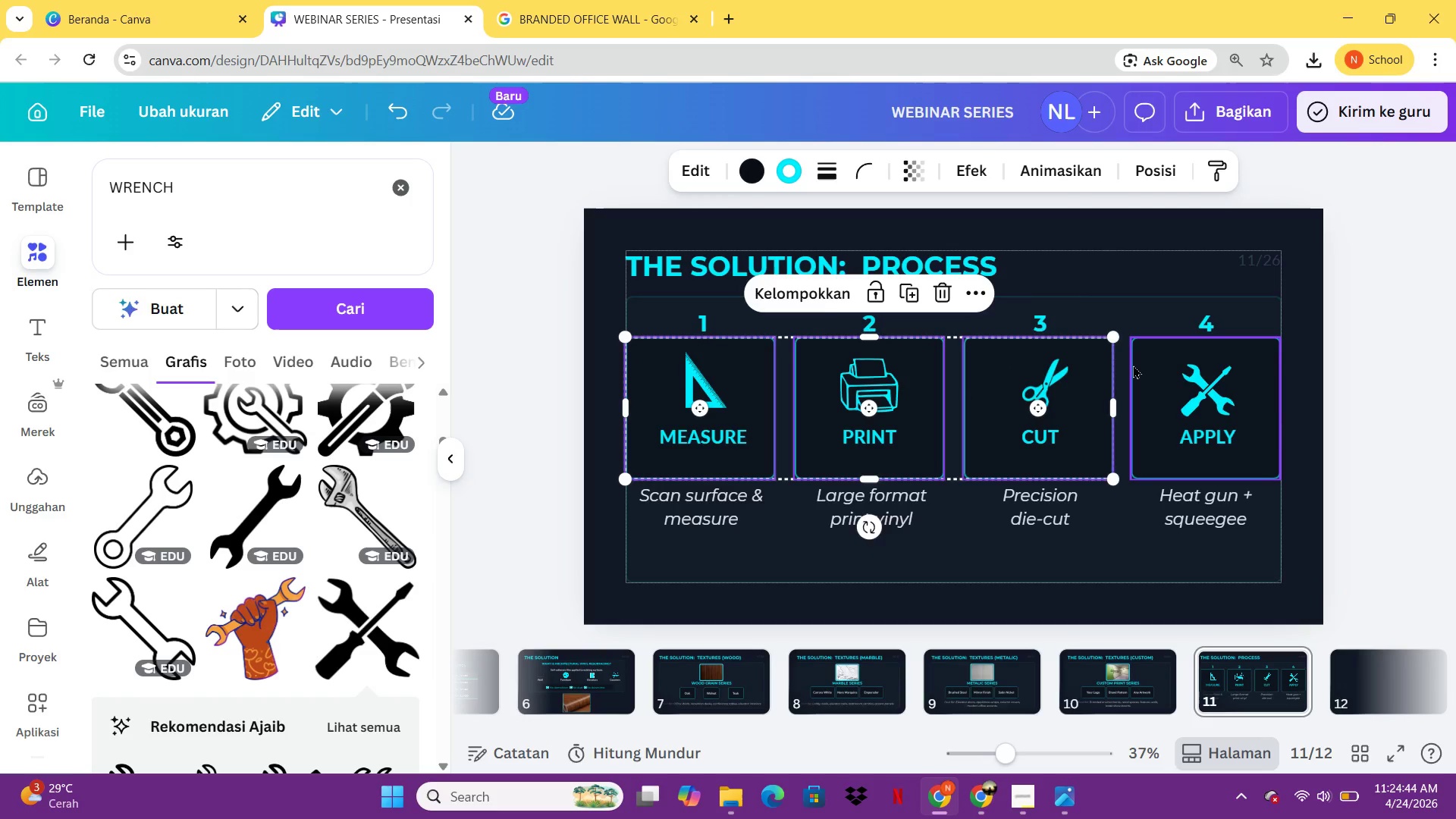 
left_click([1133, 365])
 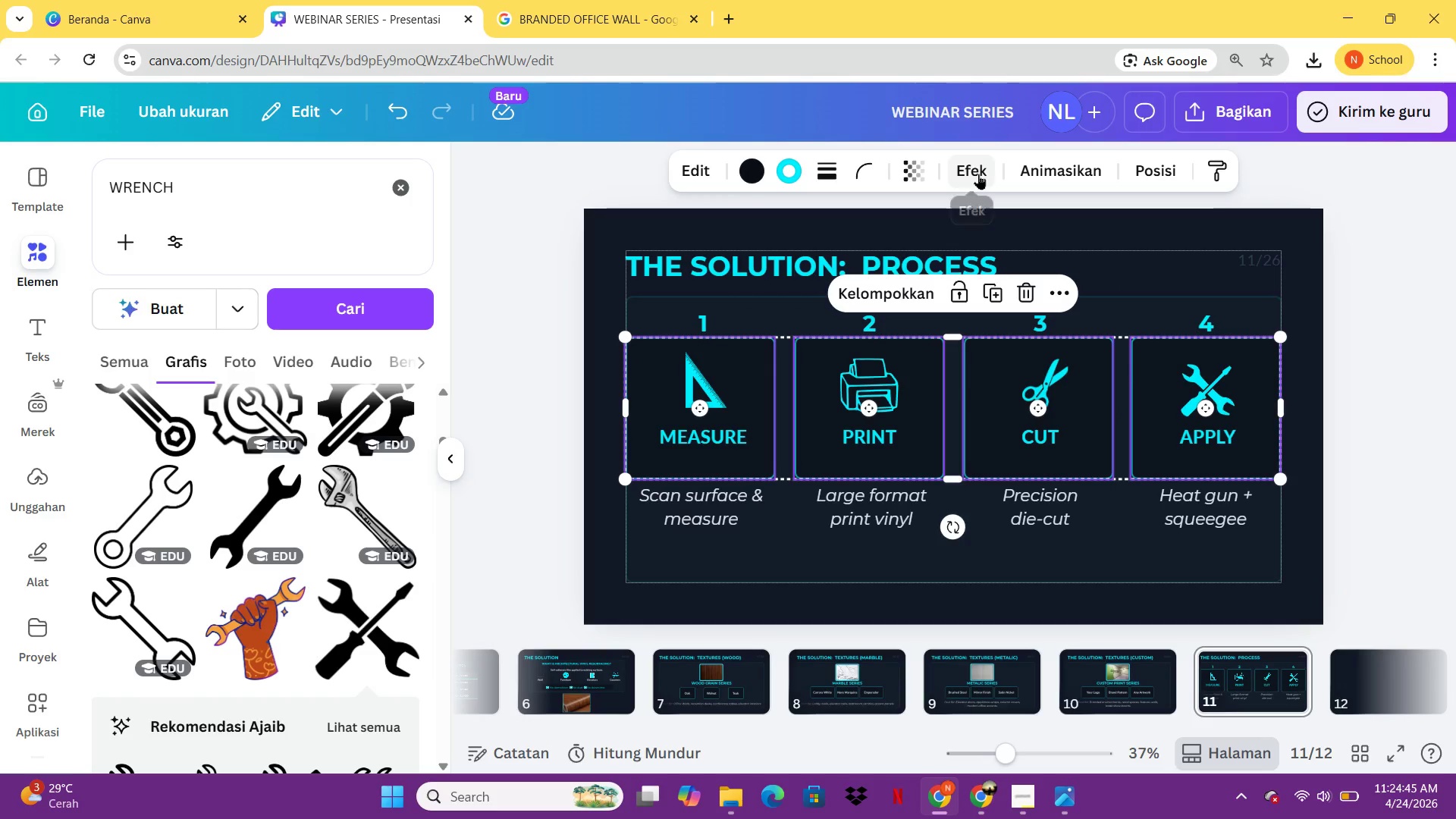 
left_click([978, 174])
 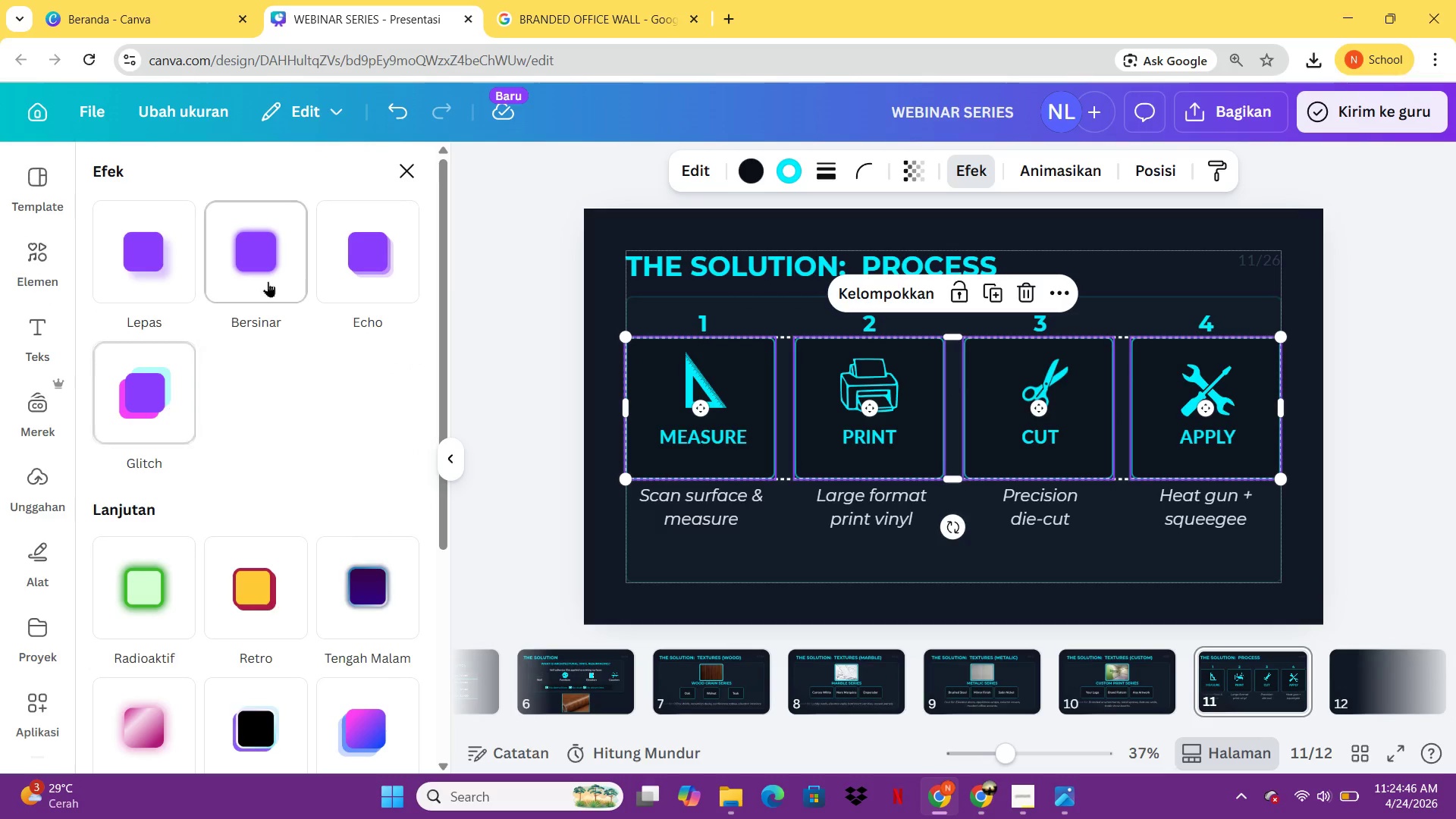 
left_click([268, 279])
 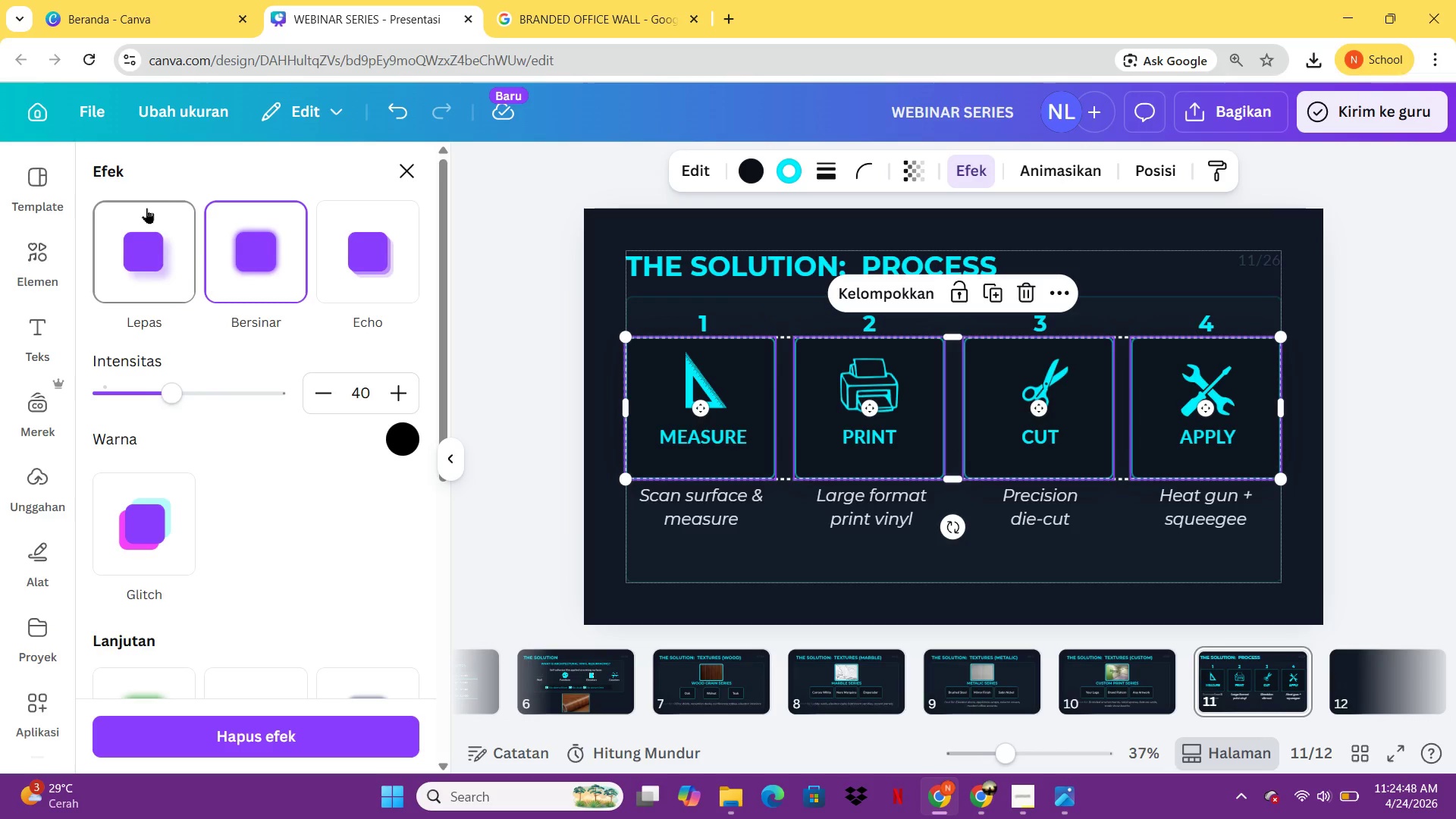 
left_click([147, 229])
 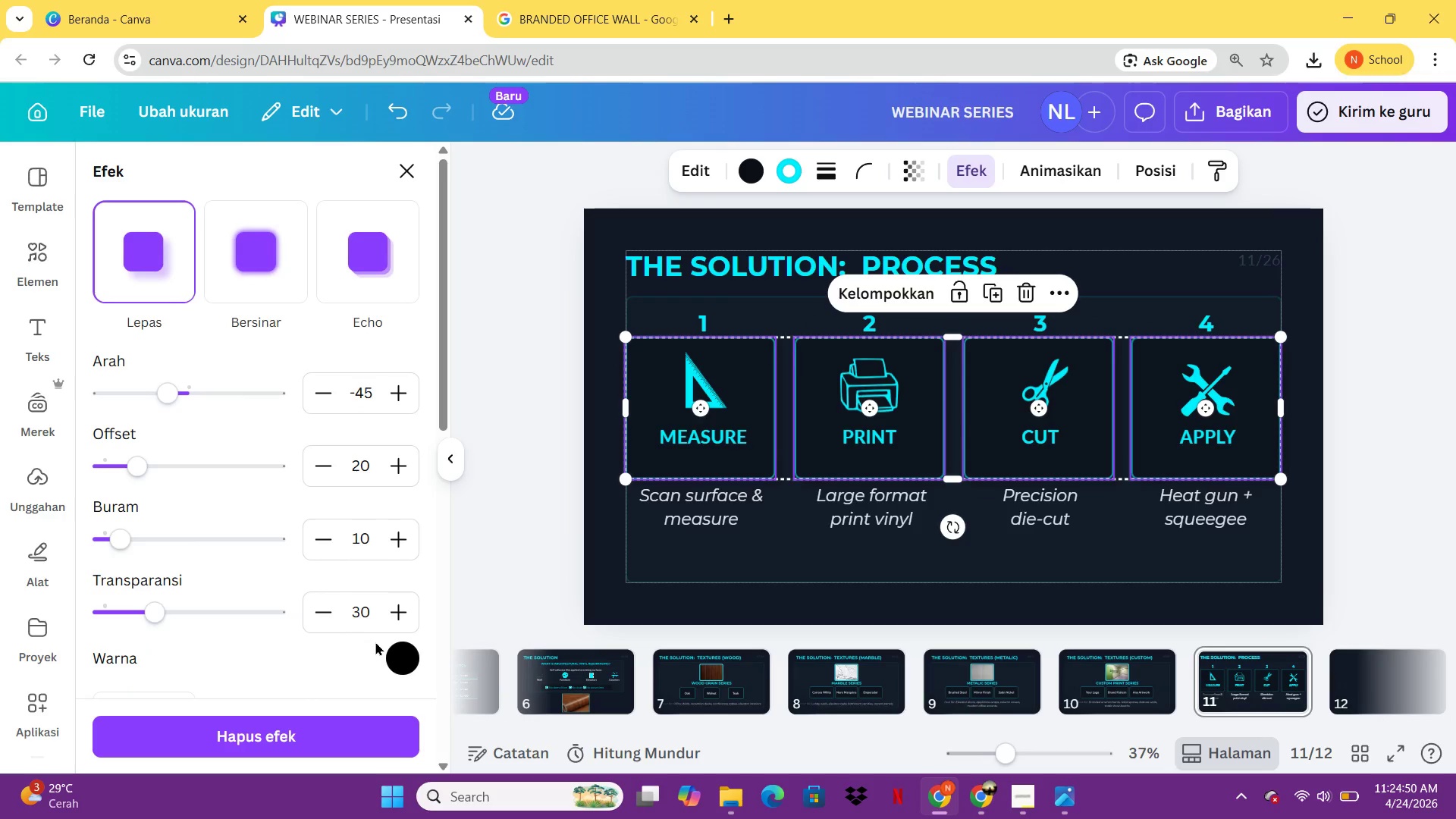 
left_click([385, 647])
 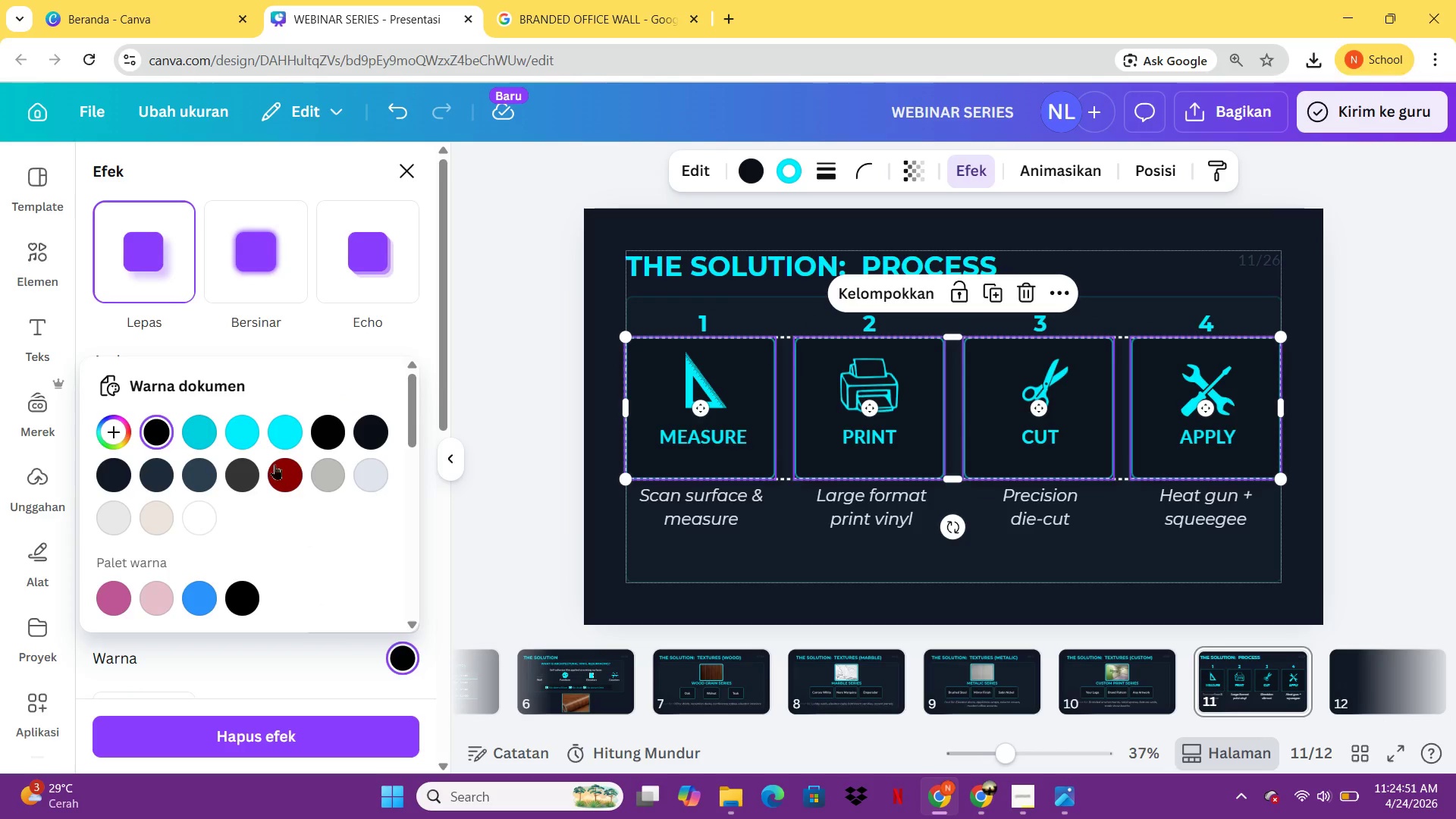 
mouse_move([284, 435])
 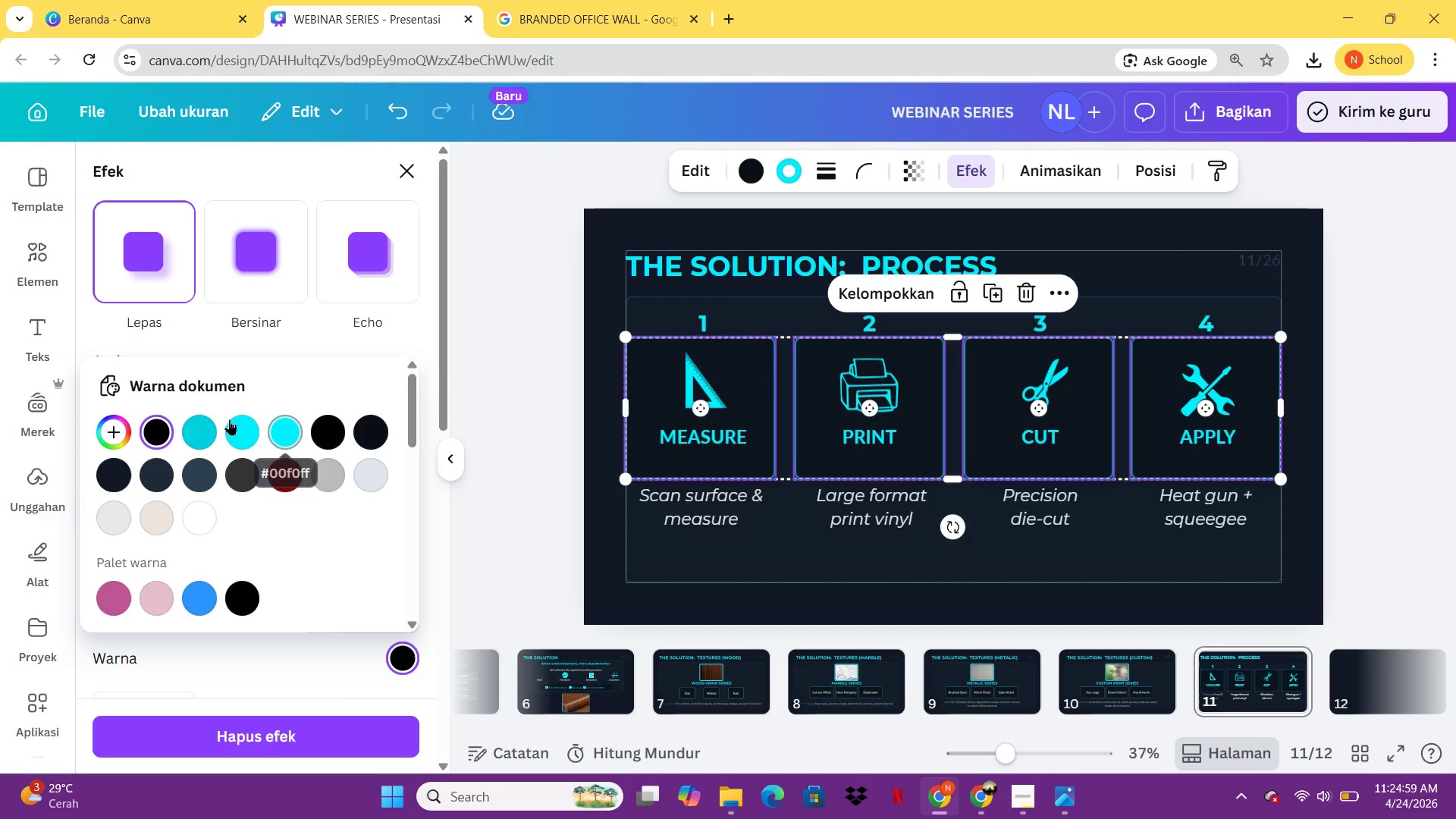 
left_click([231, 420])
 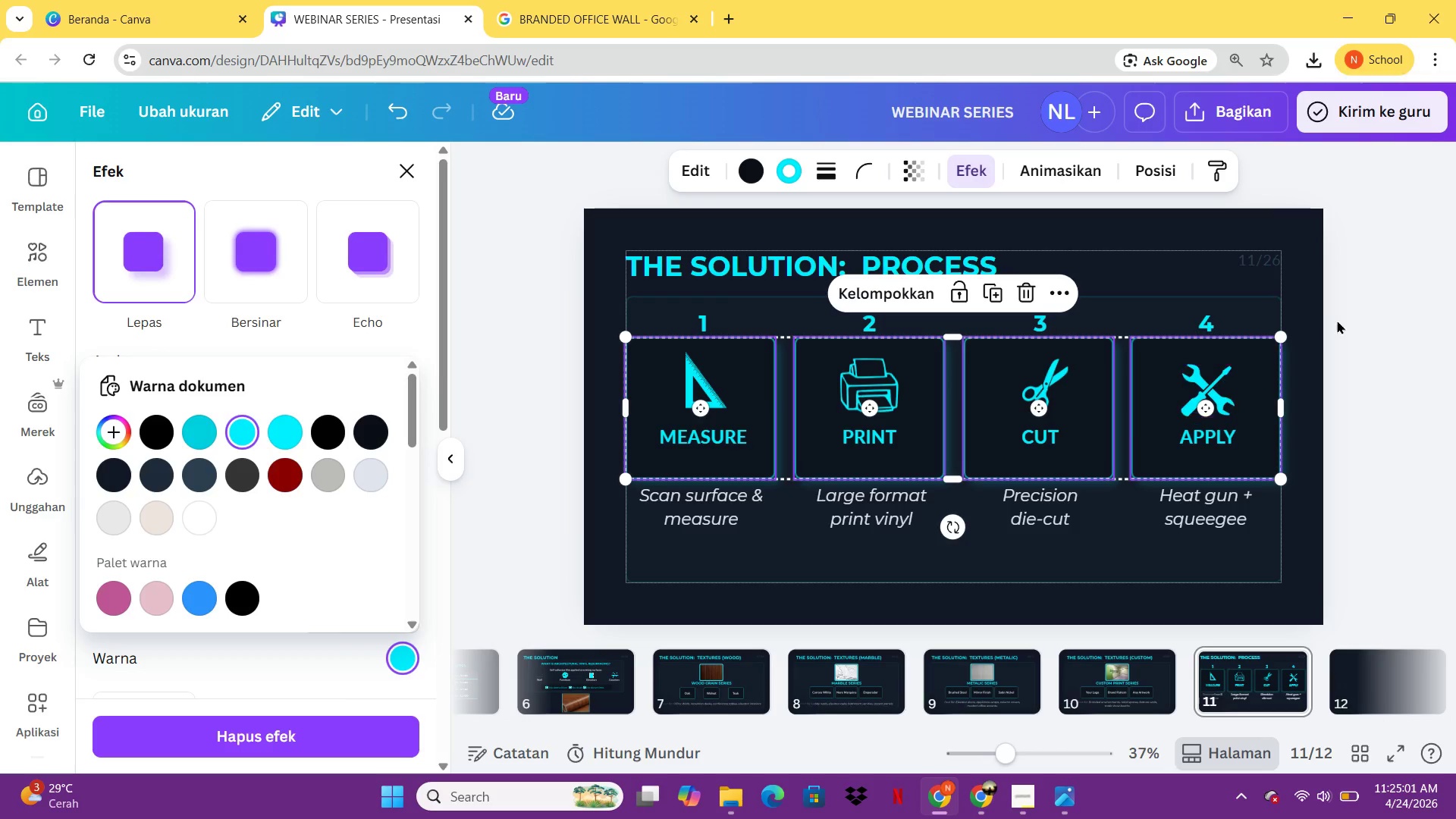 
left_click([1353, 323])
 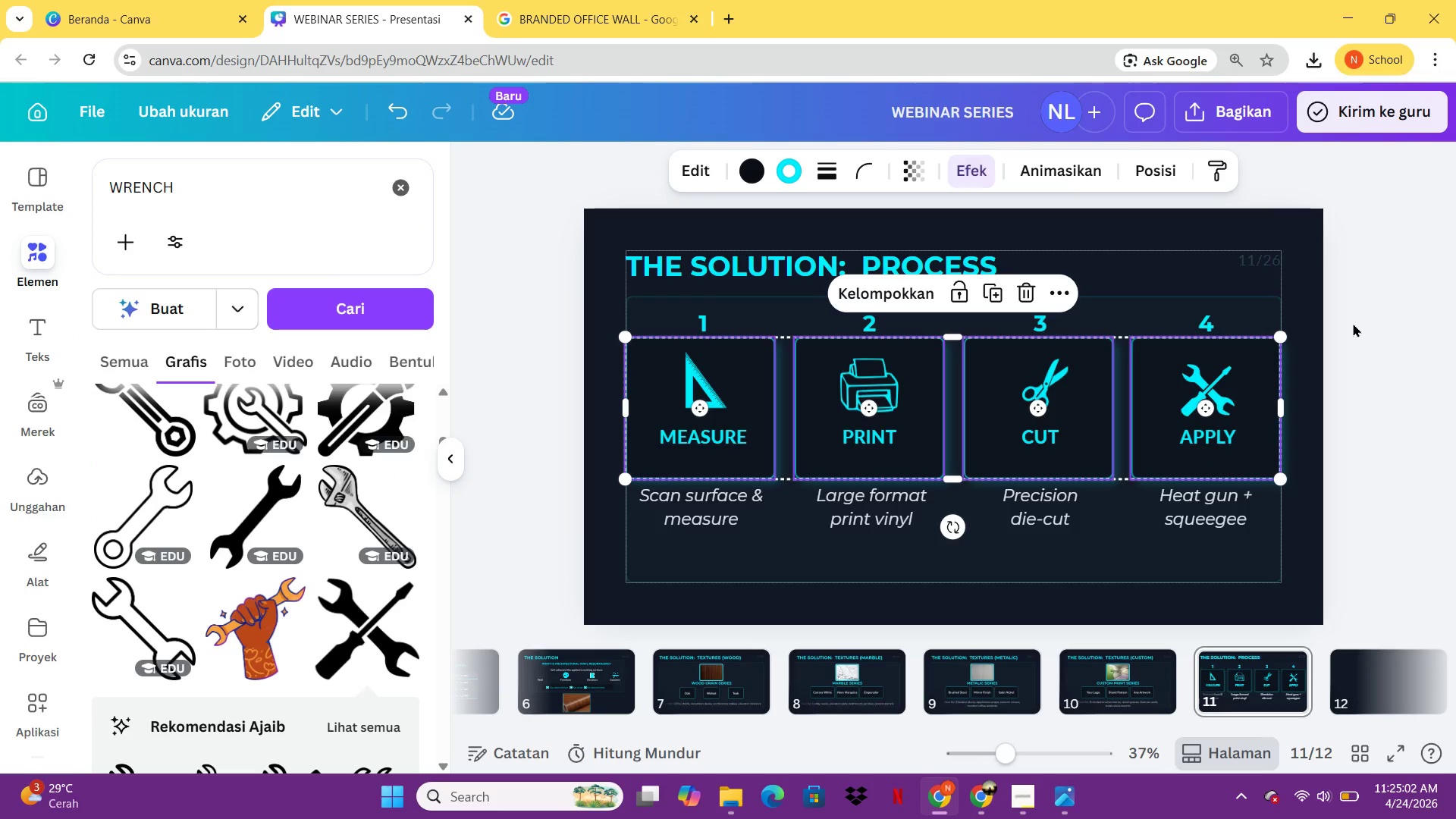 
left_click([1353, 323])
 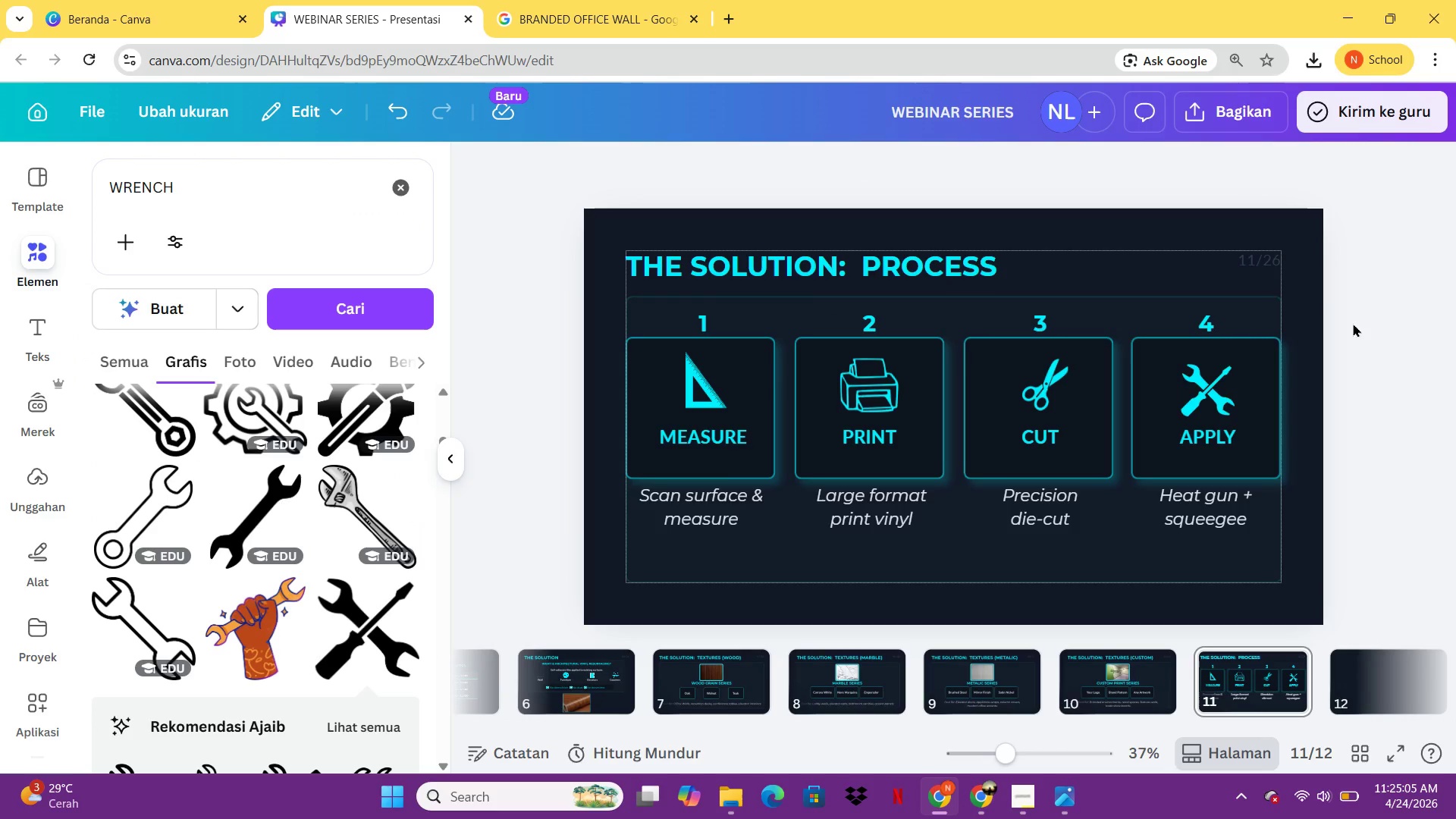 
left_click([1125, 664])
 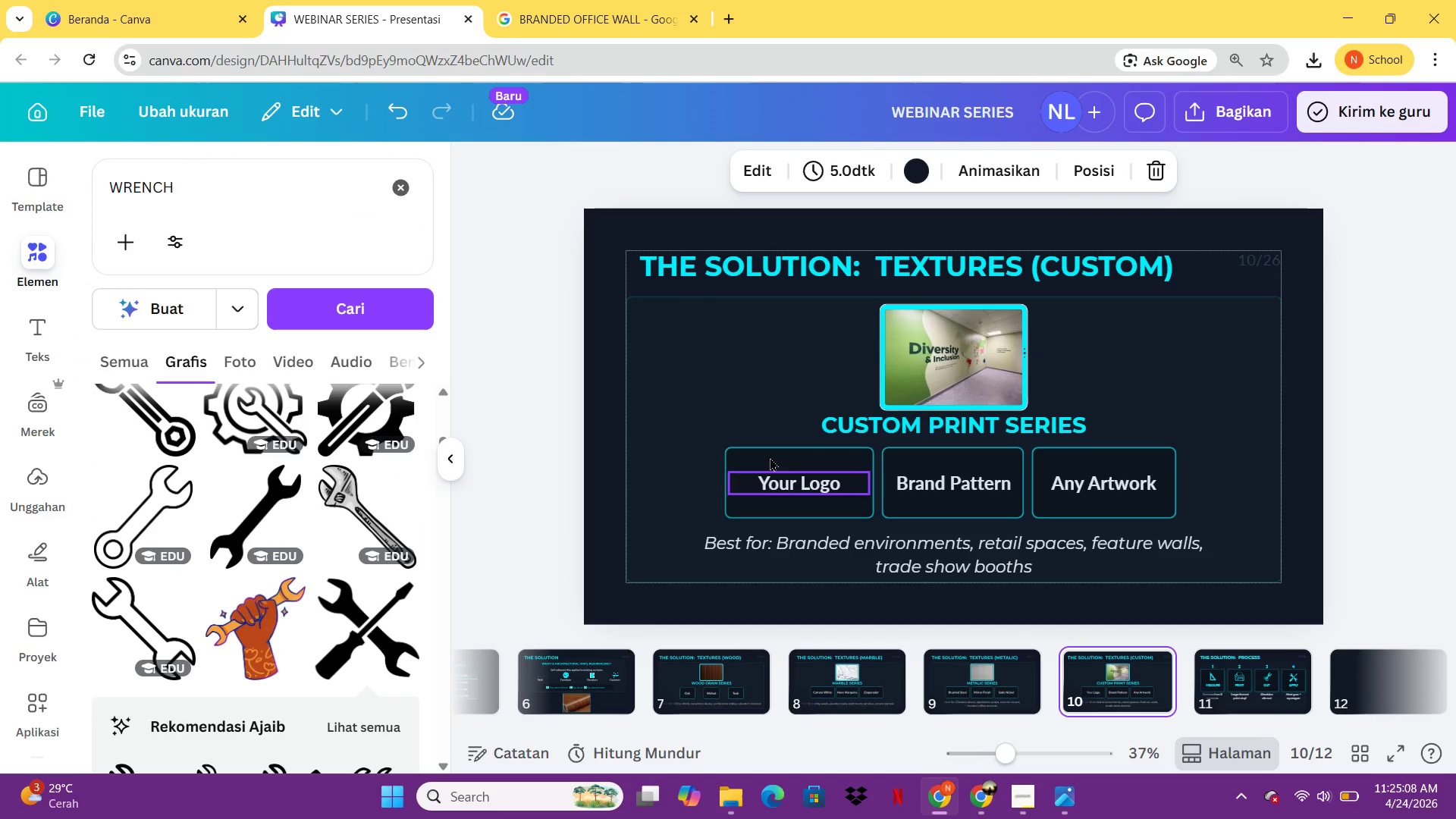 
hold_key(key=ShiftLeft, duration=2.02)
left_click([769, 452])
 